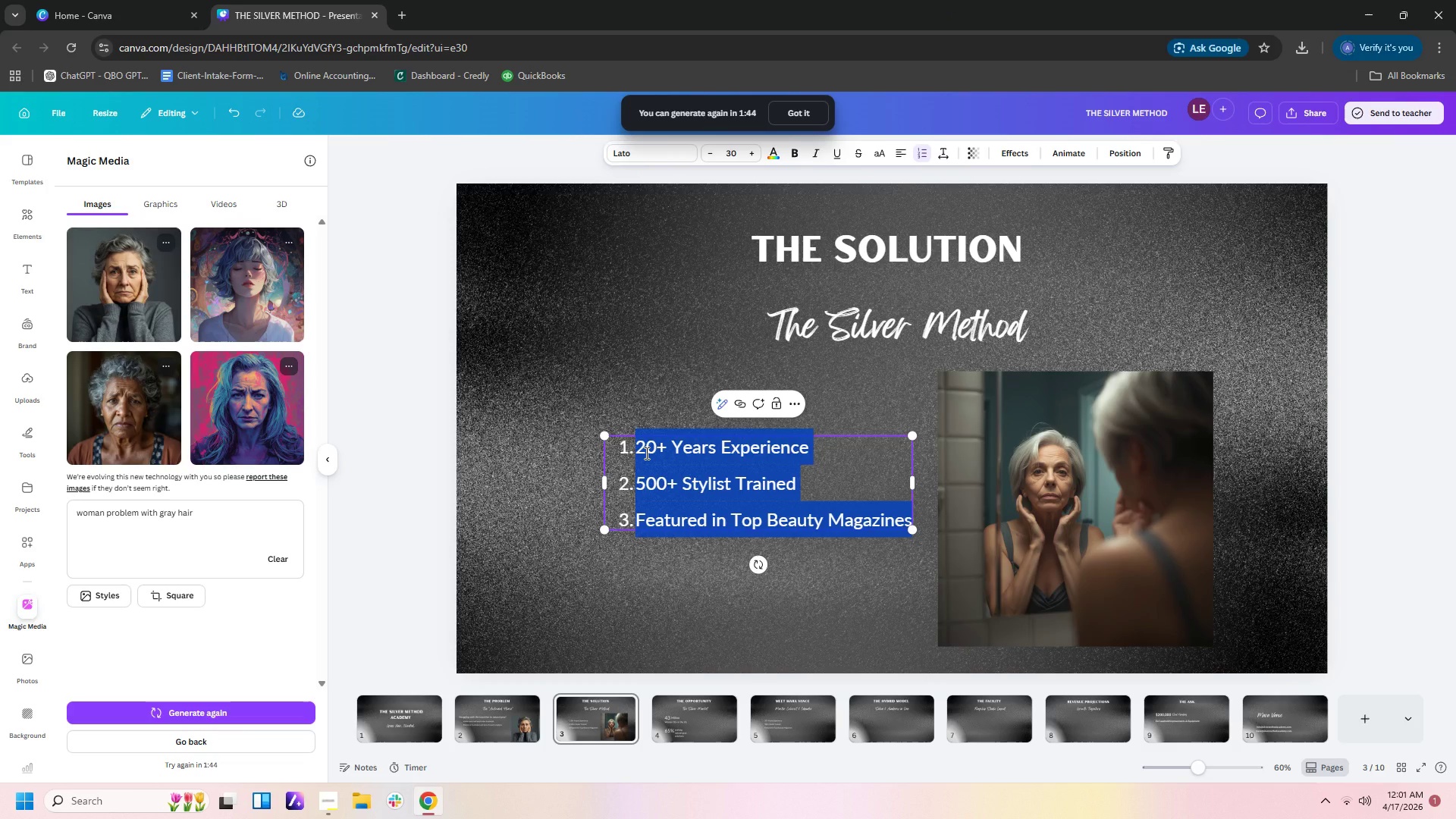 
type(Blend)
 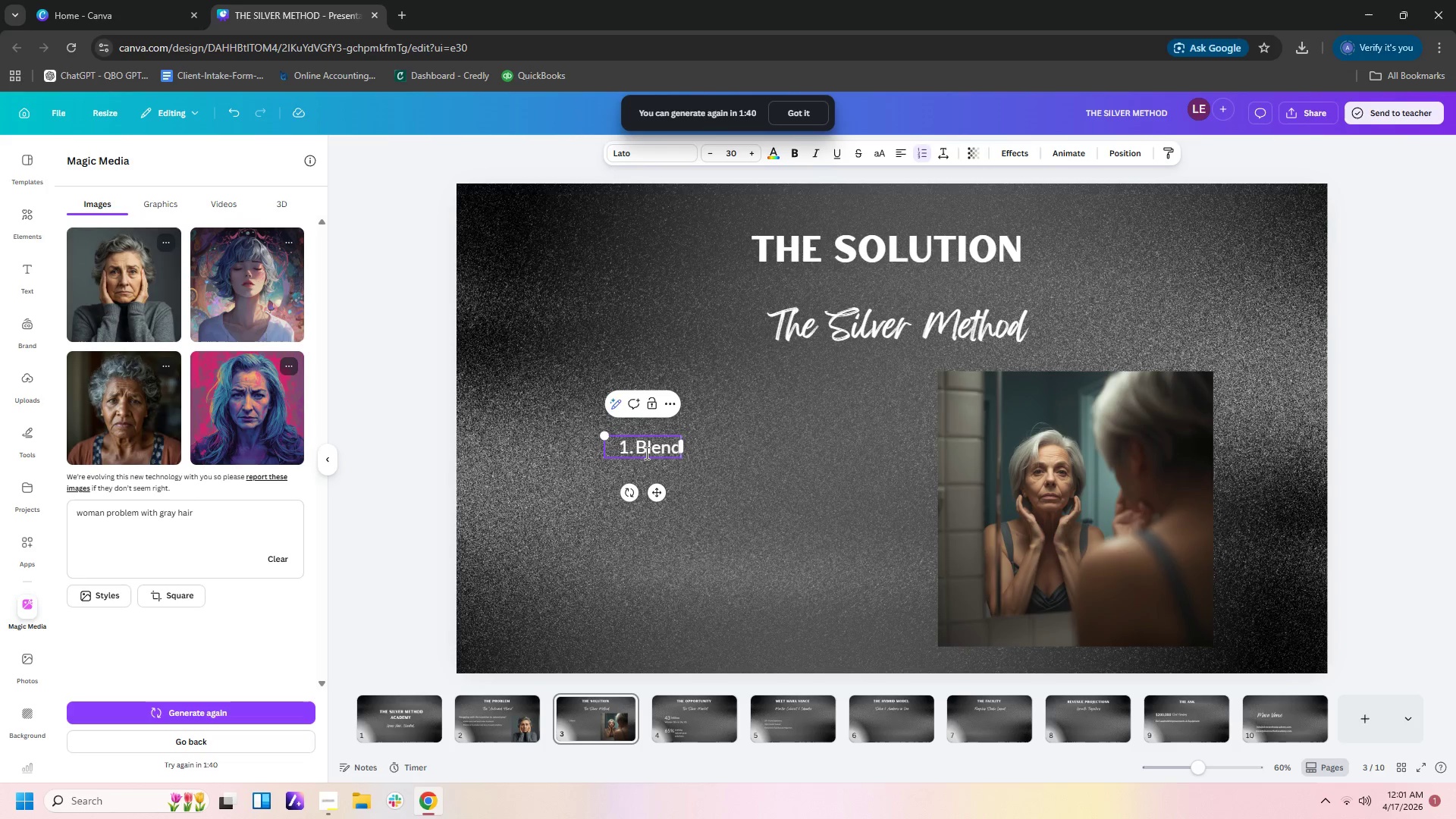 
key(Enter)
 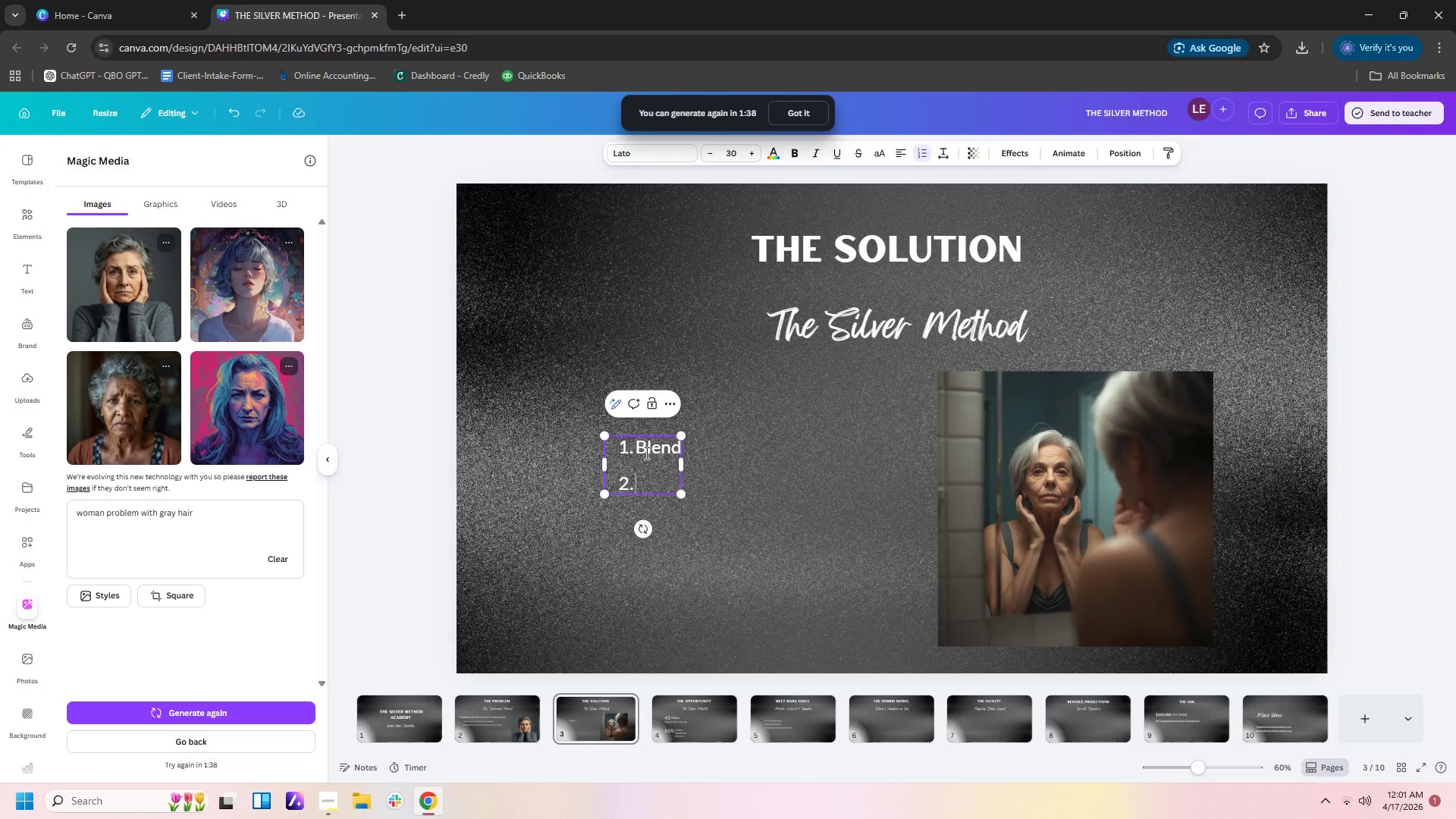 
type(Tone)
 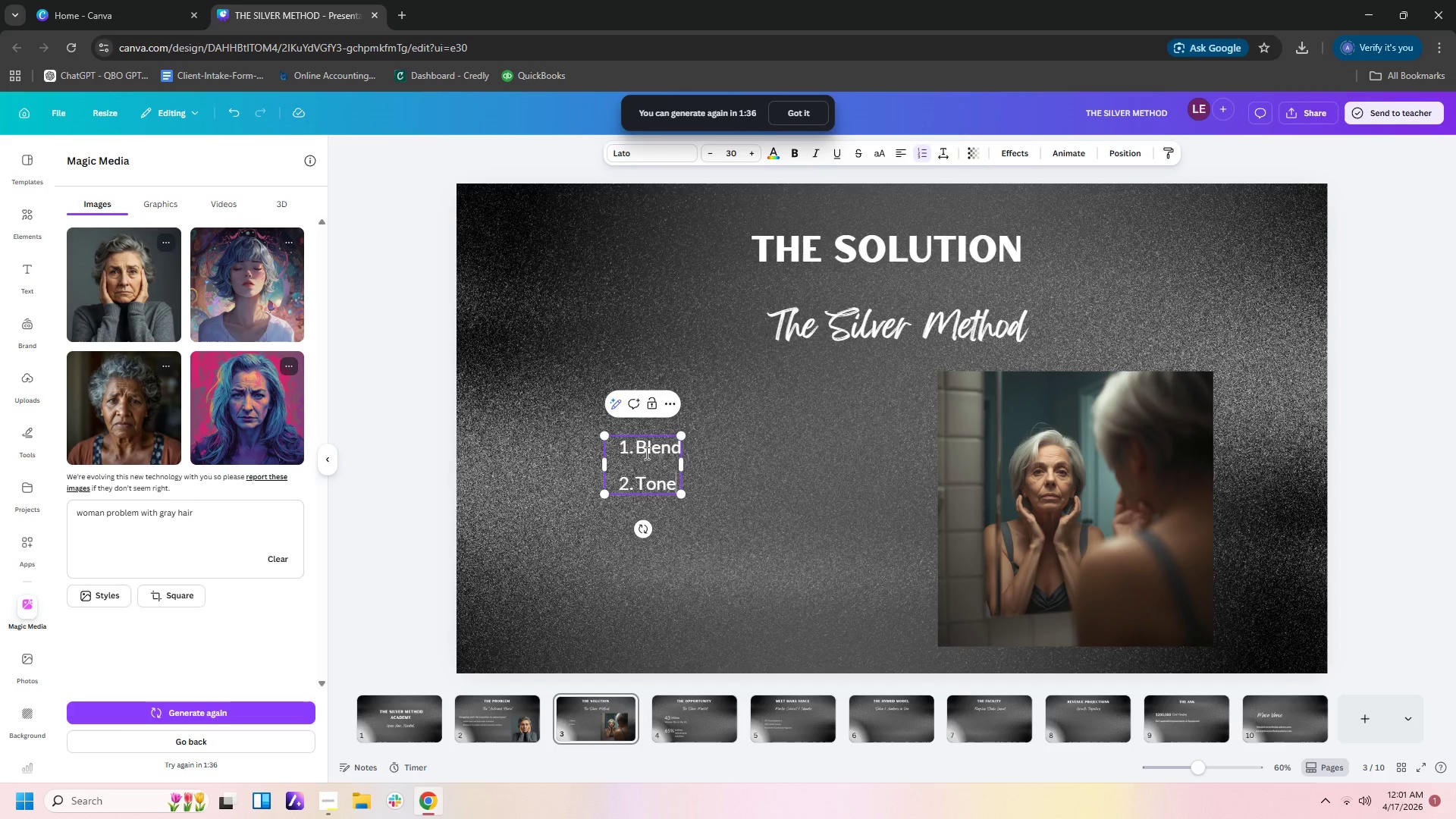 
key(Enter)
 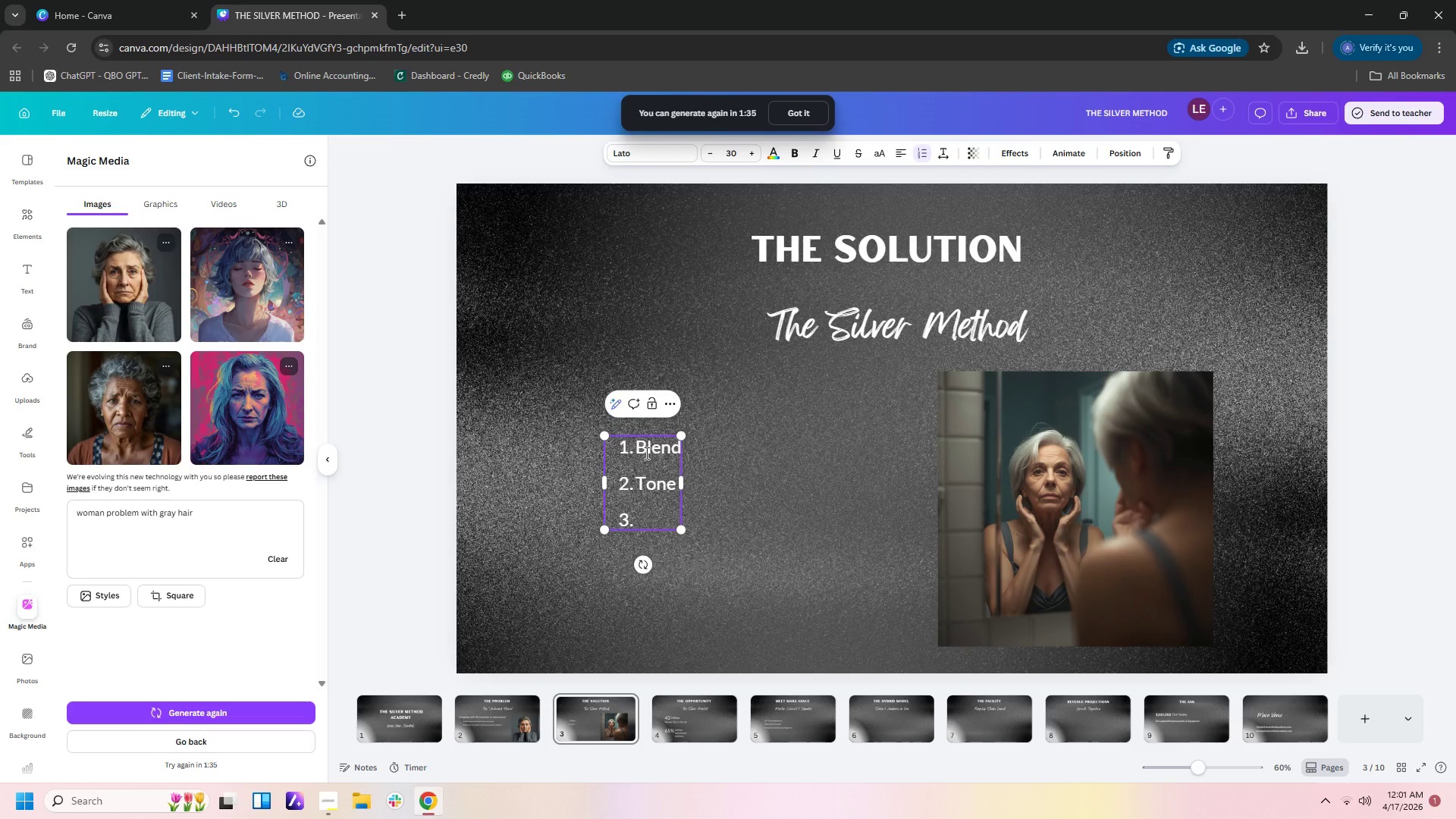 
type(Brighten)
 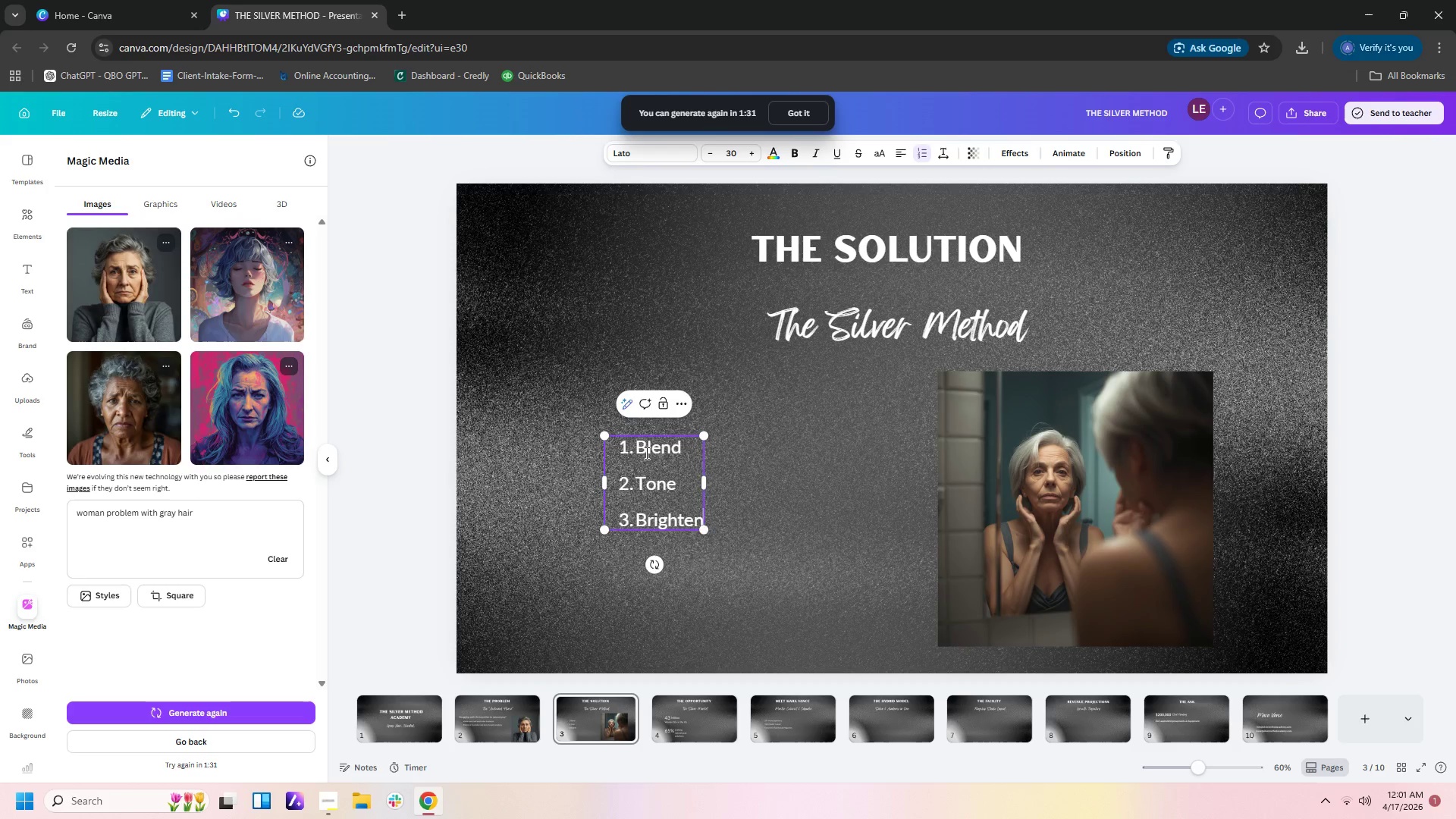 
key(Enter)
 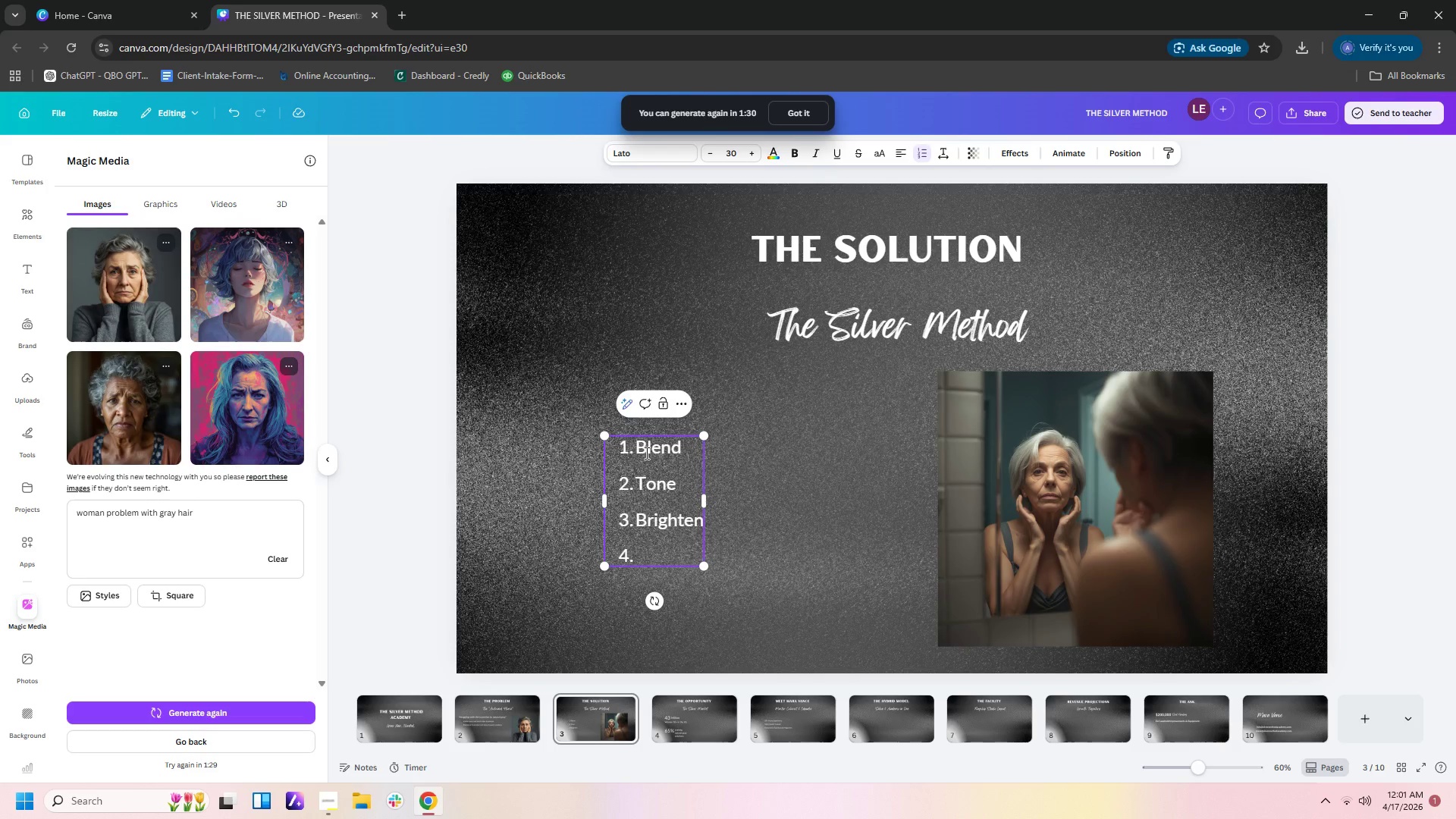 
type(Refine)
 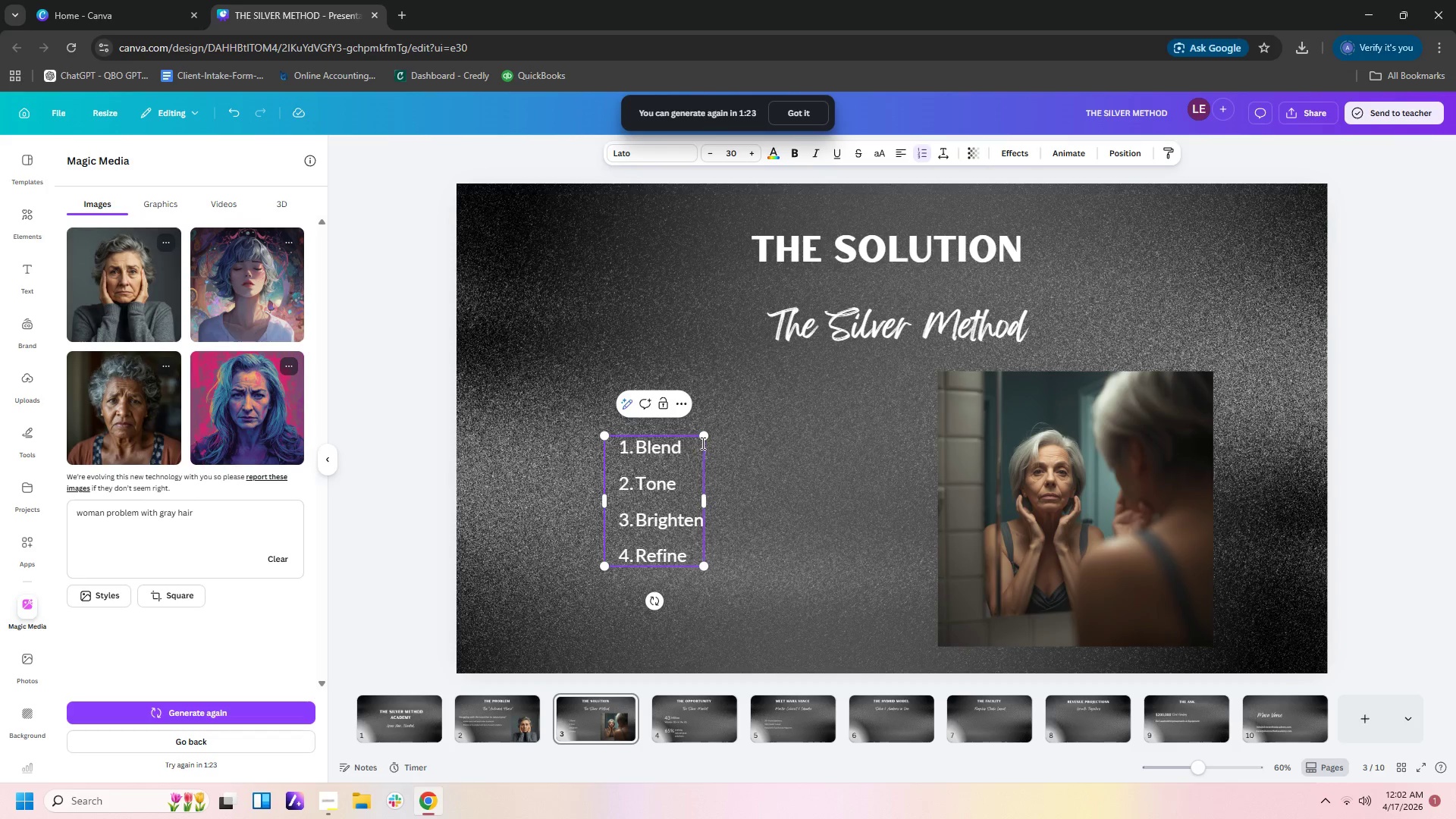 
left_click_drag(start_coordinate=[707, 436], to_coordinate=[752, 407])
 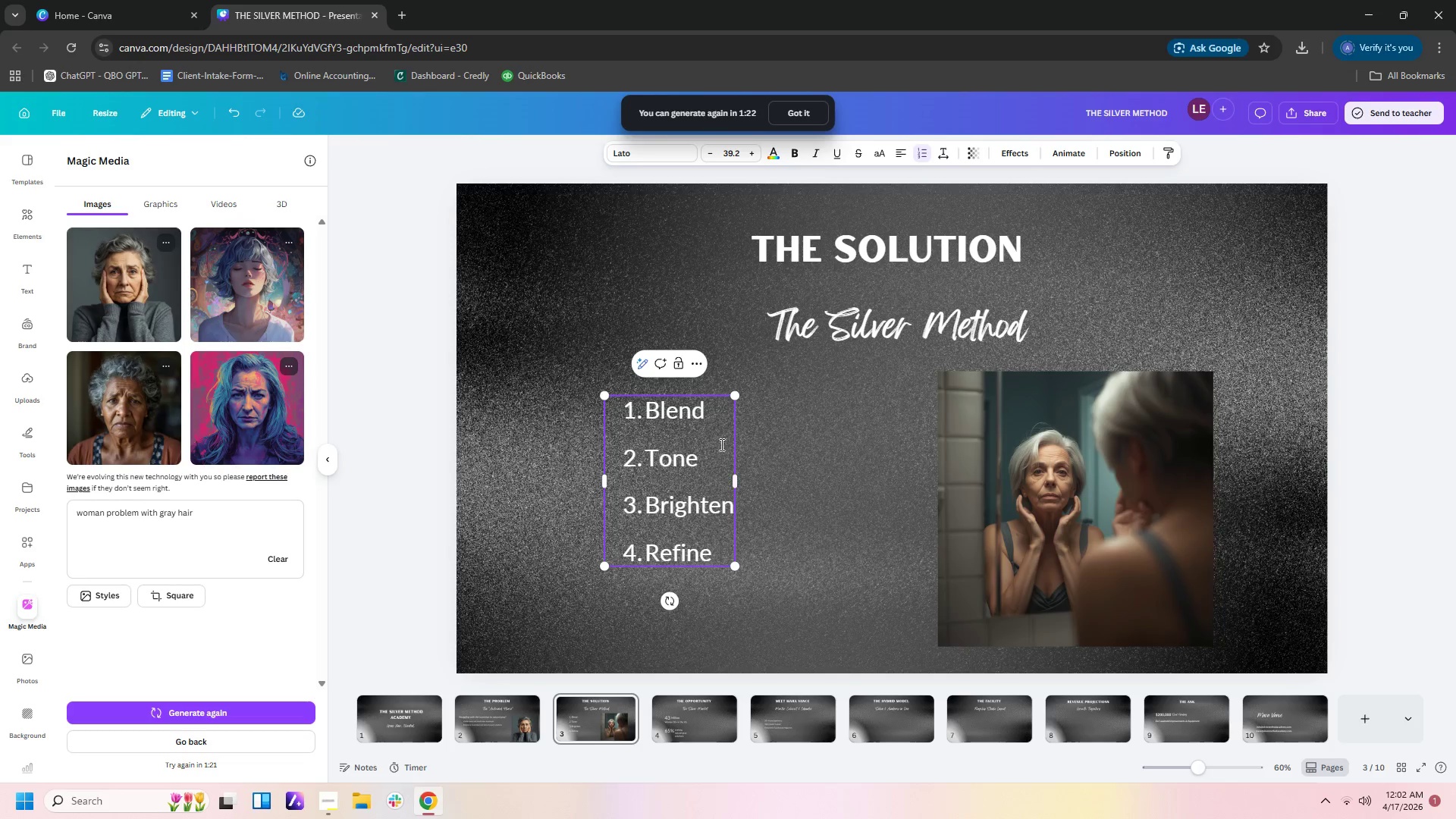 
left_click([720, 445])
 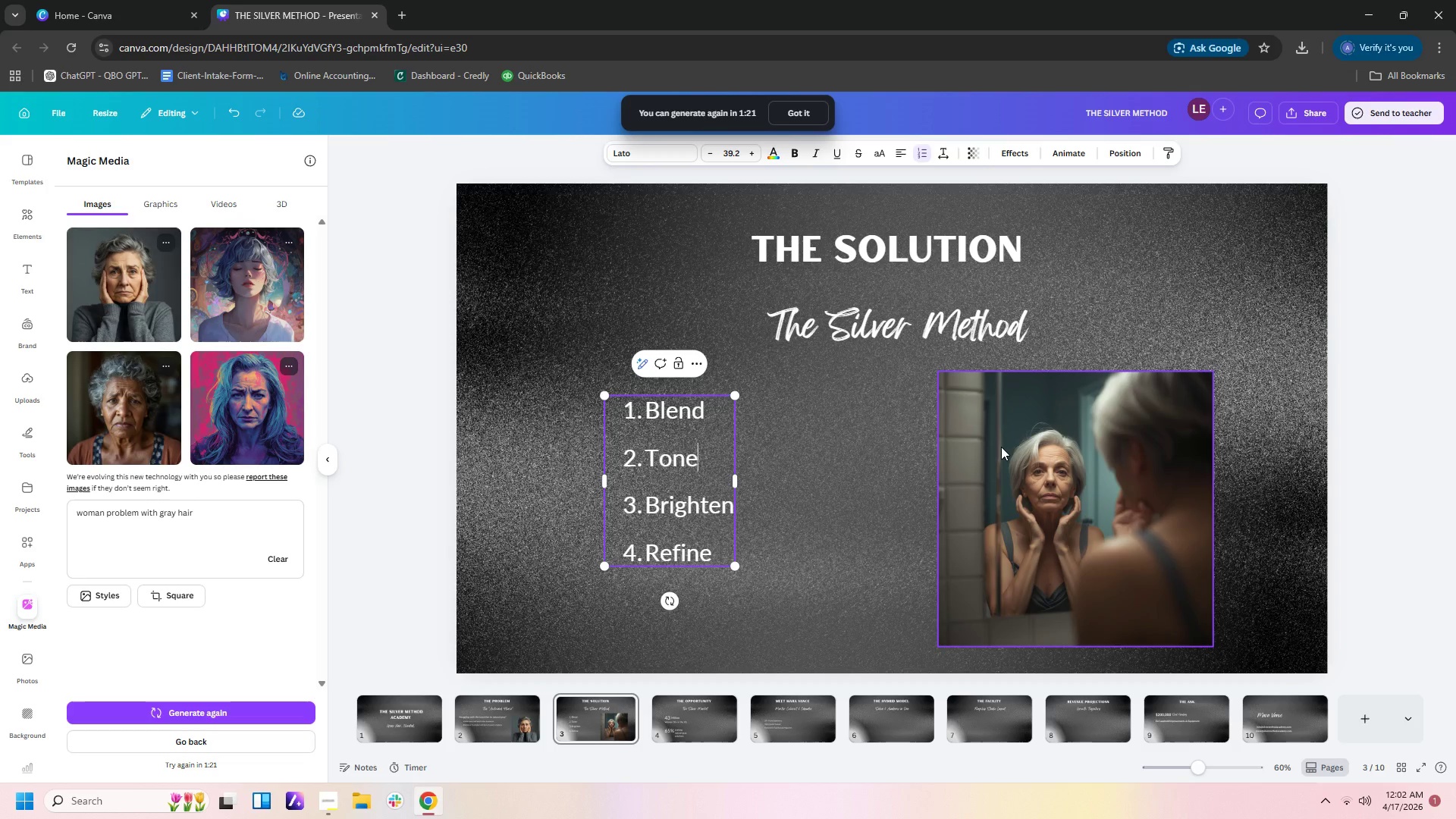 
left_click([984, 444])
 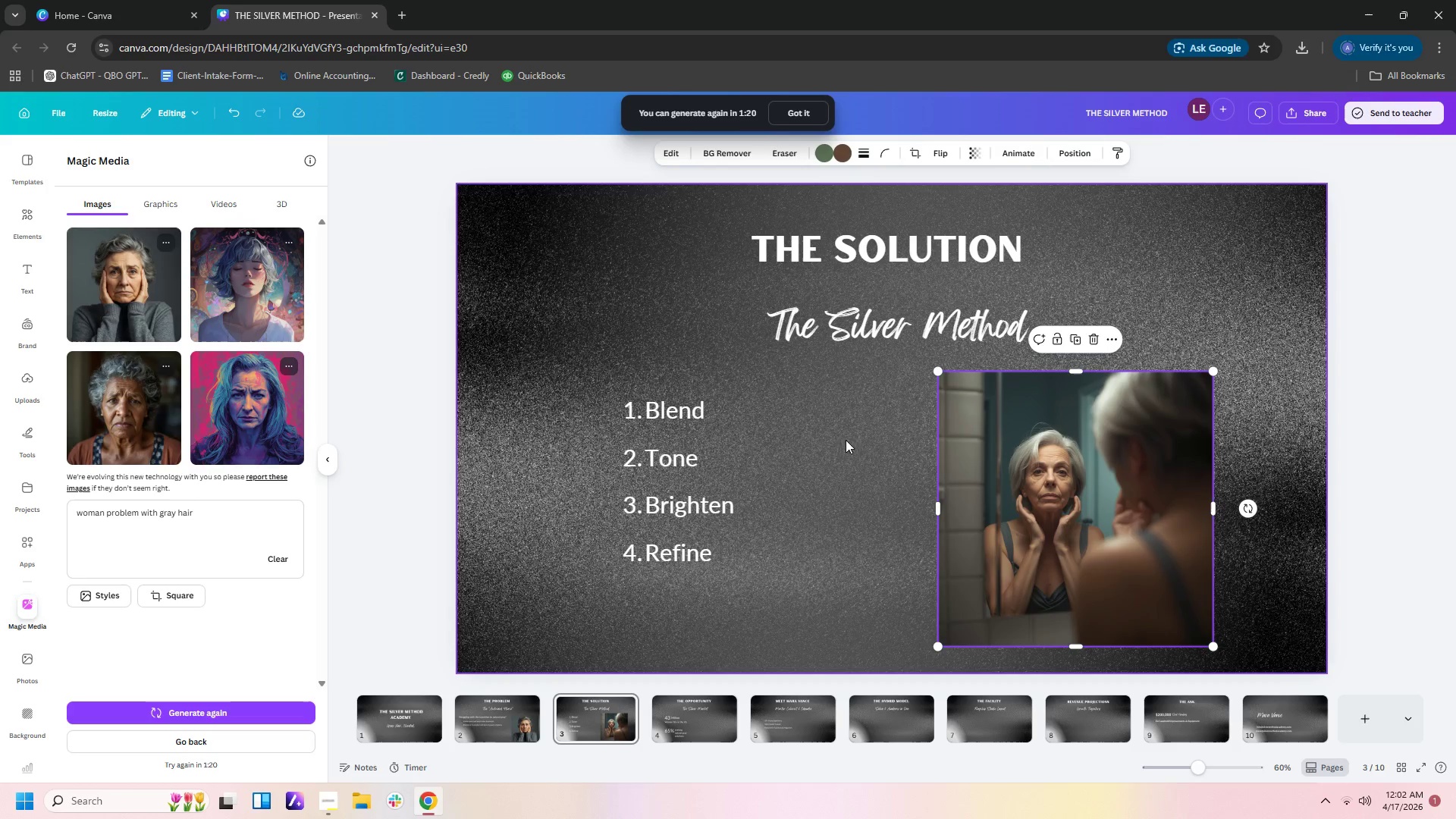 
left_click([788, 440])
 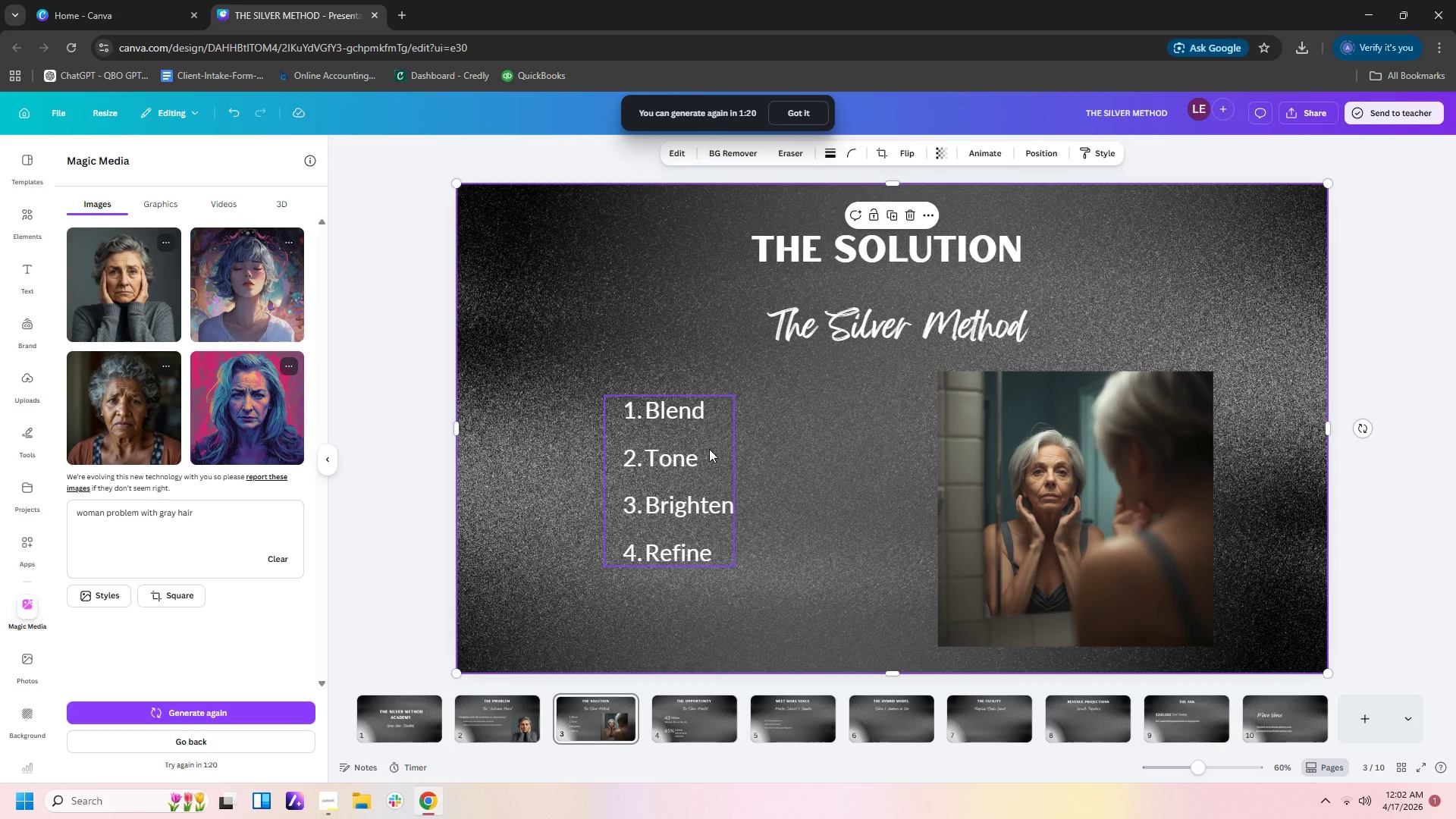 
left_click_drag(start_coordinate=[709, 449], to_coordinate=[676, 466])
 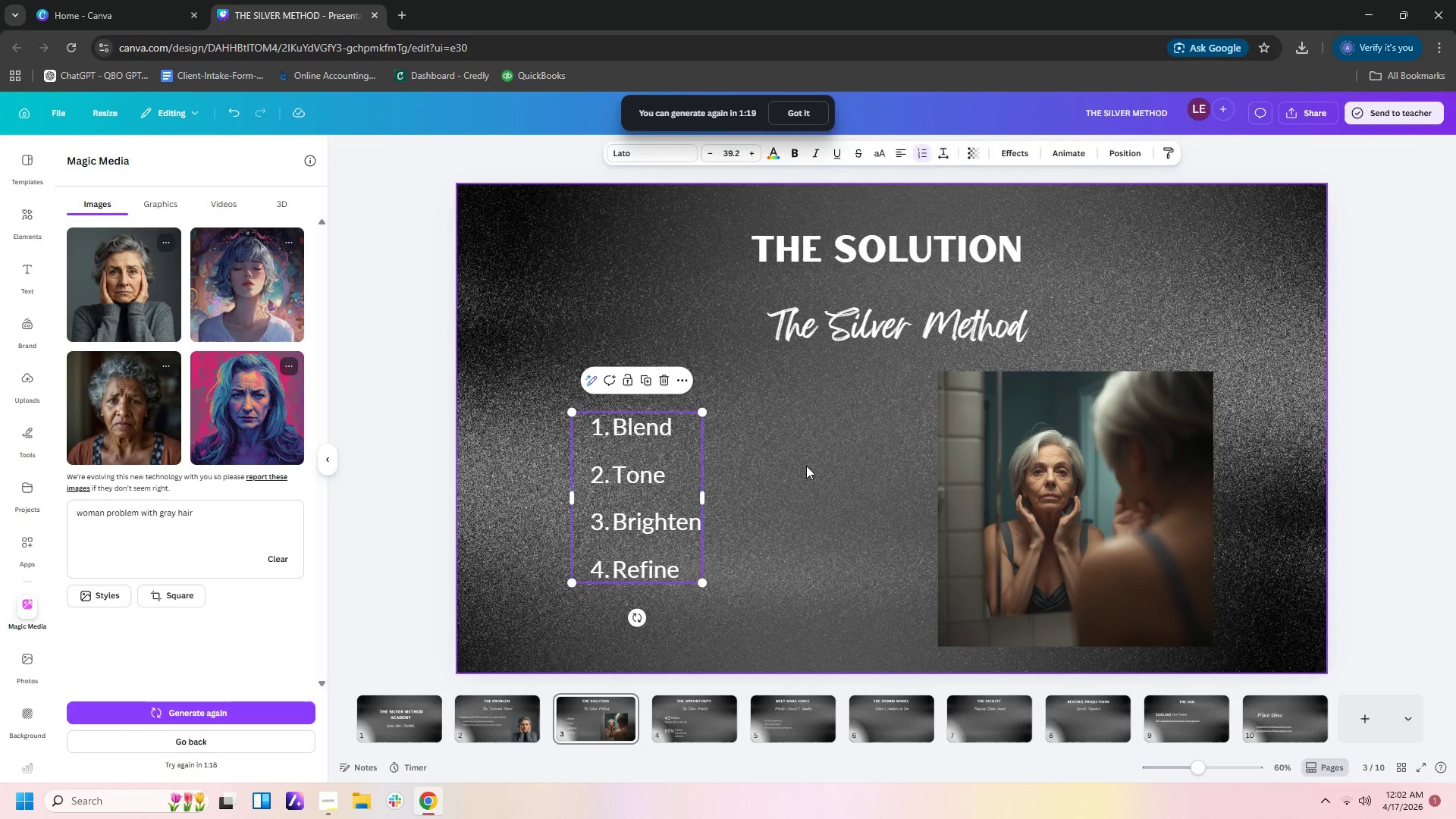 
left_click([806, 466])
 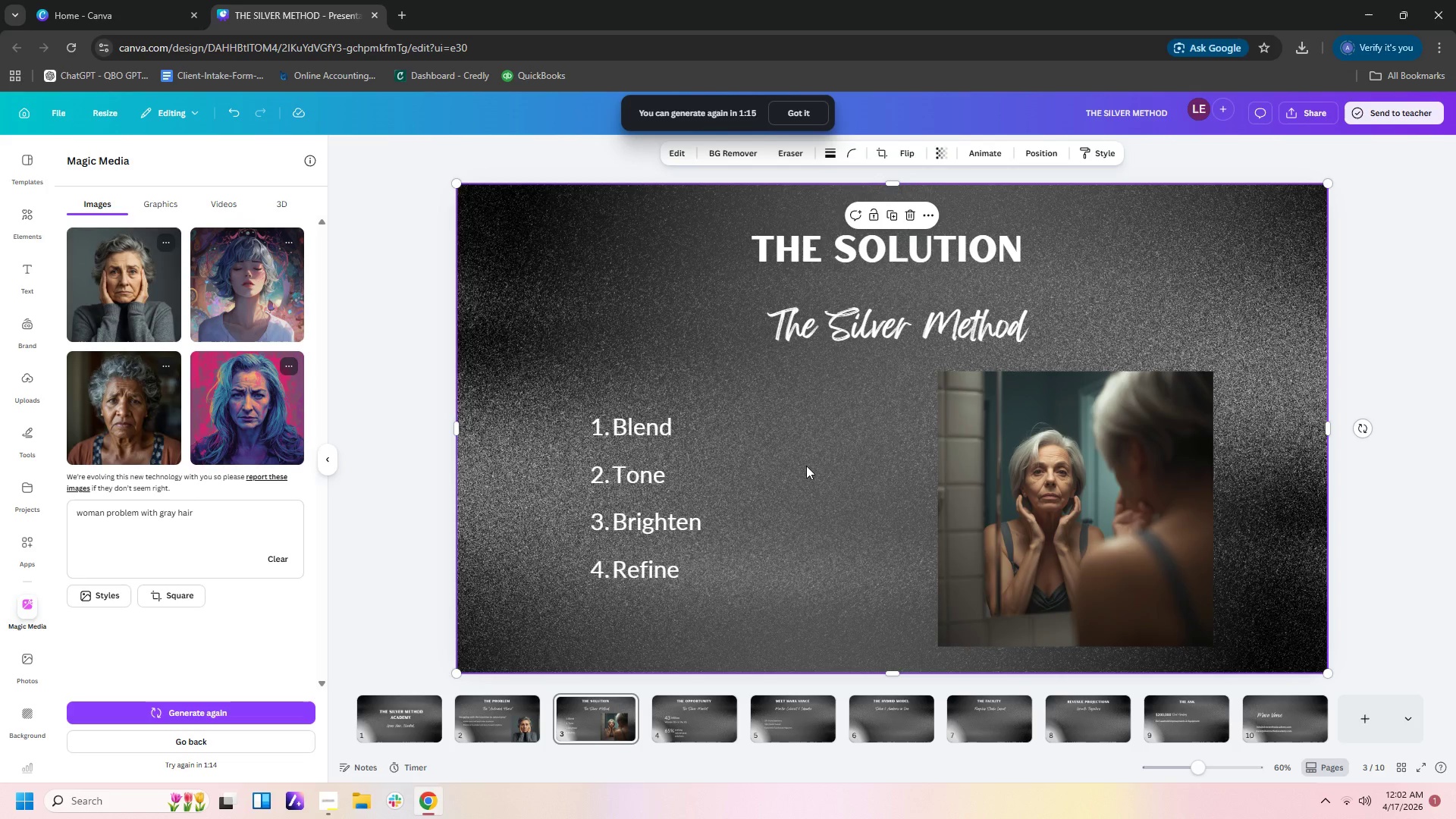 
wait(5.27)
 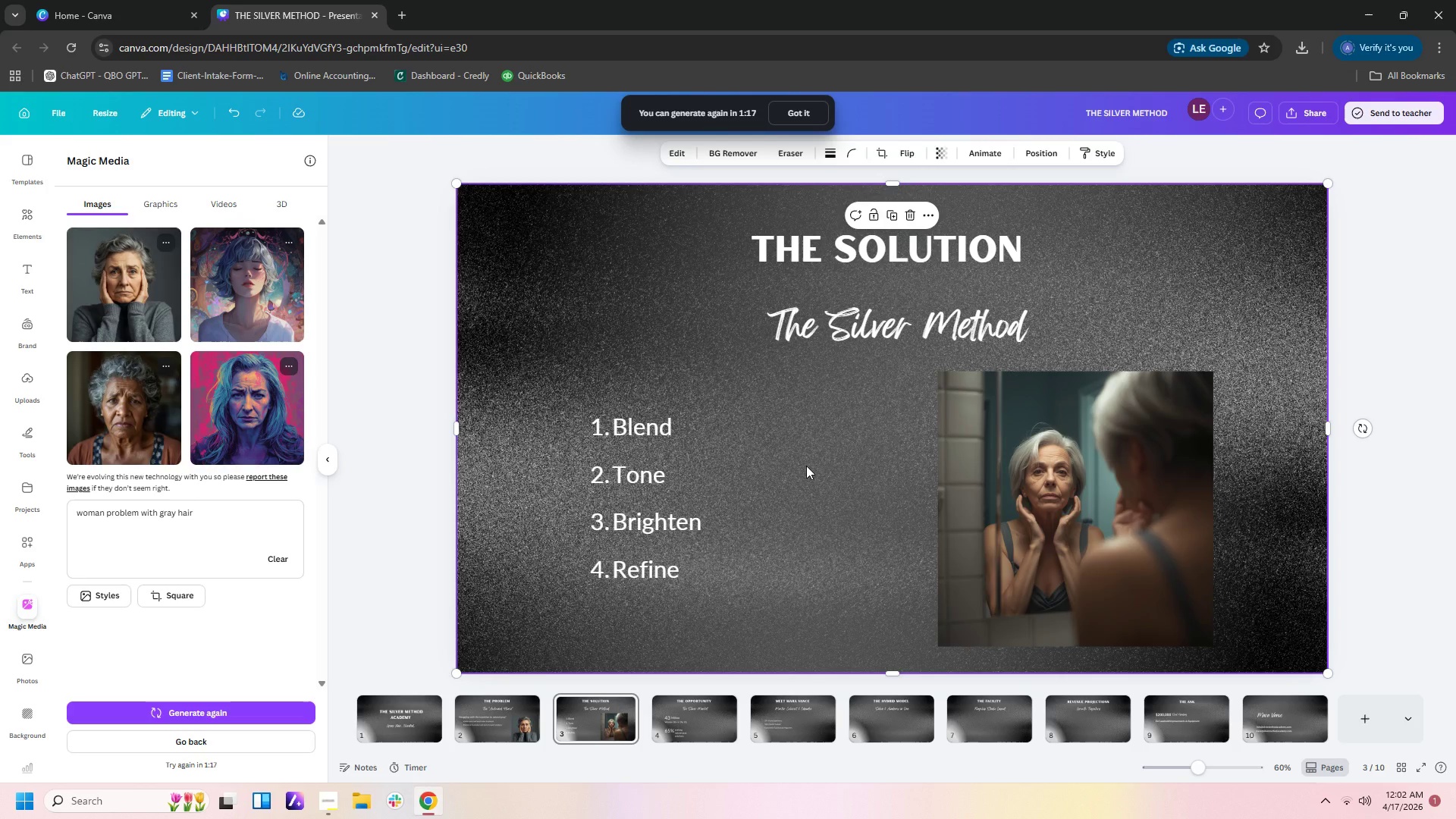 
left_click_drag(start_coordinate=[1054, 471], to_coordinate=[1147, 481])
 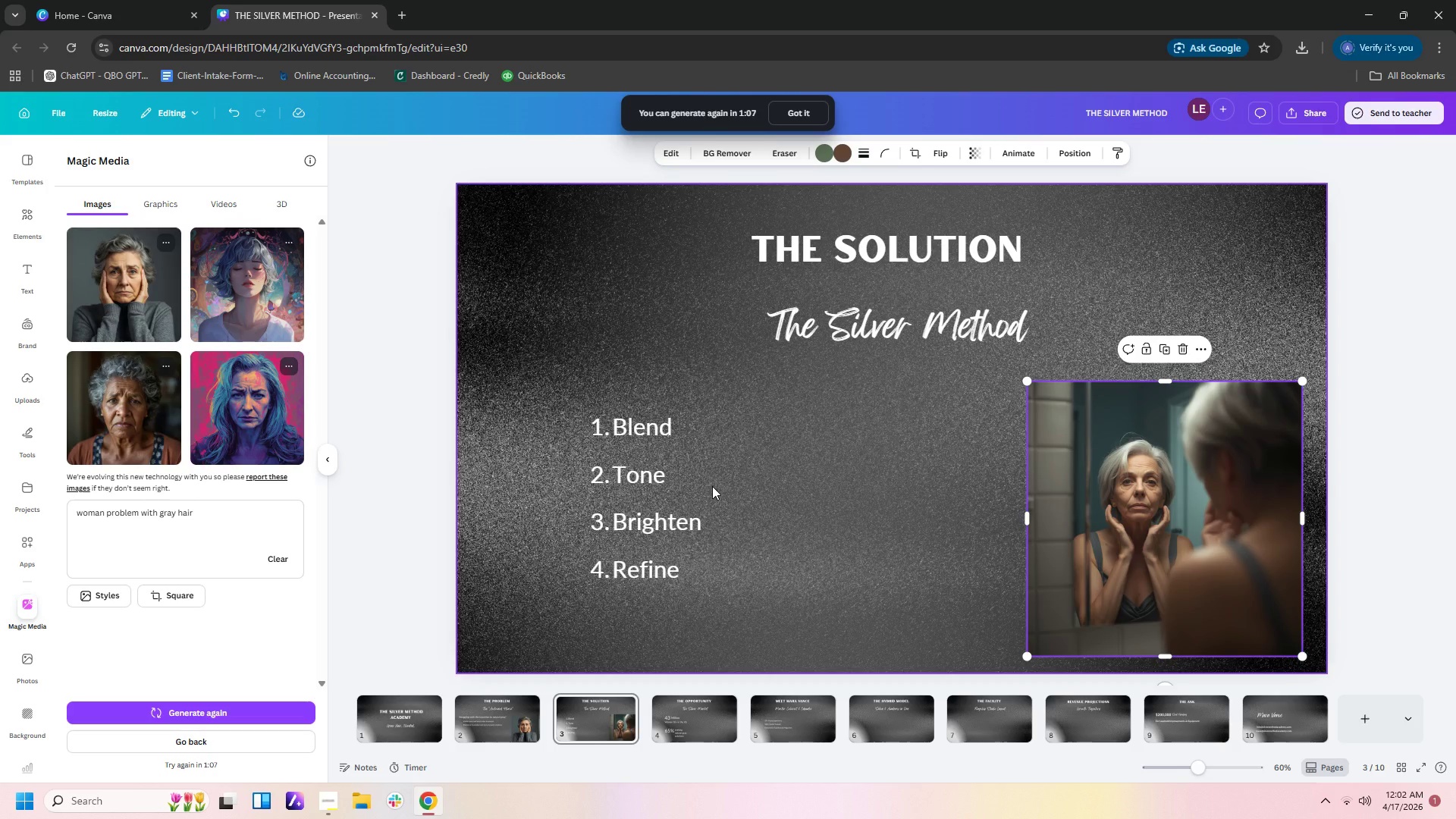 
wait(9.17)
 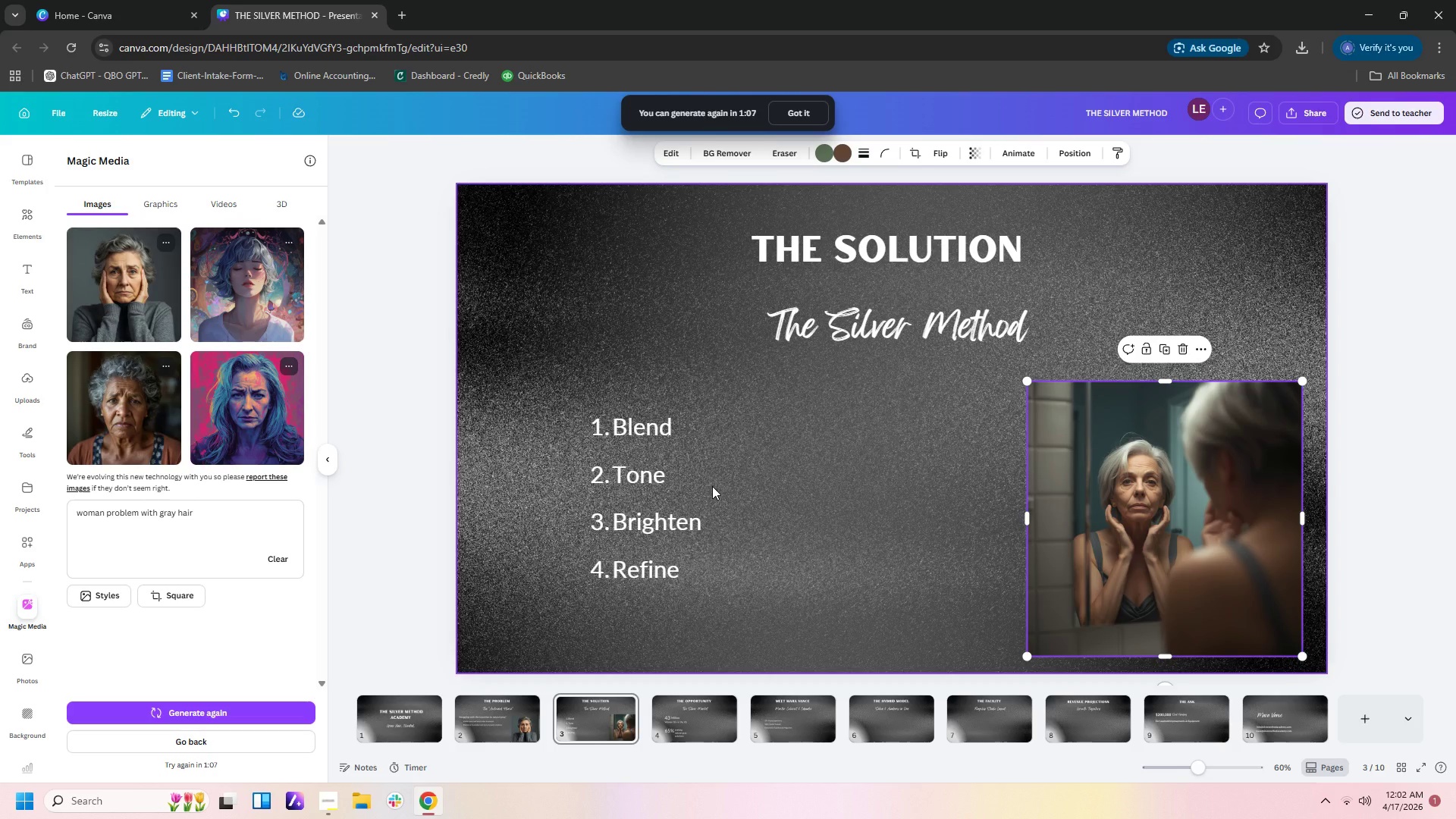 
left_click([665, 716])
 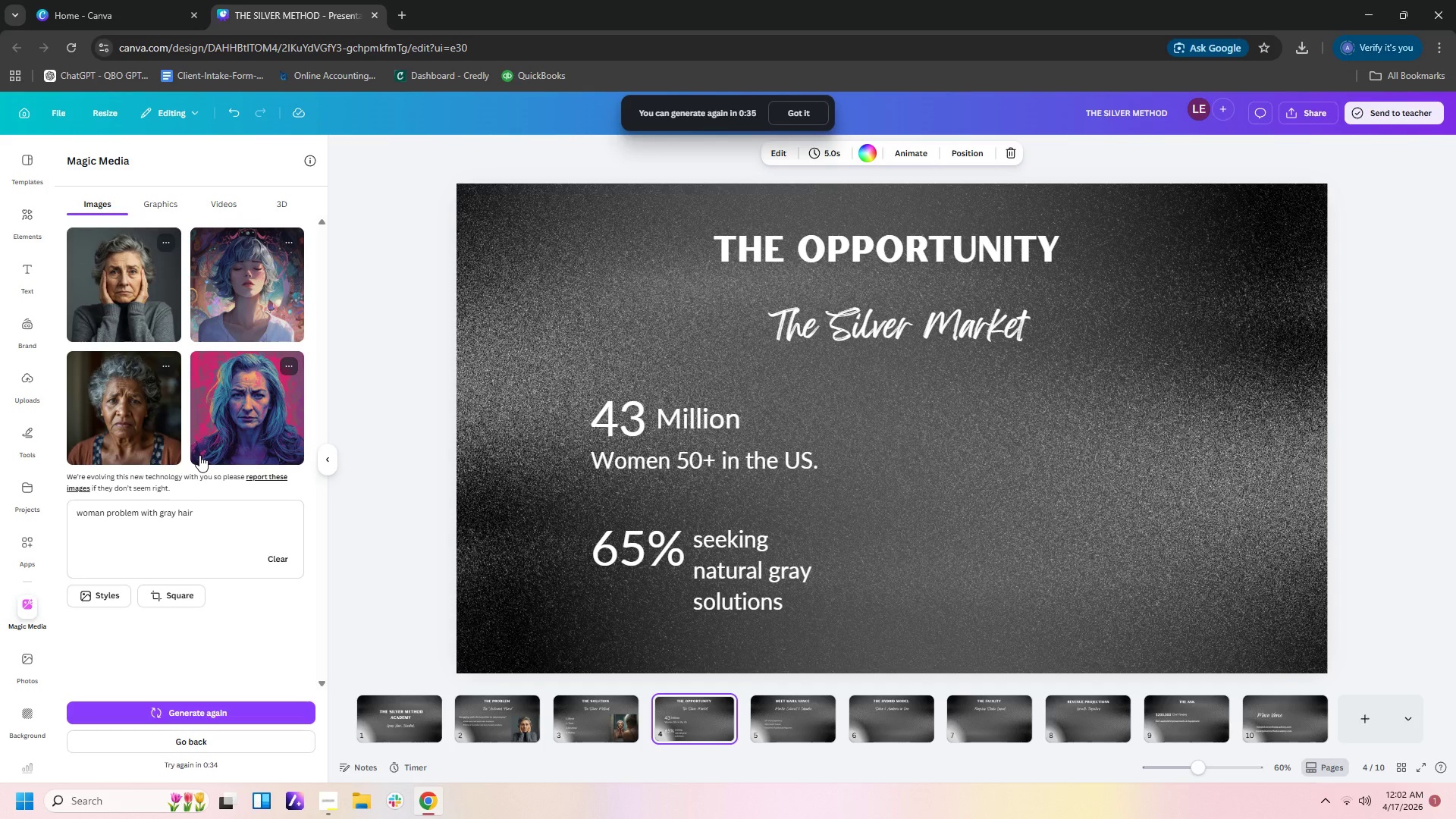 
wait(32.34)
 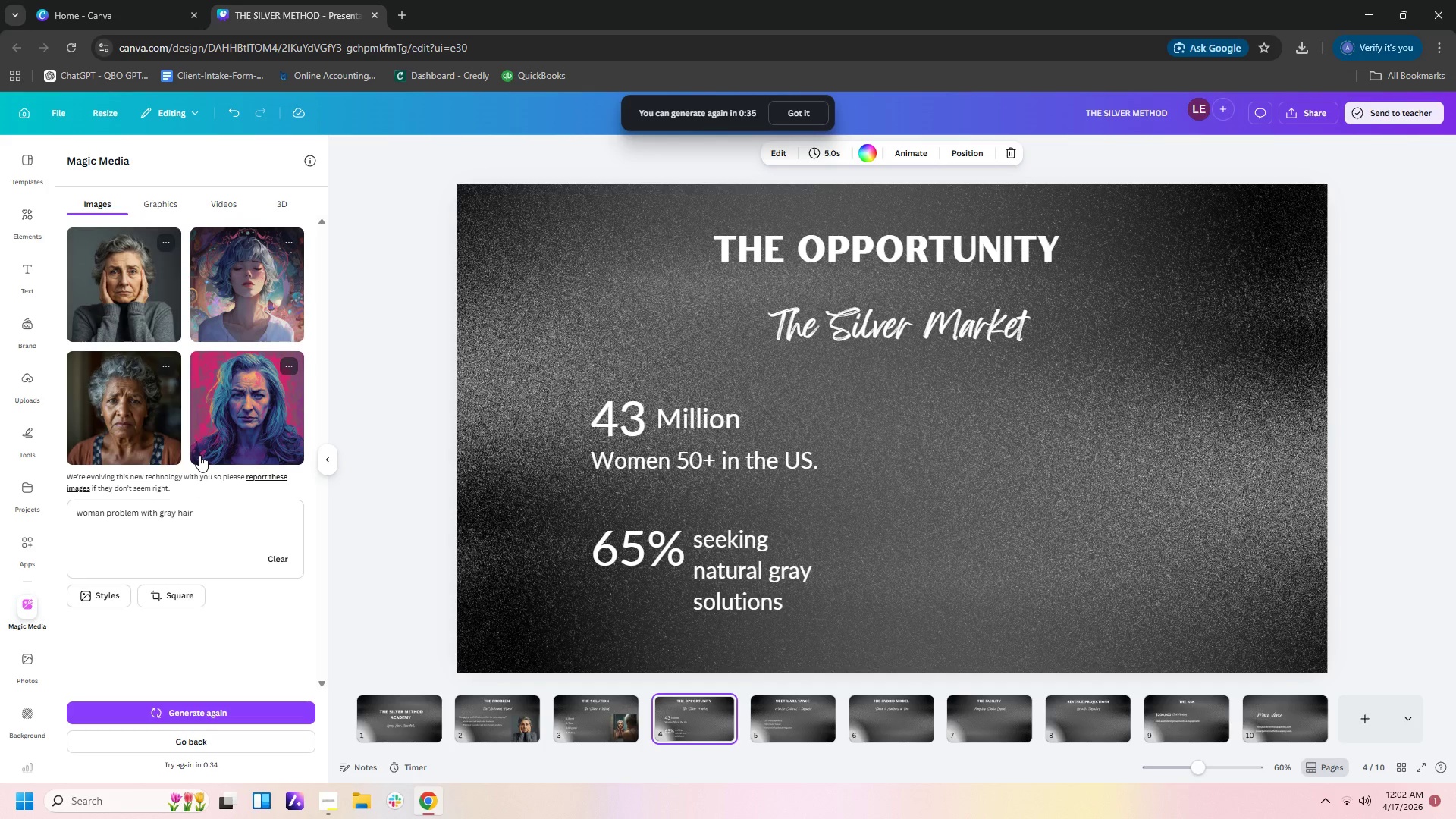 
left_click([212, 514])
 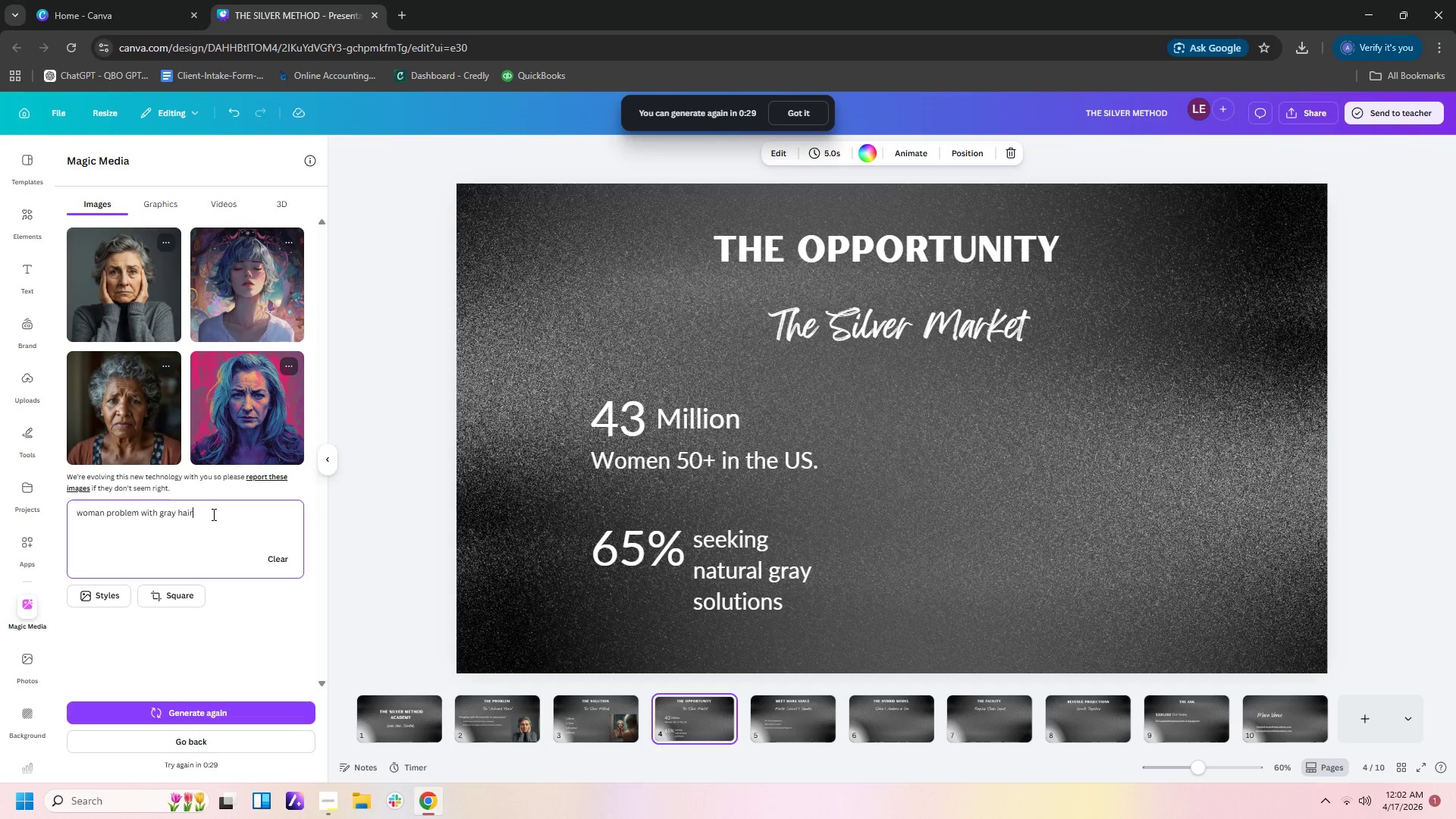 
left_click_drag(start_coordinate=[212, 514], to_coordinate=[22, 524])
 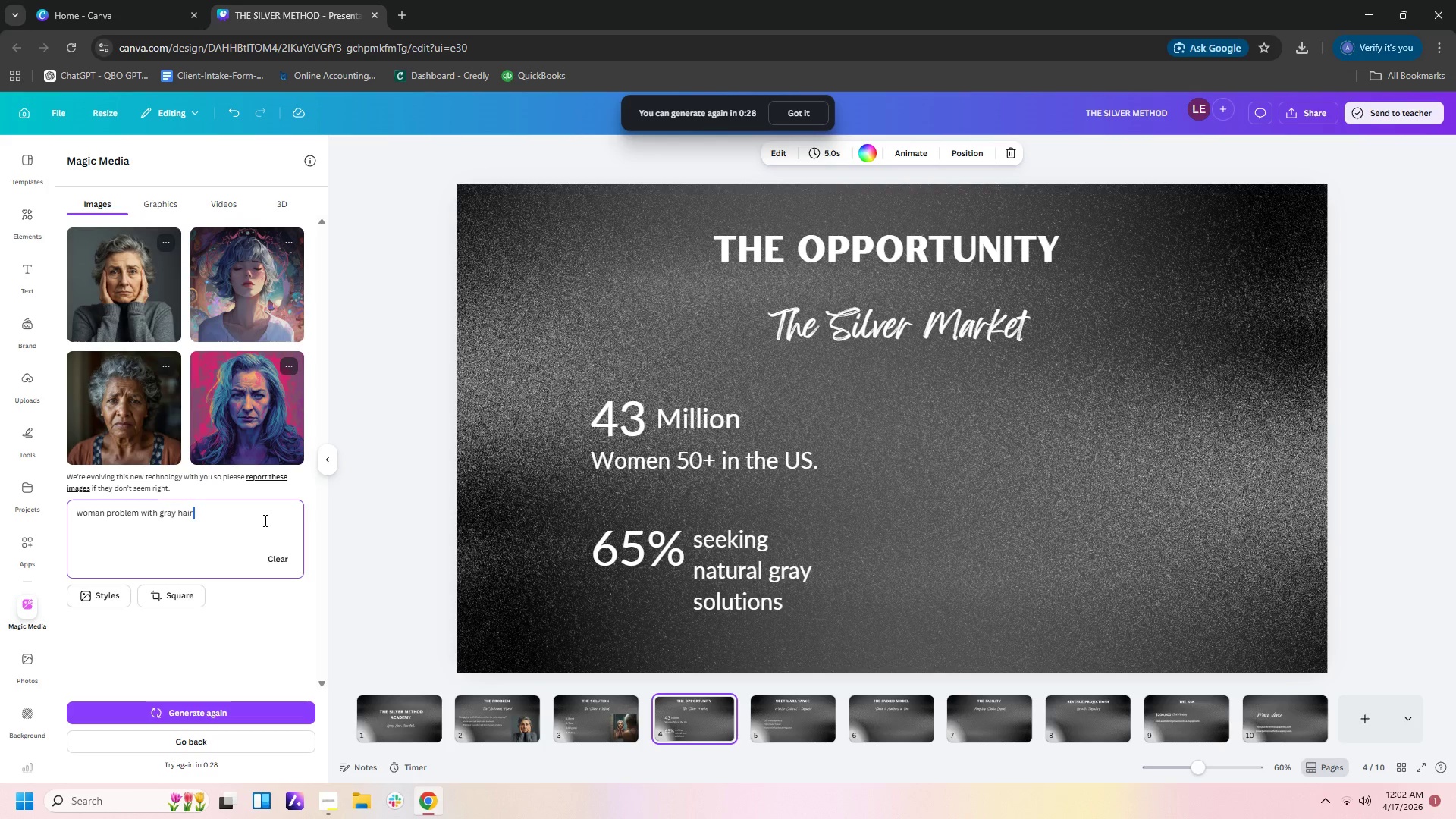 
left_click_drag(start_coordinate=[256, 519], to_coordinate=[74, 508])
 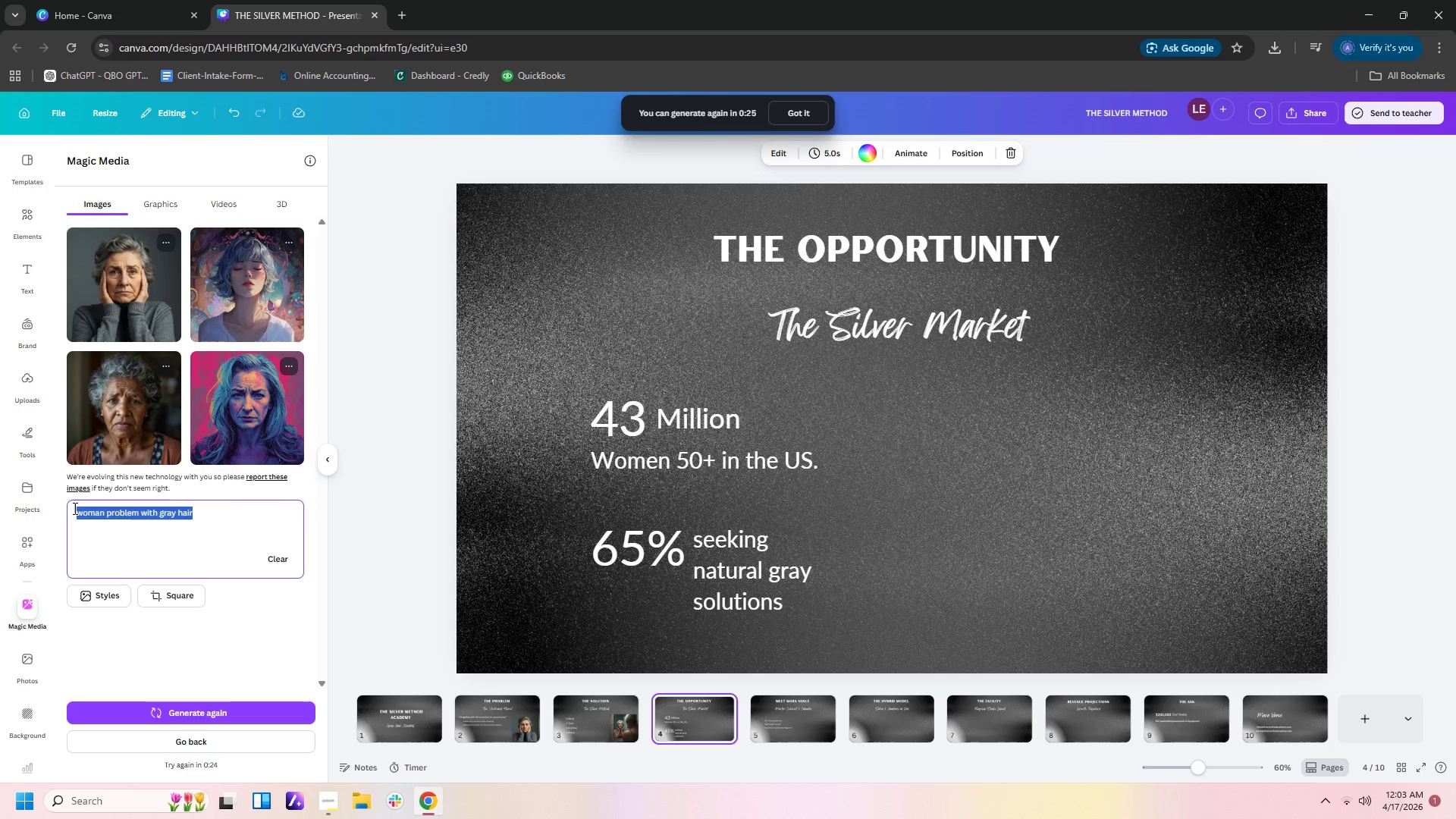 
type(gr)
key(Backspace)
key(Backspace)
type(before anf)
key(Backspace)
type(d after of fray hair to bloned ha)
key(Backspace)
key(Backspace)
key(Backspace)
key(Backspace)
key(Backspace)
type(d hair)
 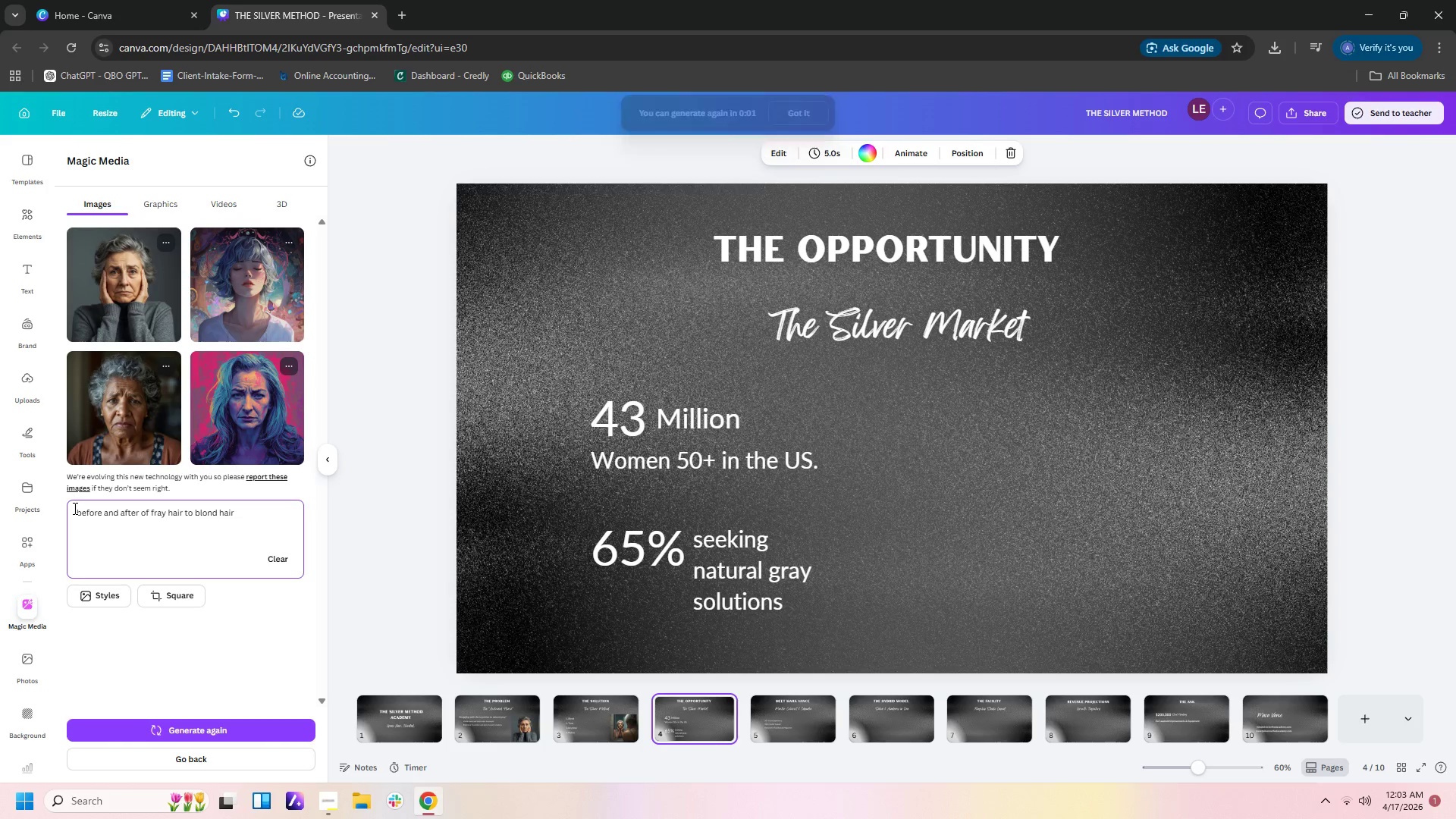 
key(Enter)
 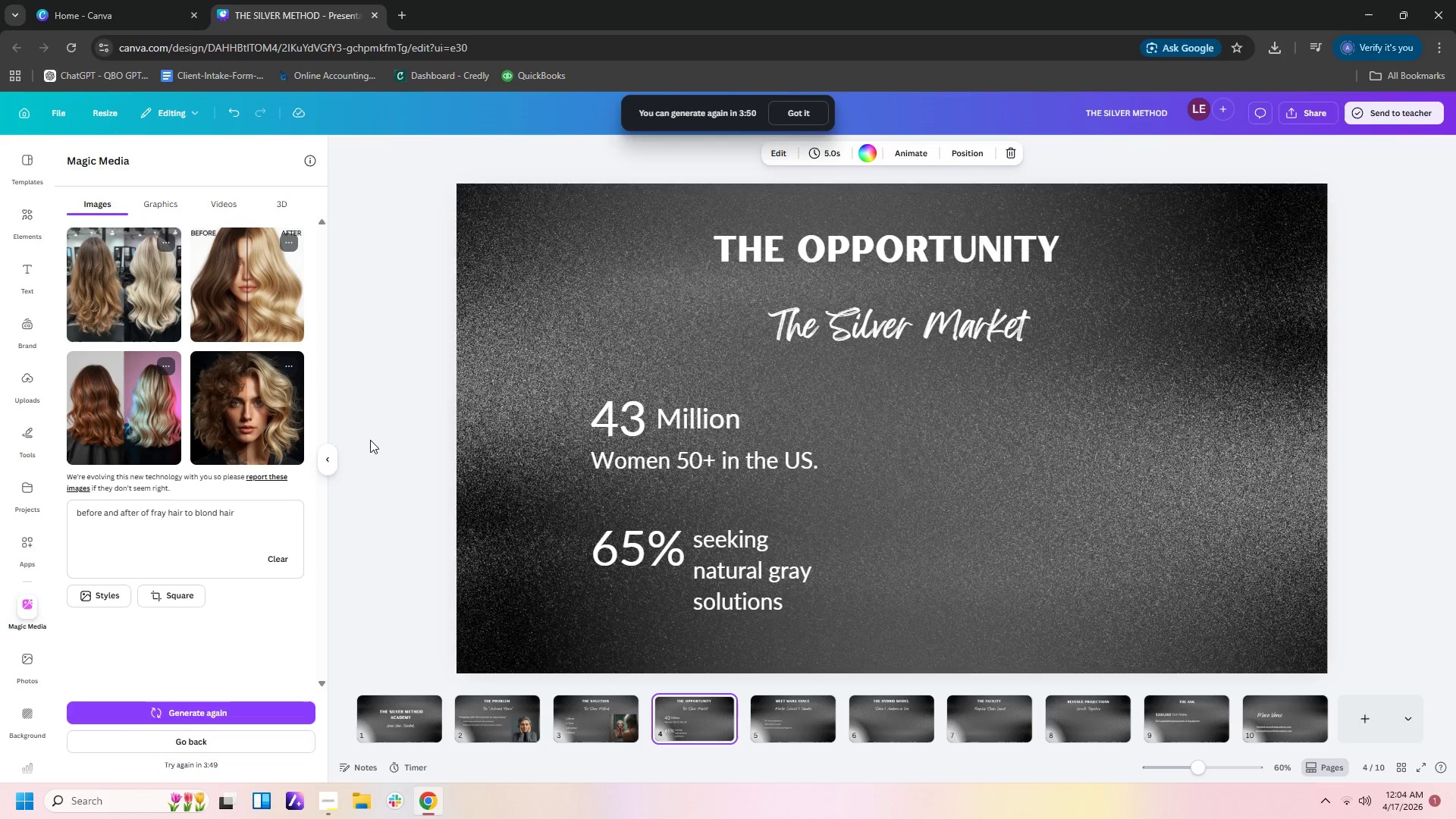 
wait(47.44)
 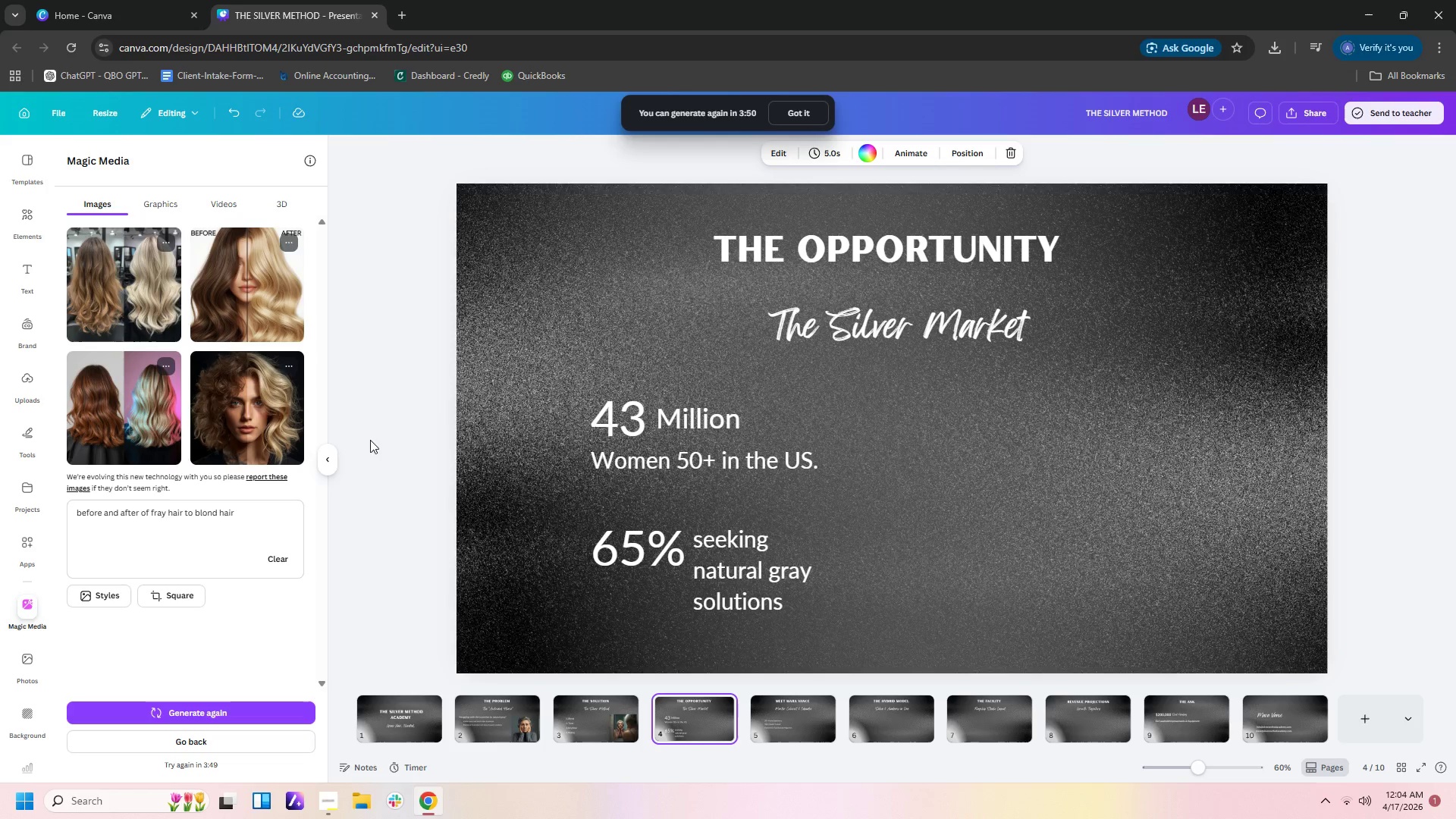 
left_click_drag(start_coordinate=[167, 511], to_coordinate=[152, 511])
 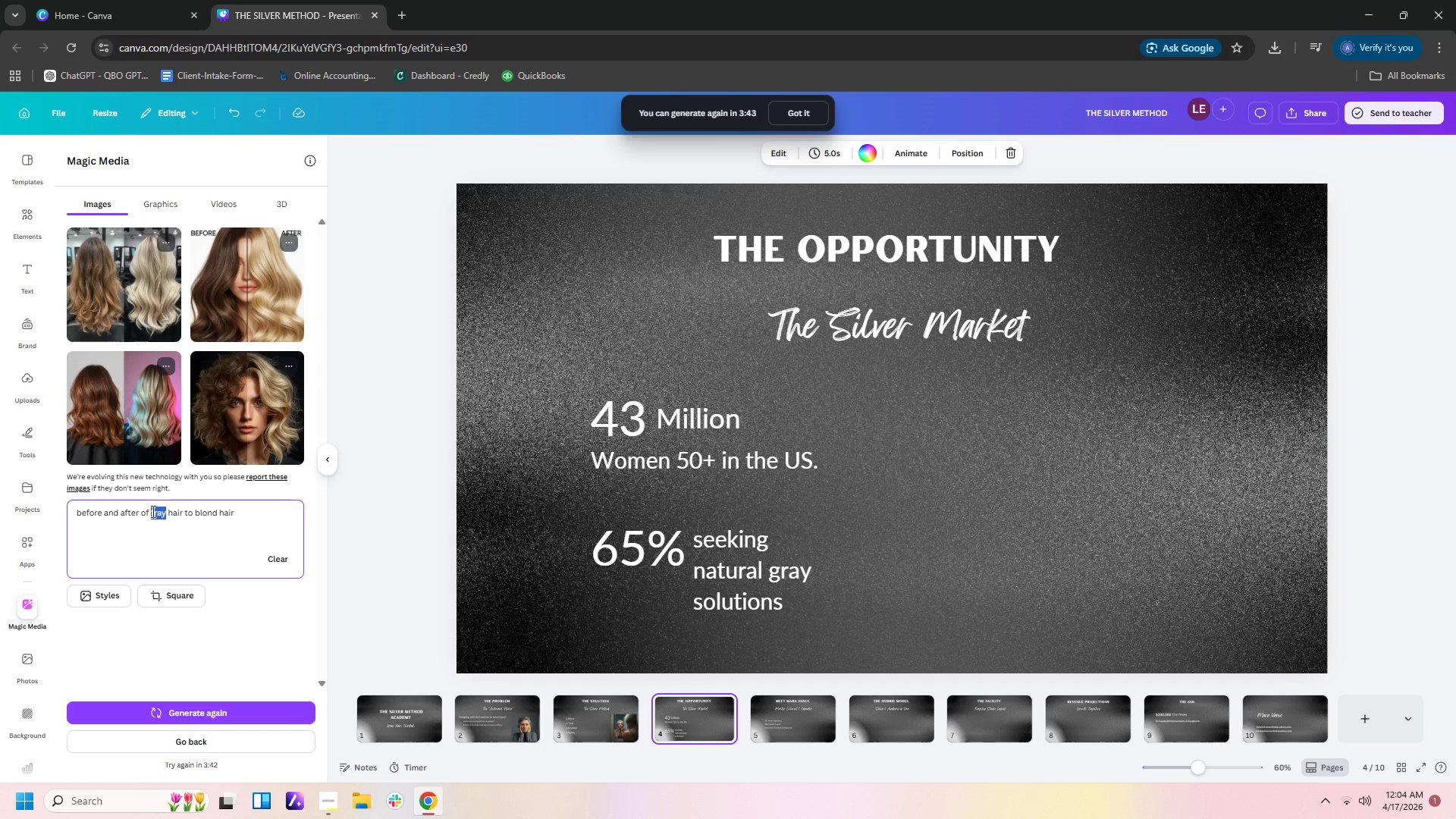 
type(old woman gray)
 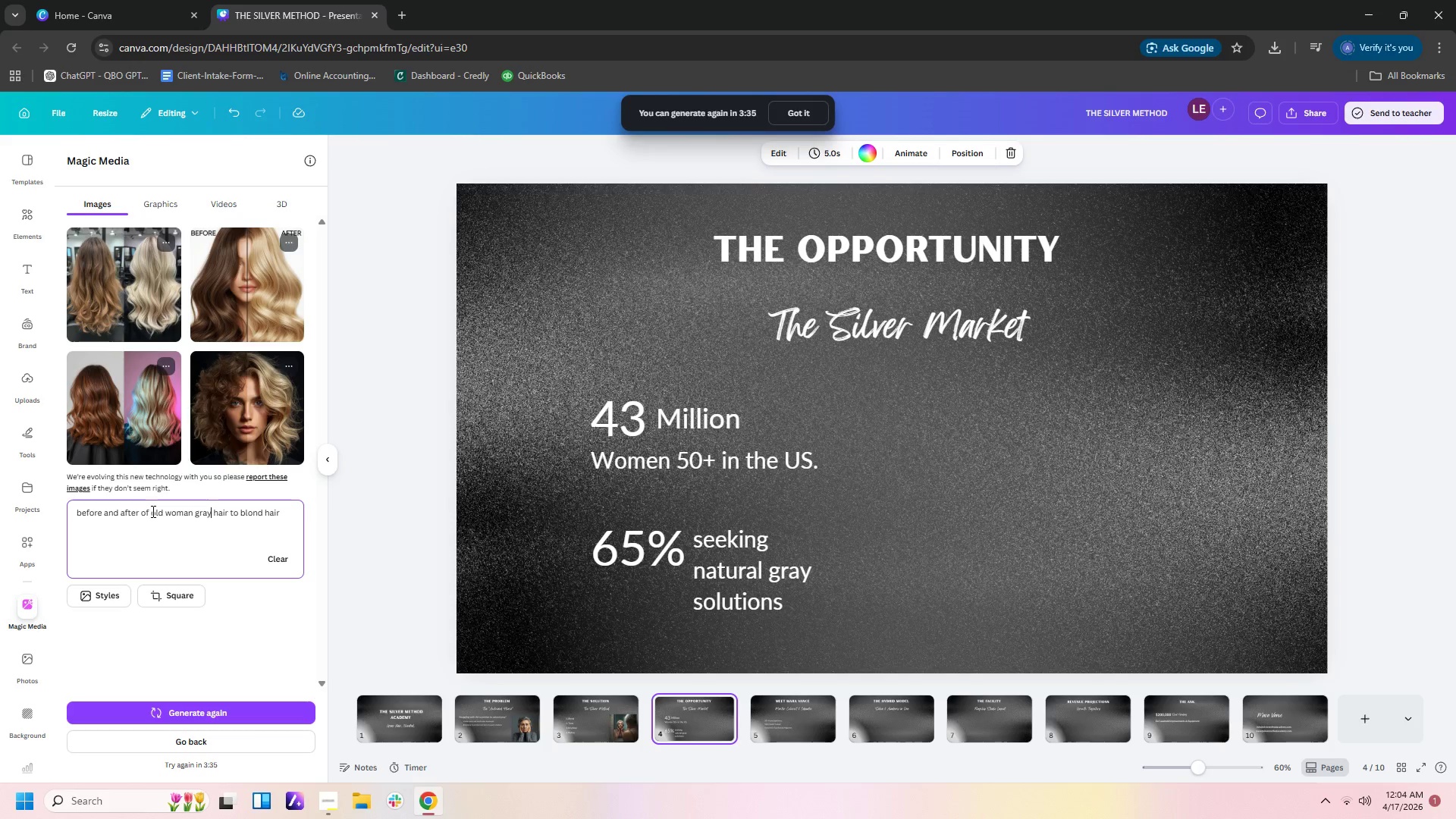 
key(ArrowRight)
 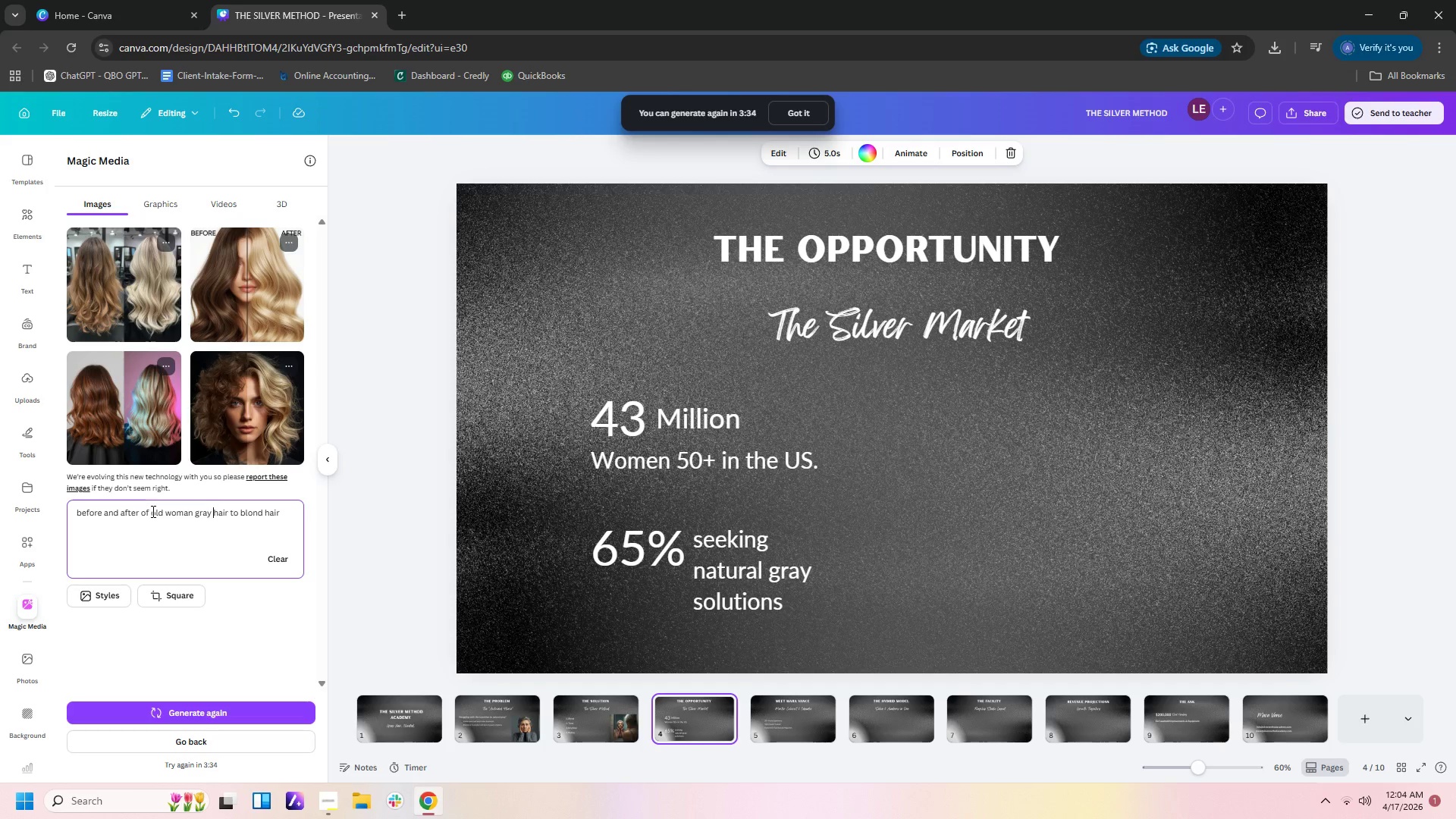 
key(ArrowRight)
 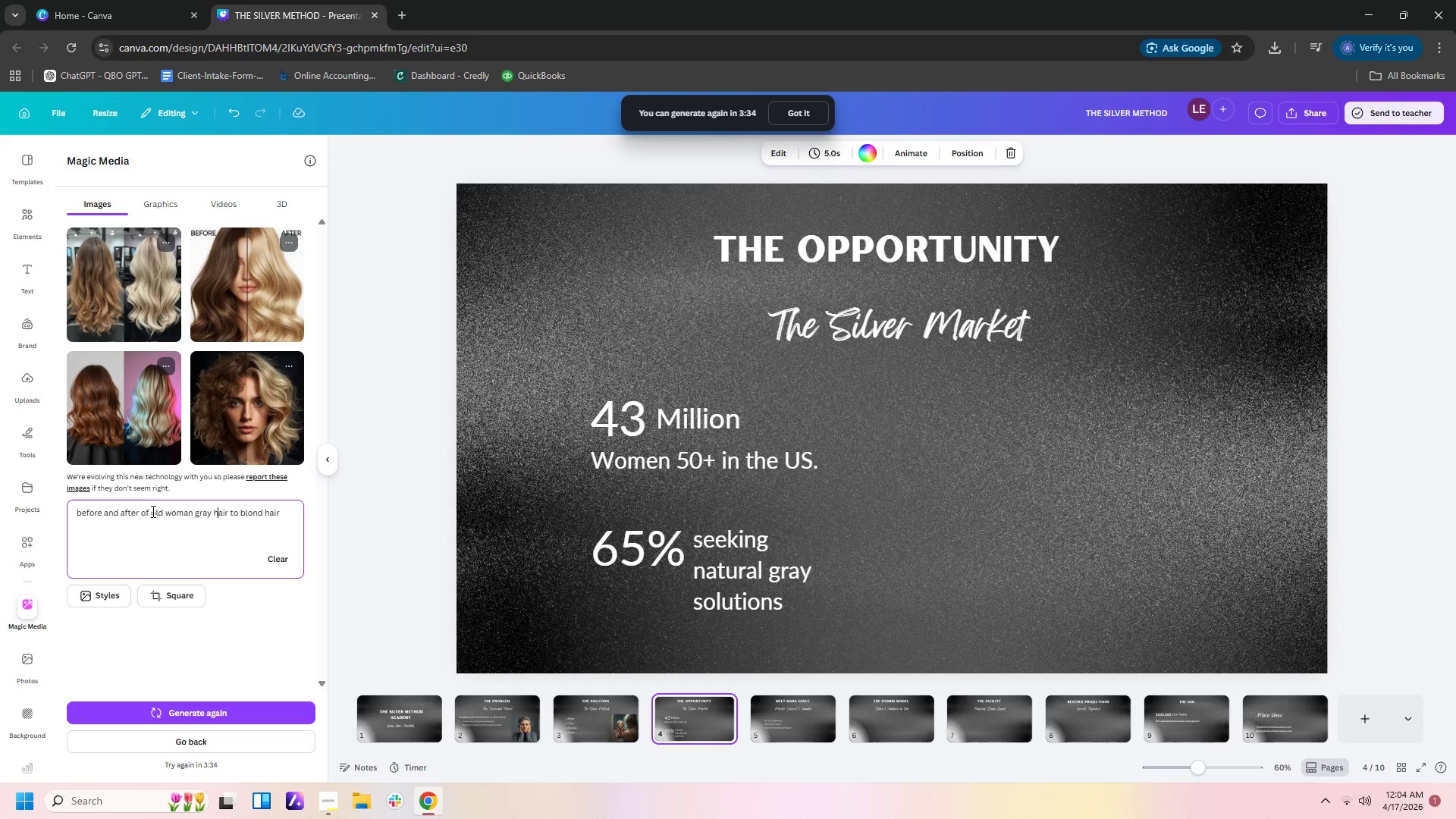 
key(ArrowRight)
 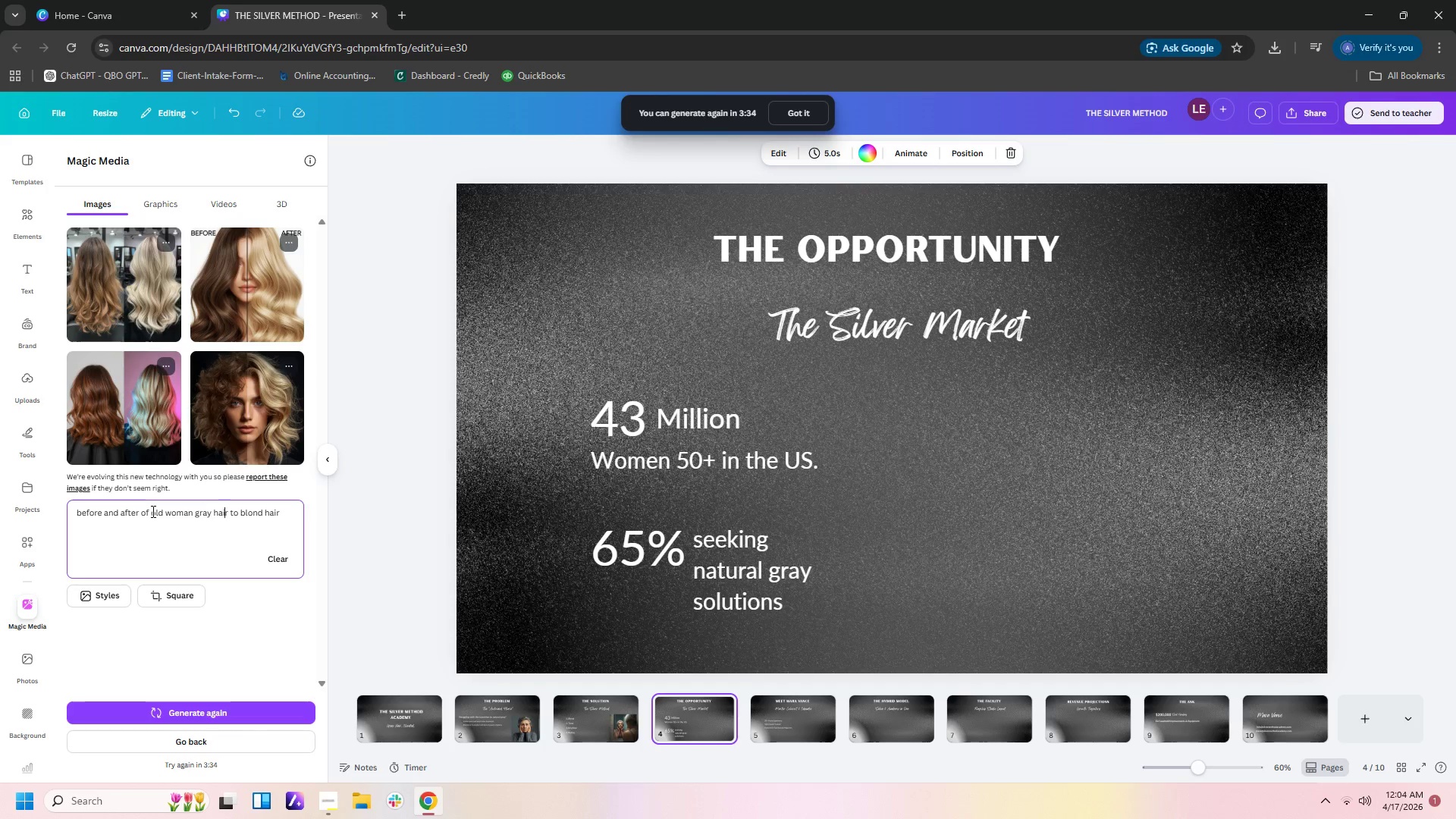 
key(ArrowRight)
 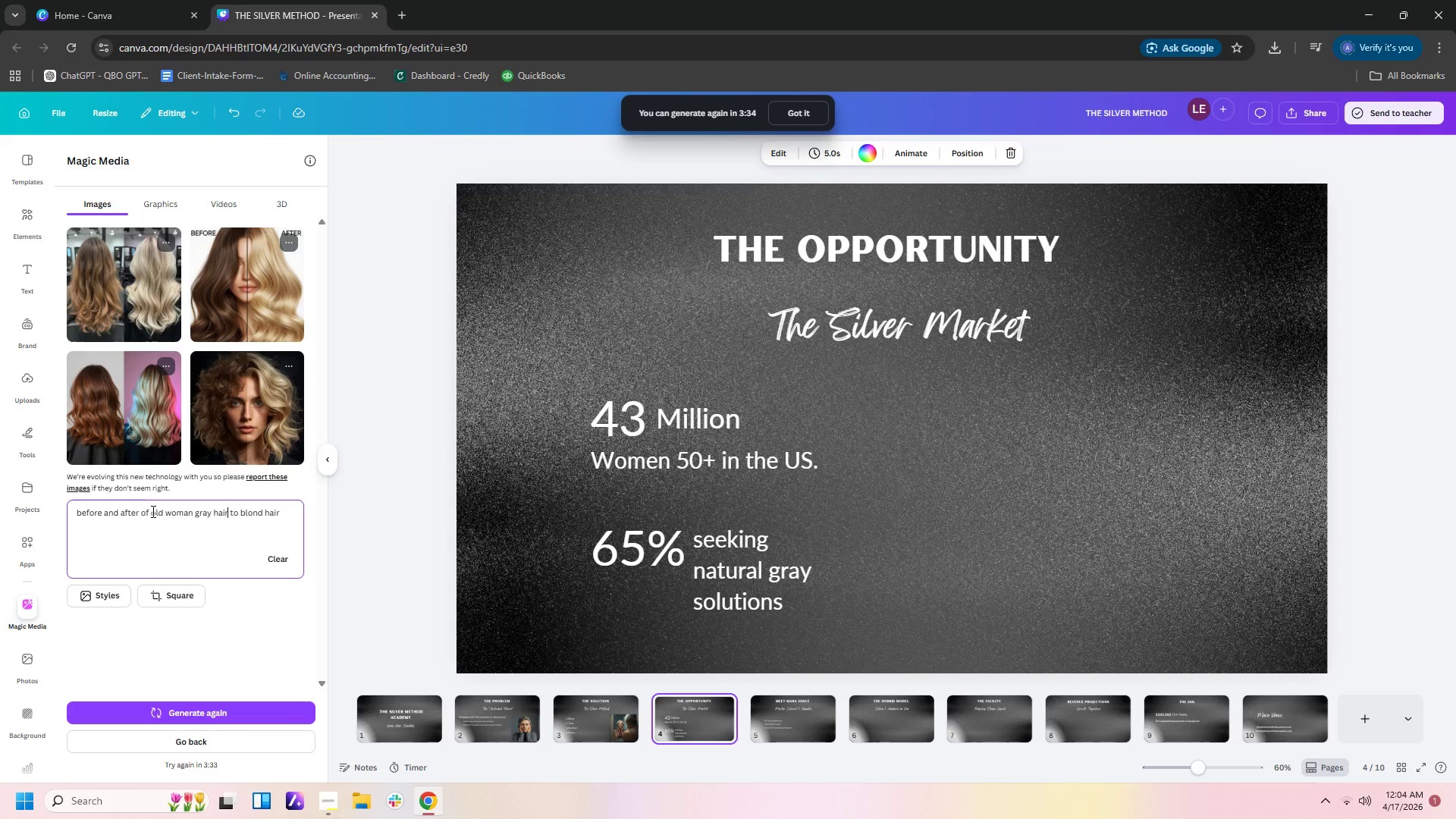 
key(ArrowRight)
 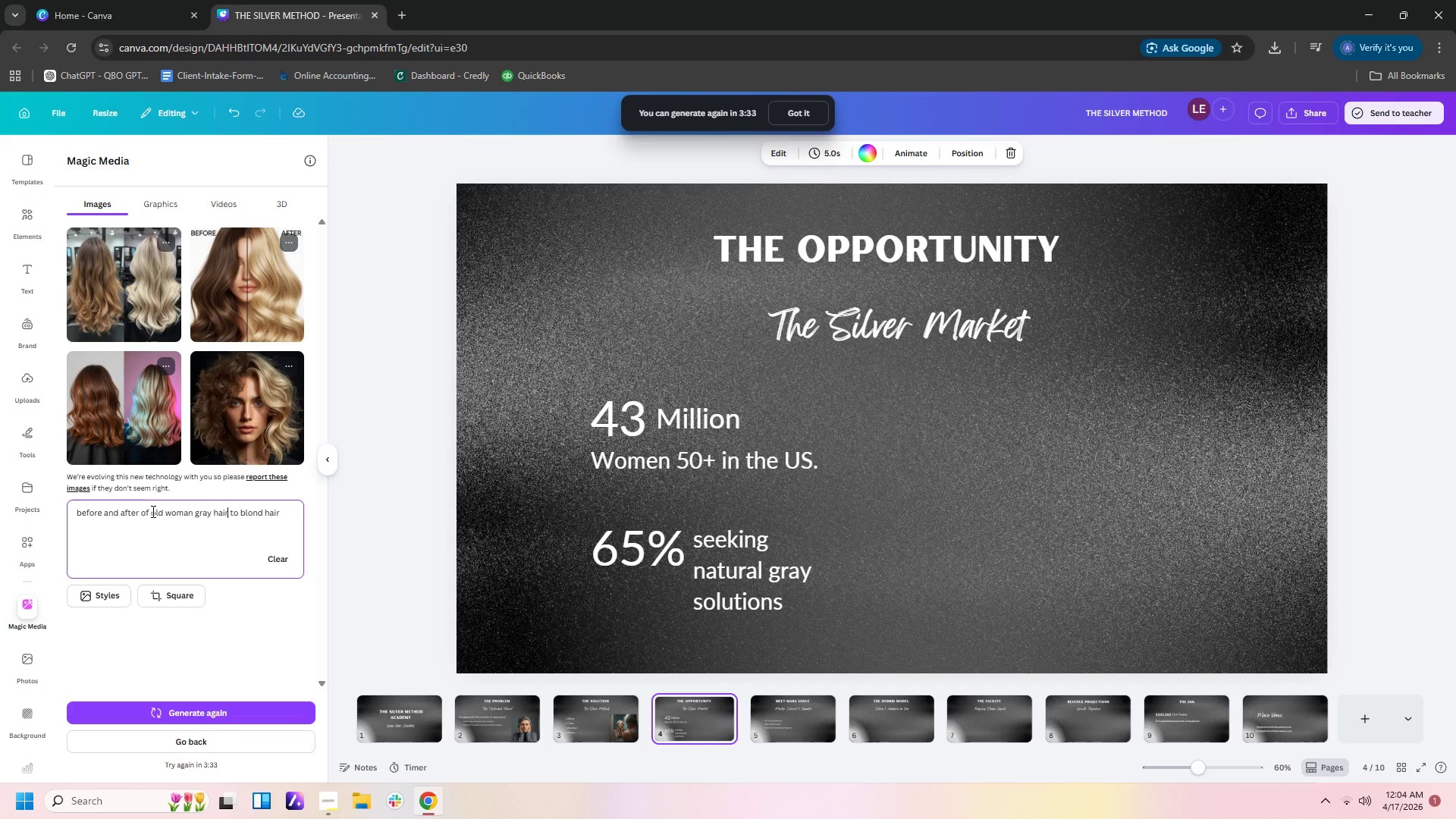 
key(ArrowRight)
 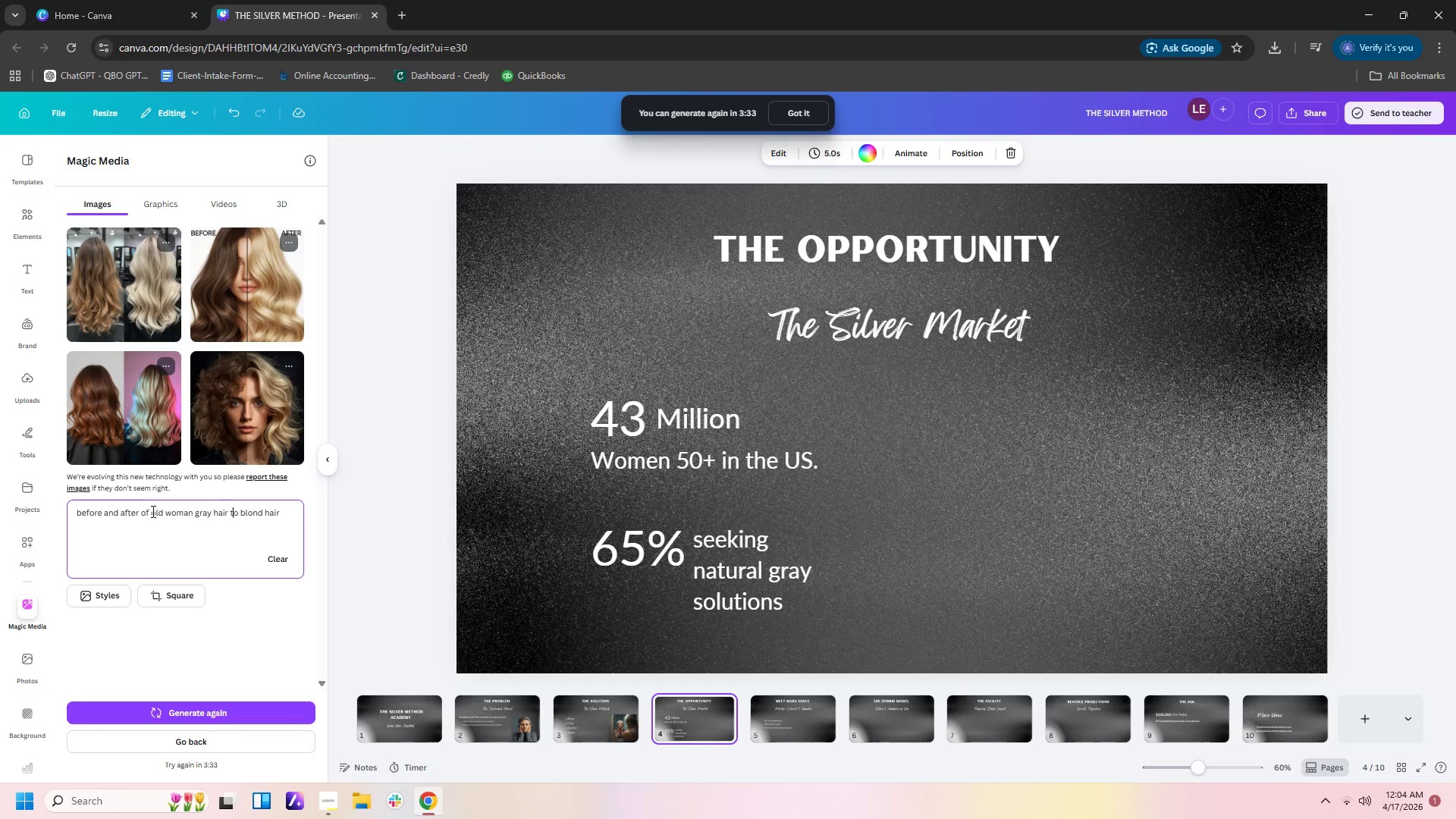 
key(ArrowRight)
 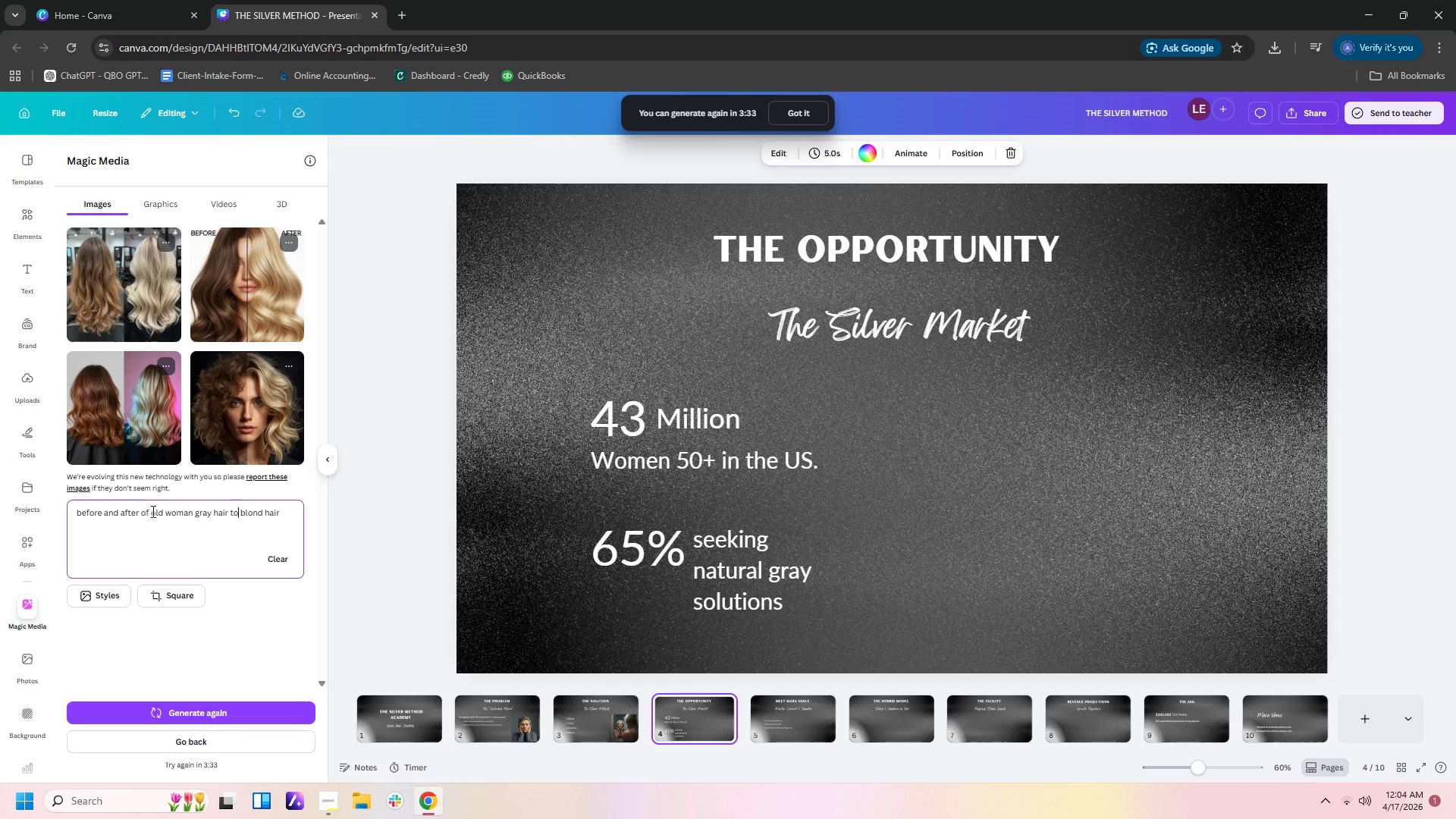 
key(ArrowRight)
 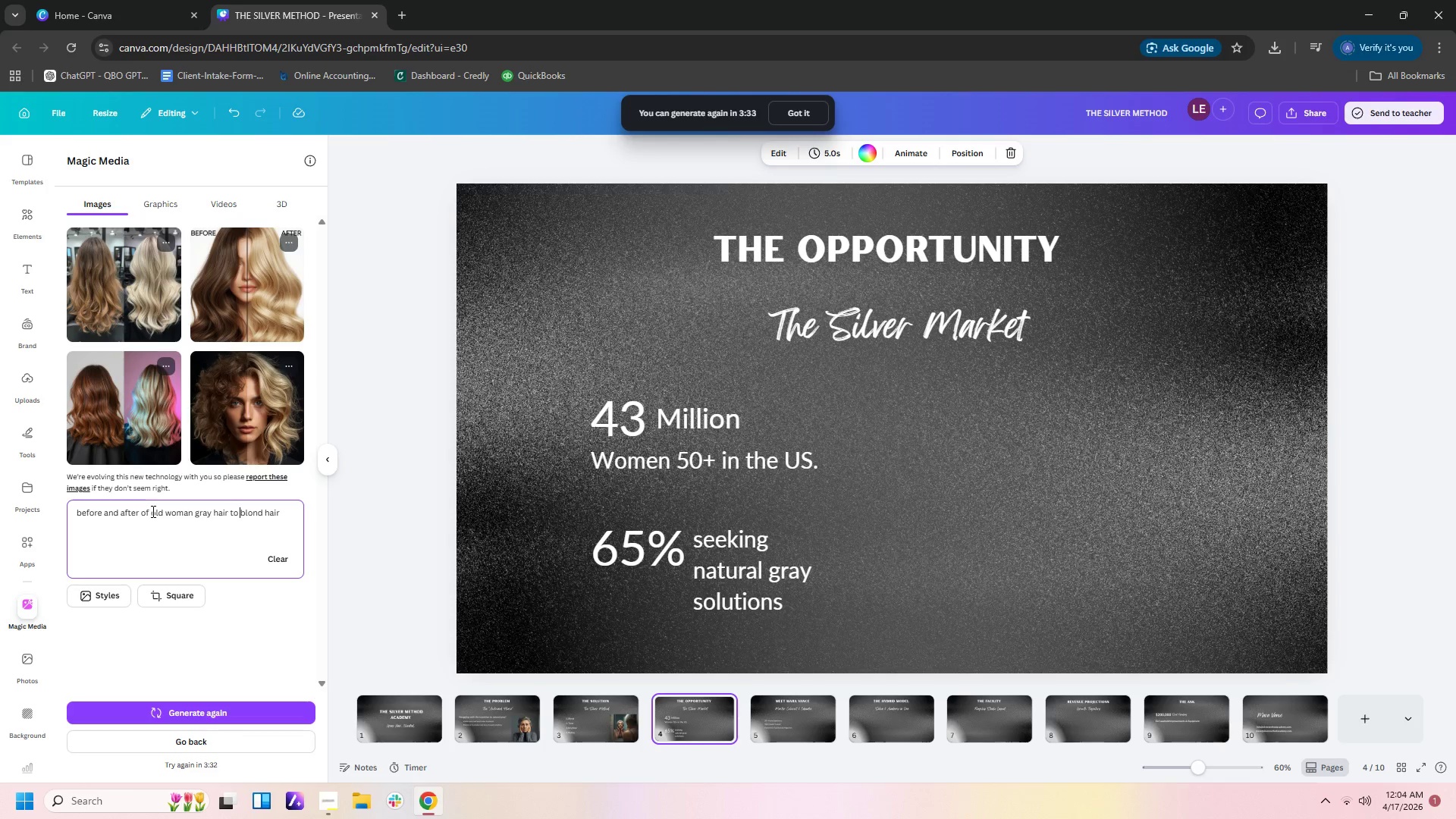 
key(ArrowRight)
 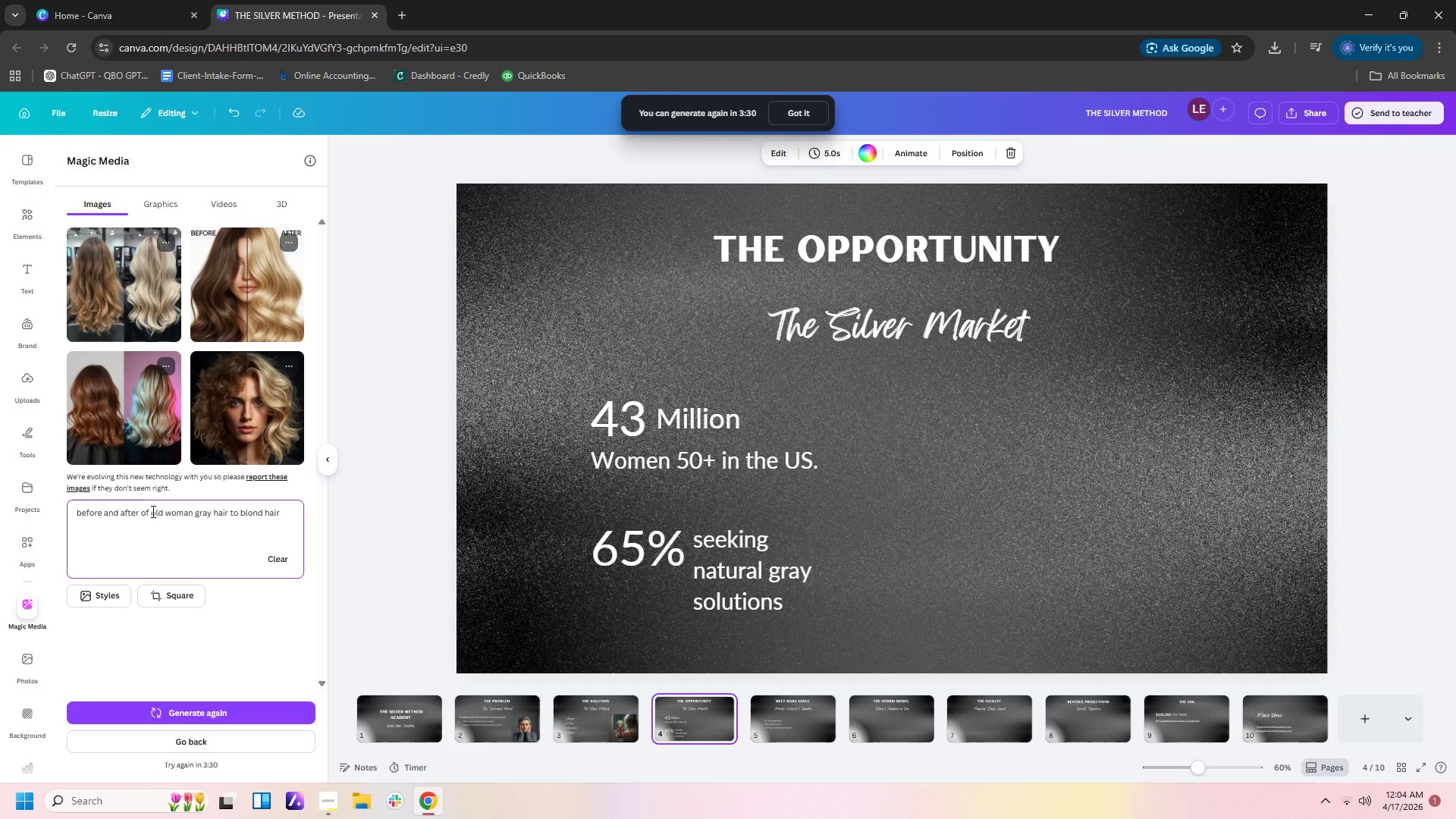 
type([Delete][Delete][Delete][Delete][Delete]silver)
 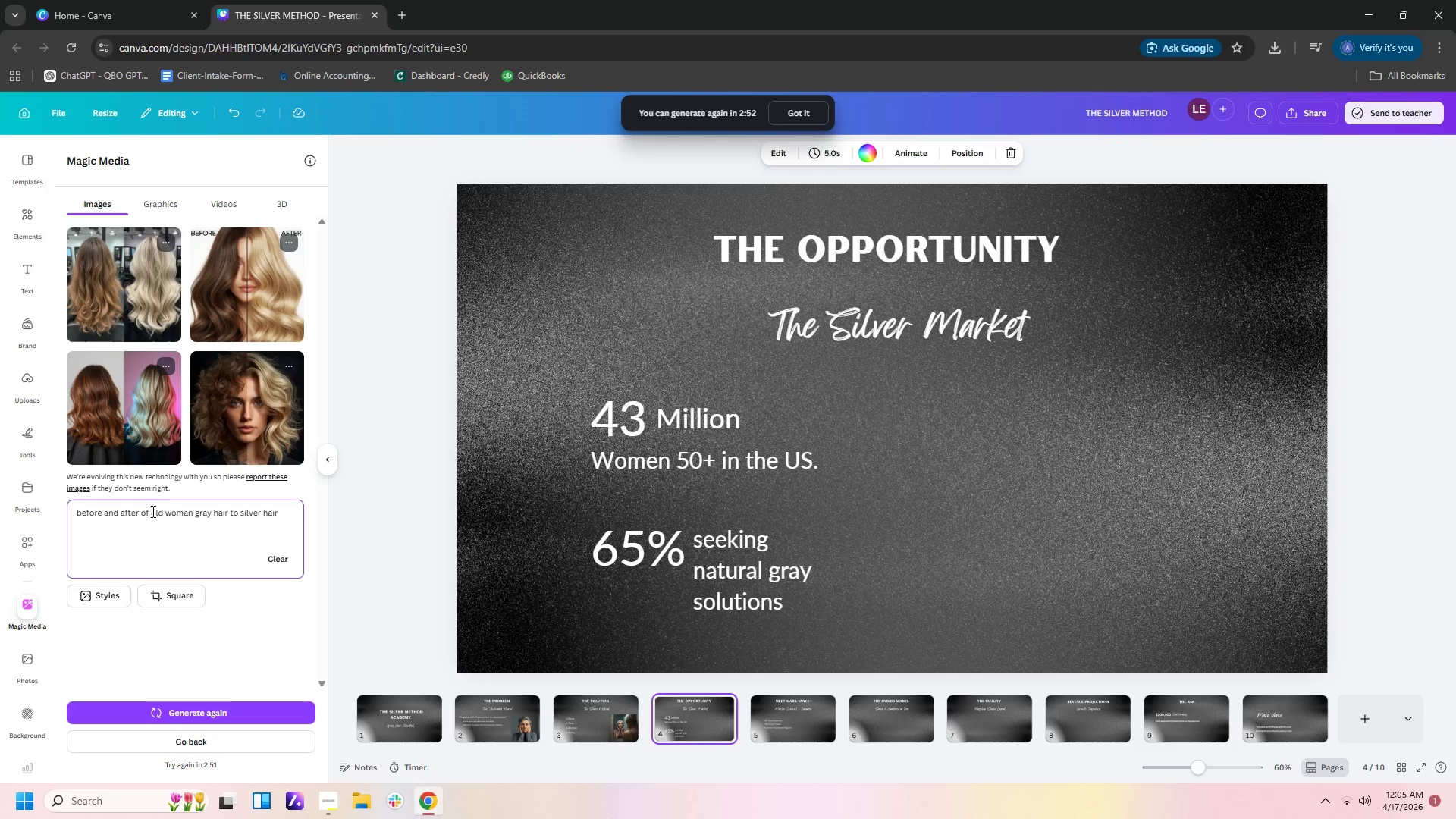 
wait(39.7)
 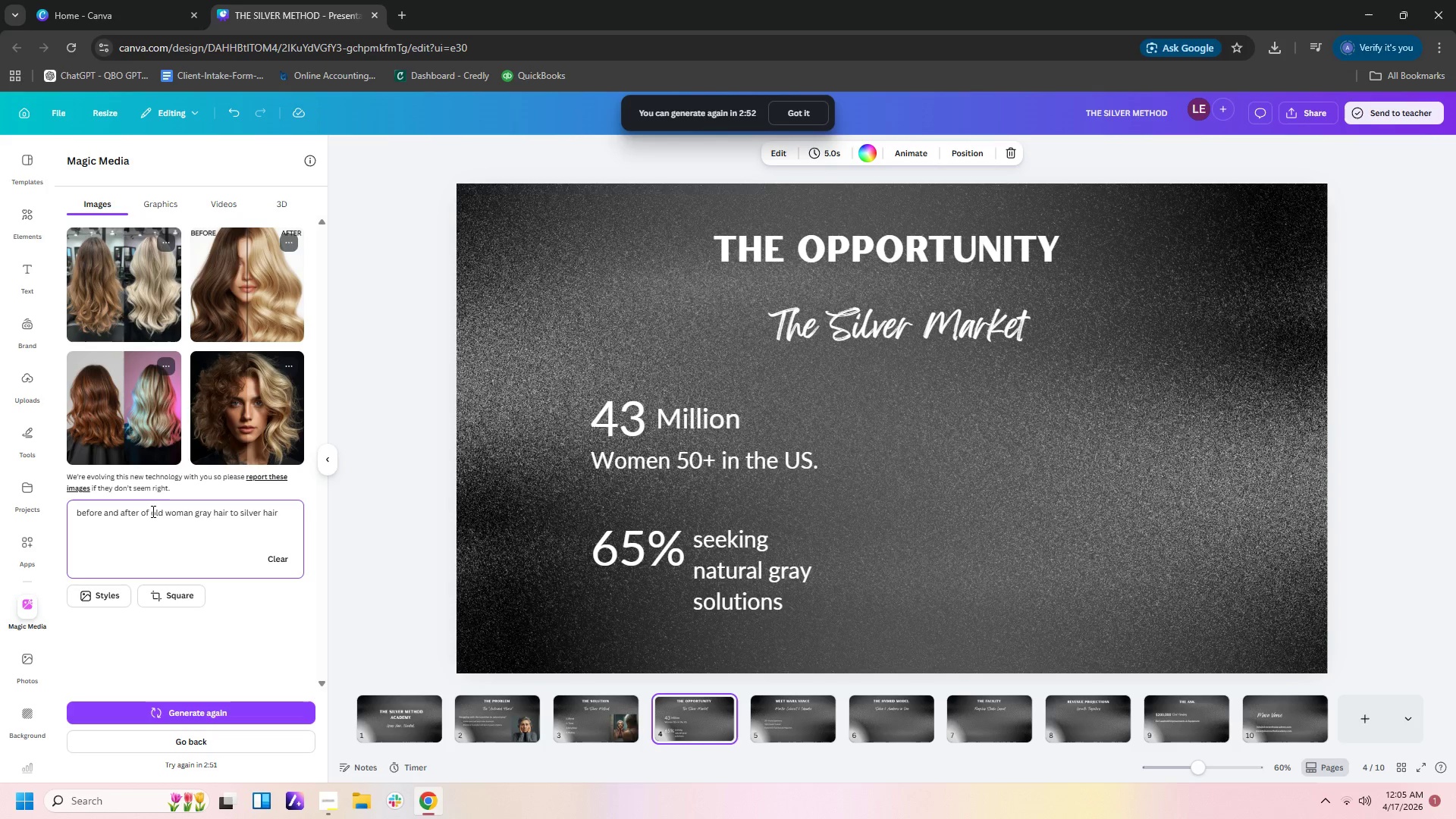 
left_click([788, 725])
 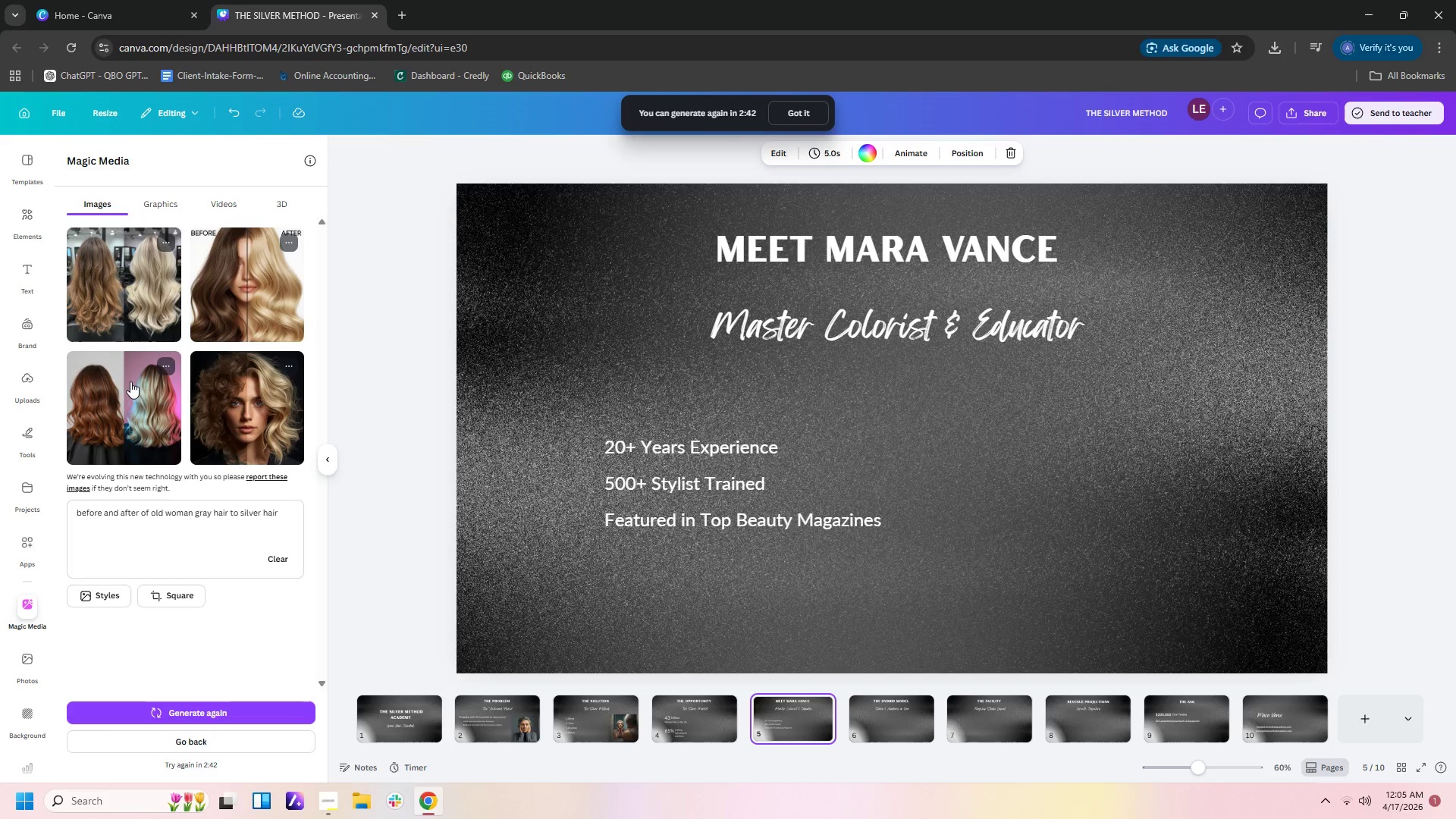 
wait(6.2)
 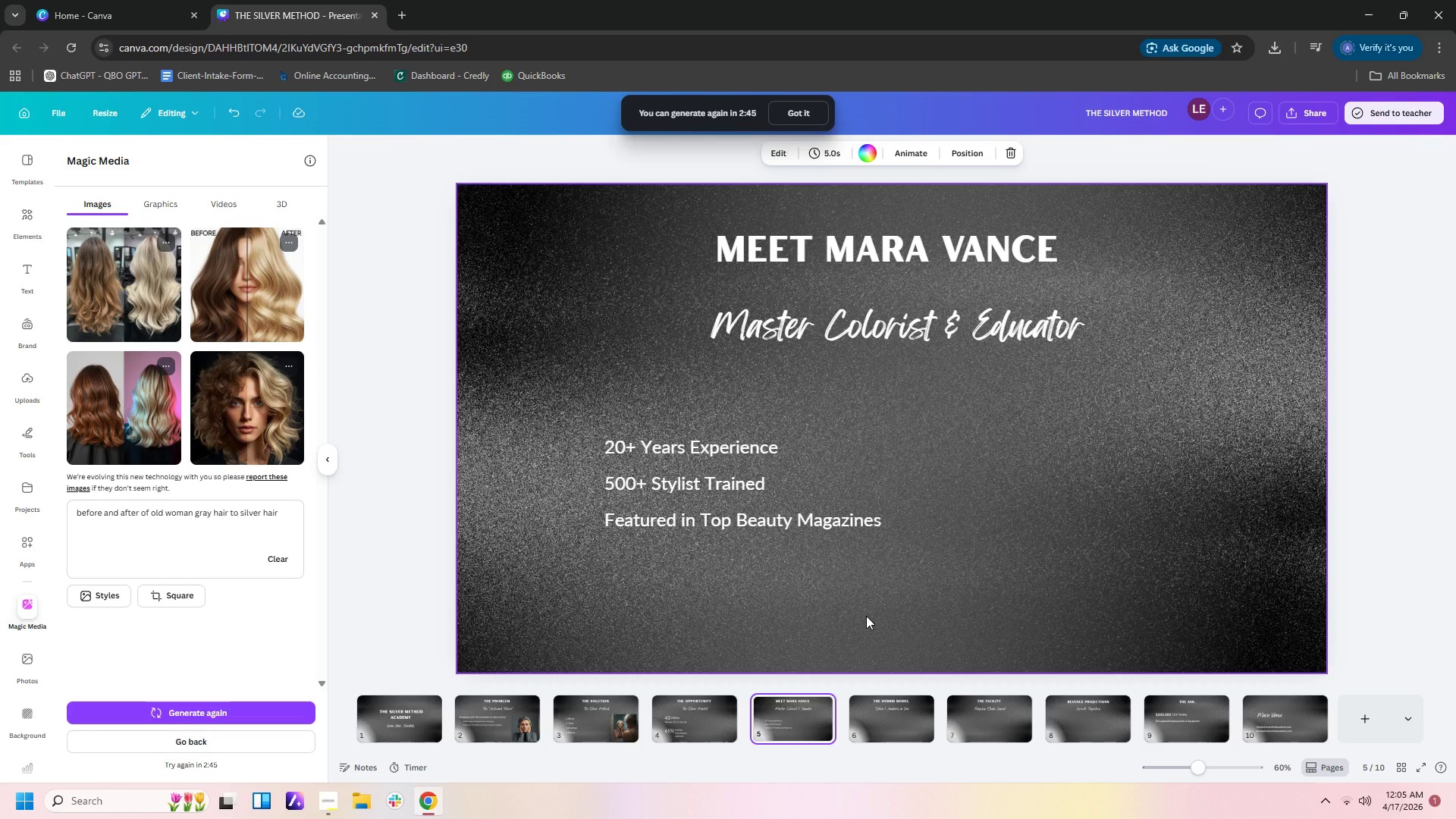 
left_click([24, 217])
 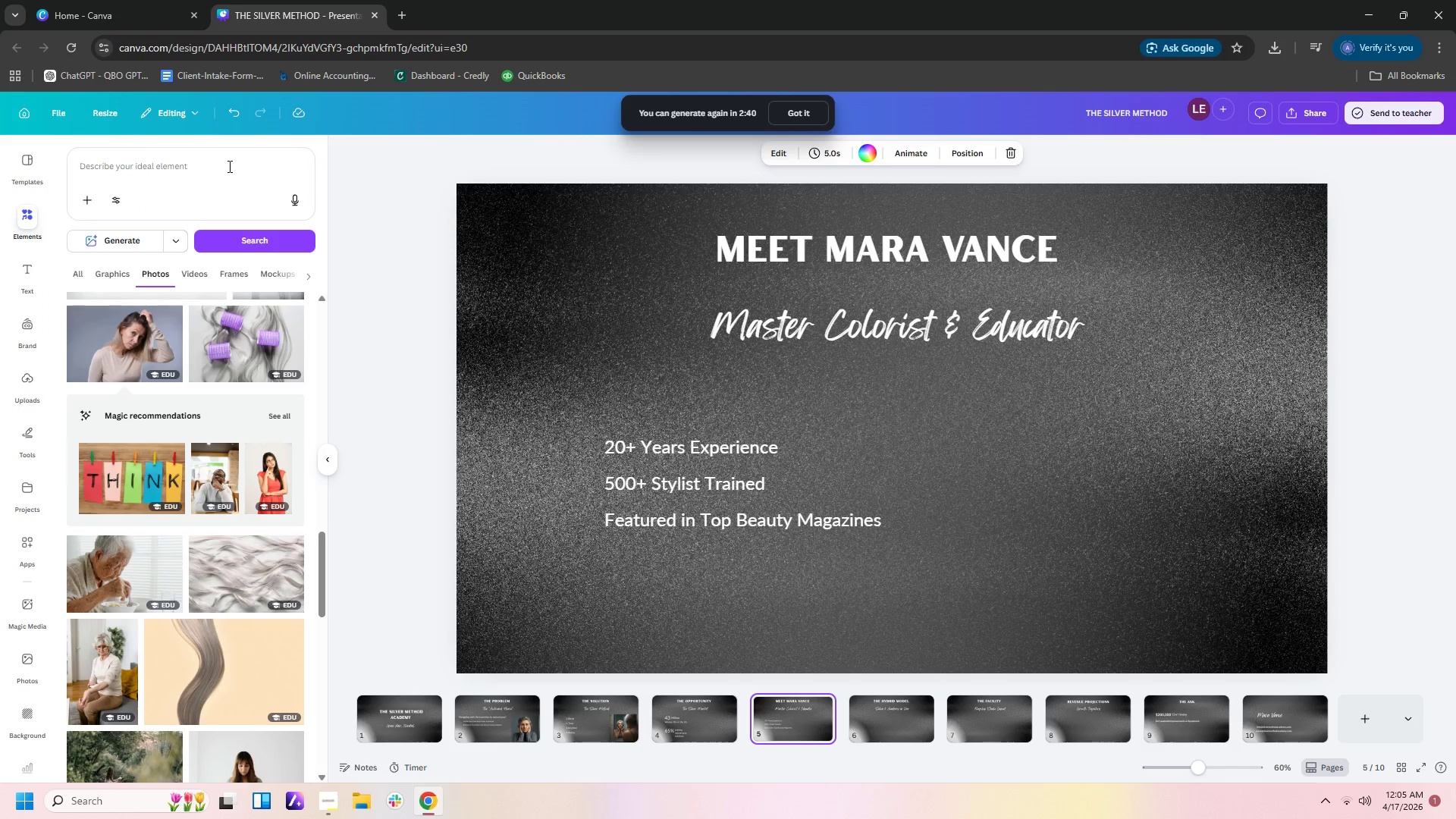 
left_click_drag(start_coordinate=[228, 166], to_coordinate=[55, 166])
 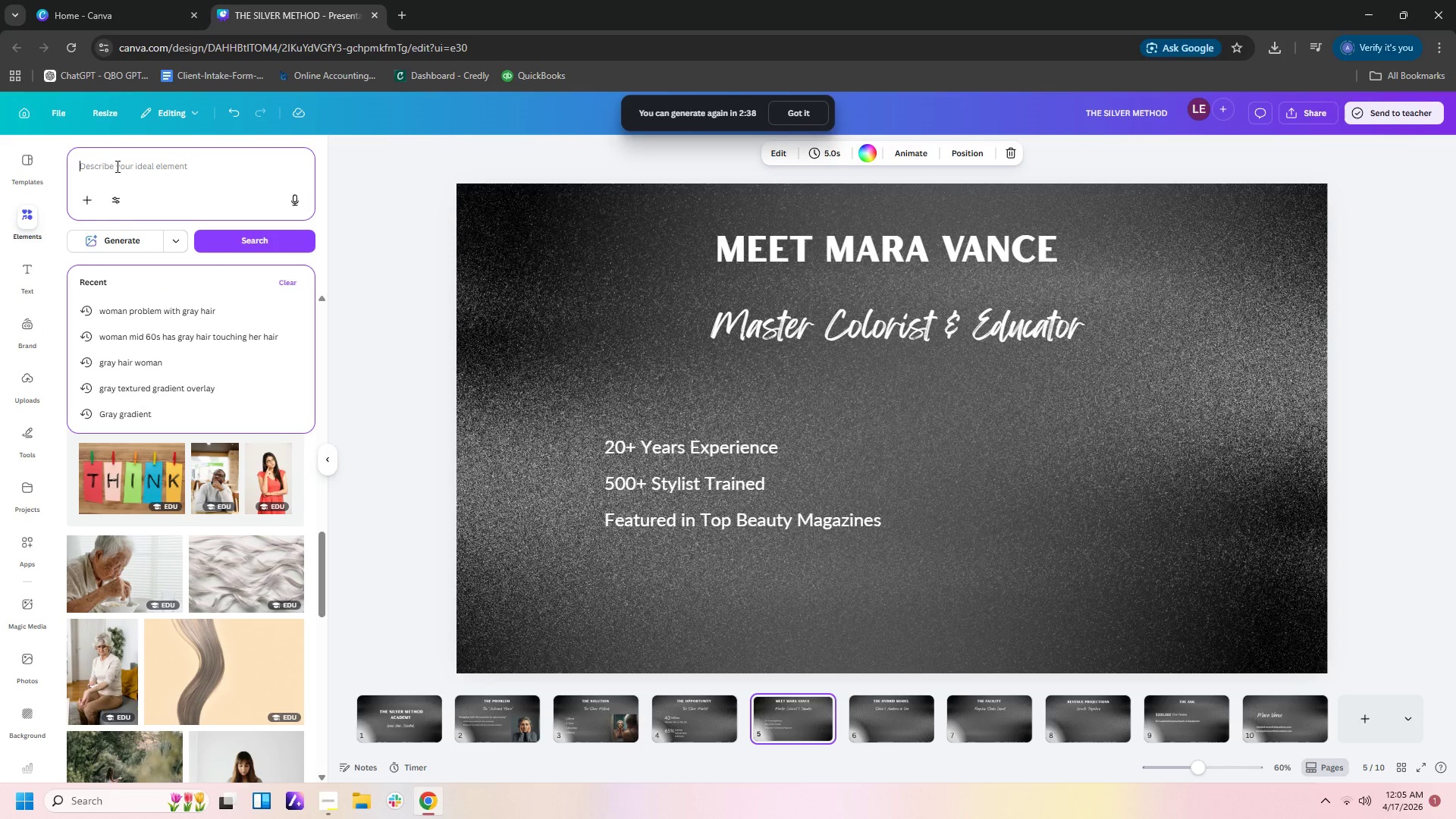 
left_click([148, 174])
 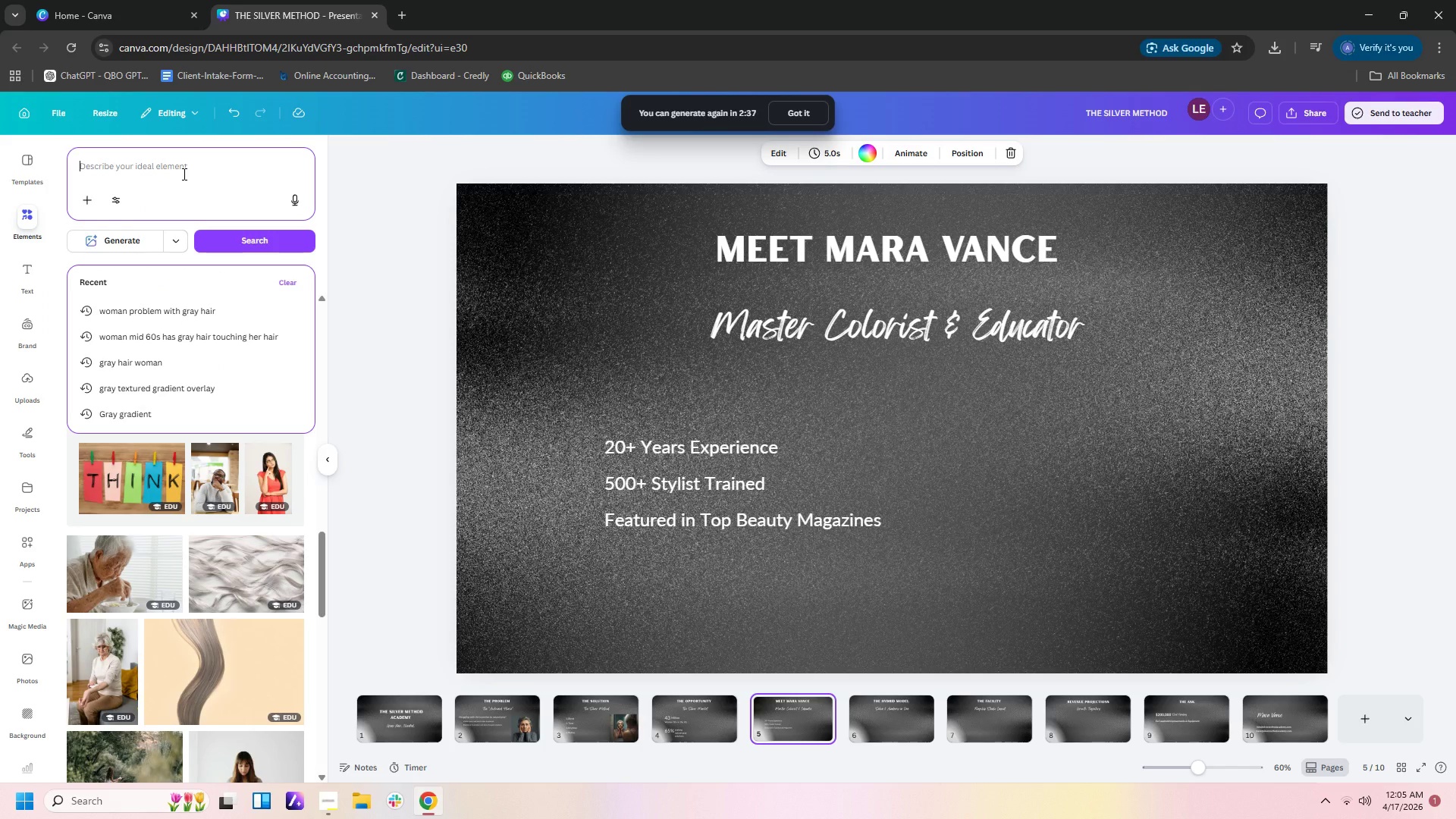 
type(mara vance)
 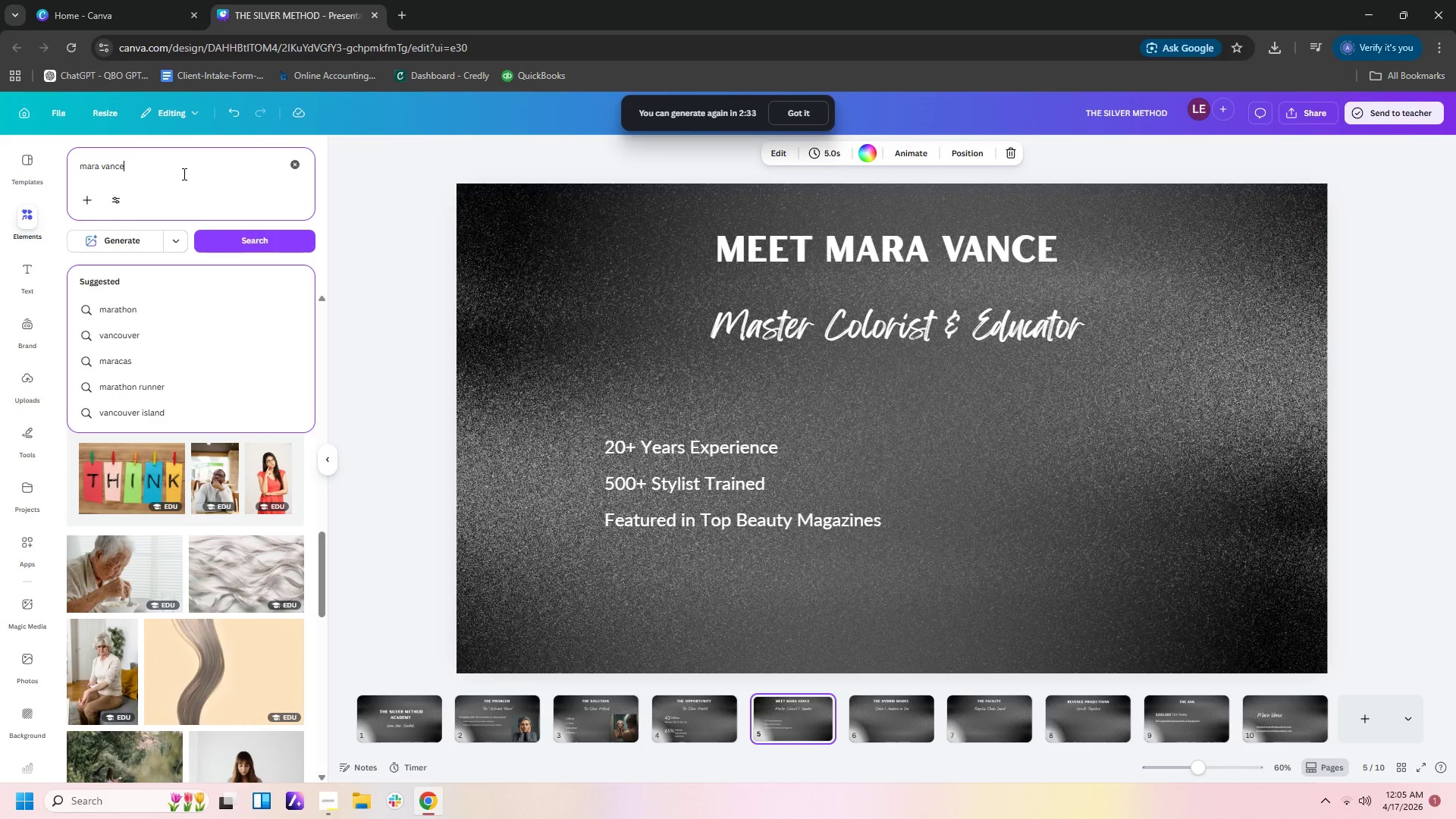 
key(Enter)
 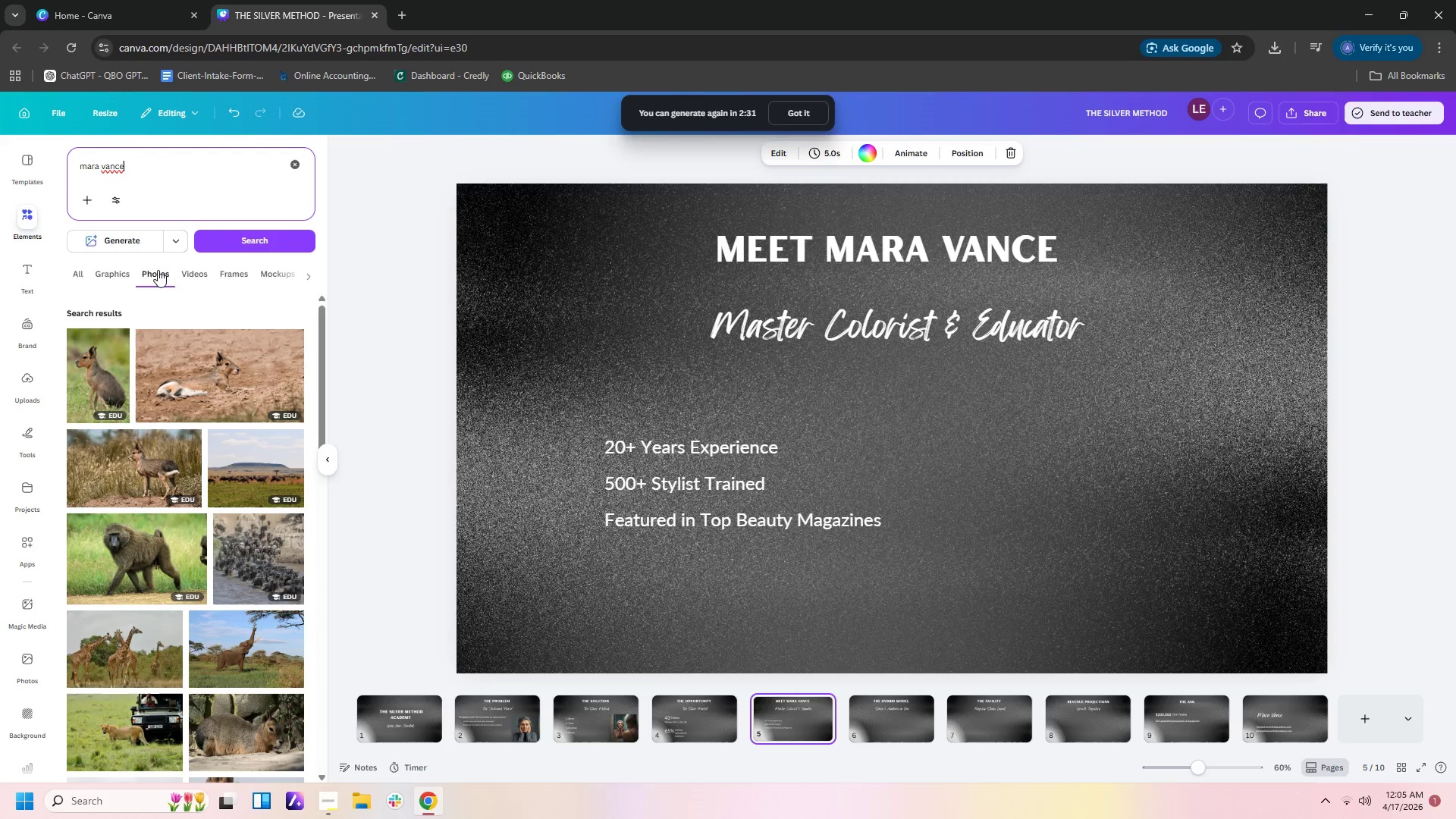 
left_click_drag(start_coordinate=[145, 171], to_coordinate=[81, 164])
 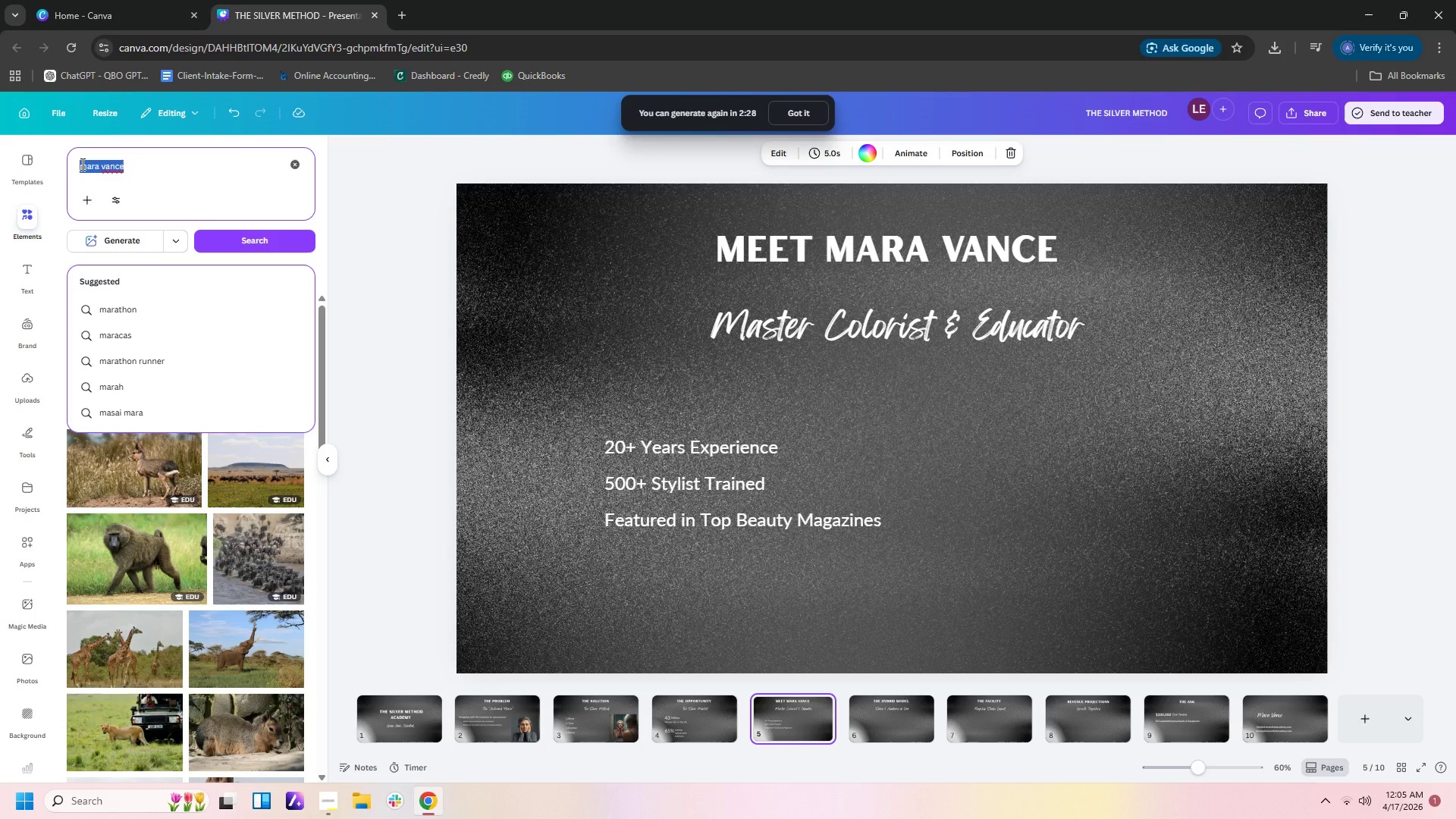 
type(sl)
key(Backspace)
type(tylist)
 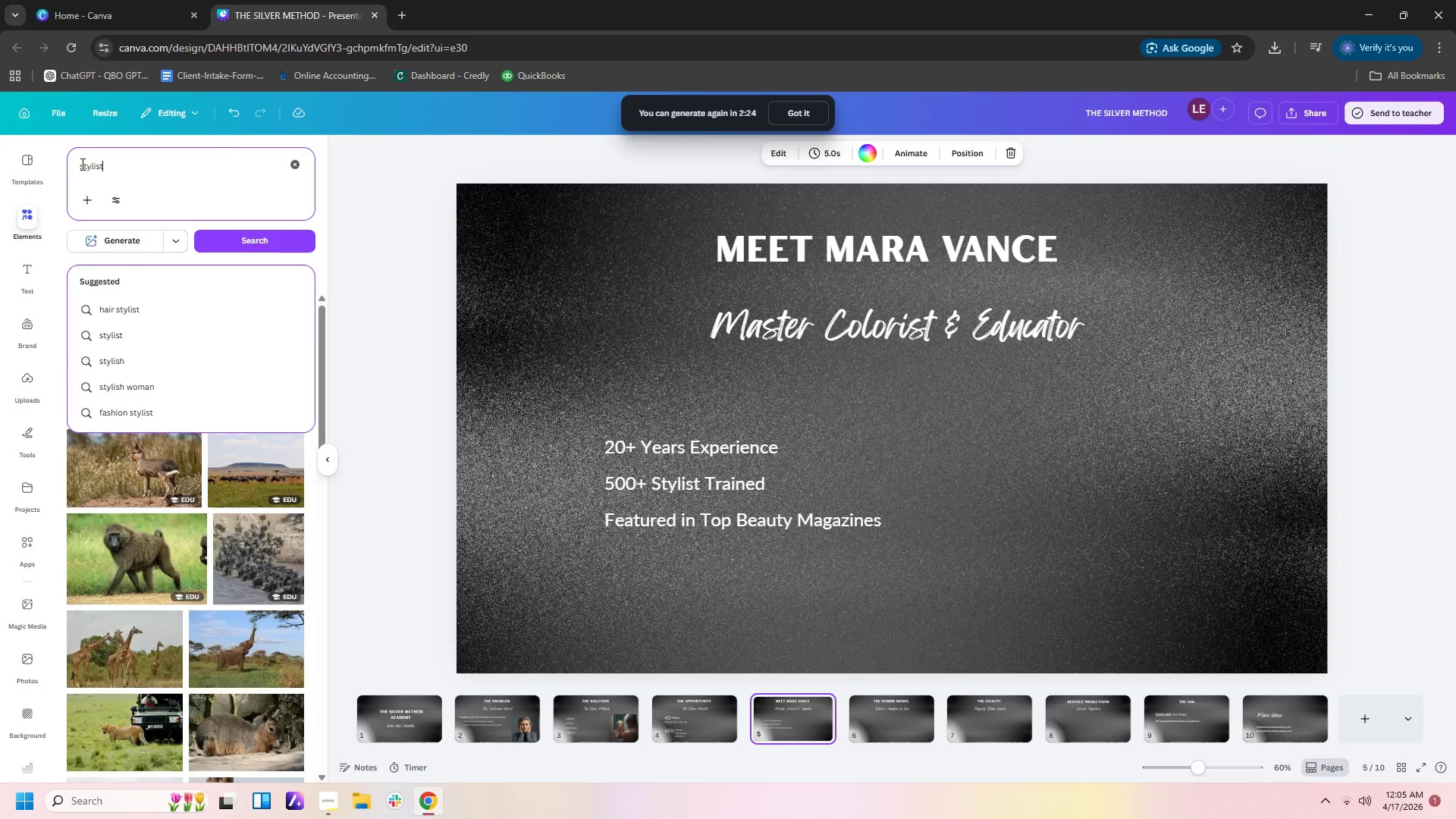 
key(Enter)
 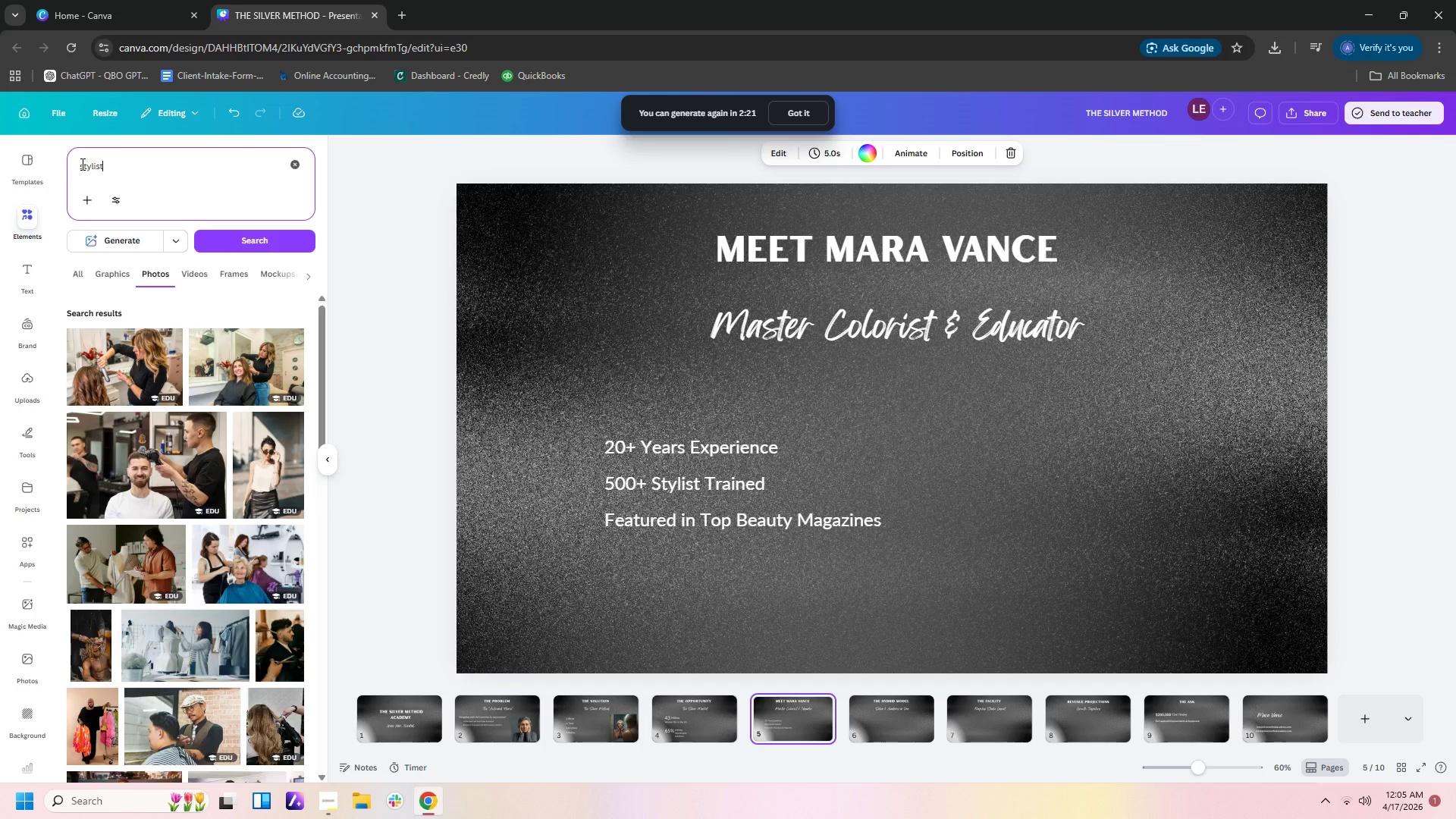 
wait(7.97)
 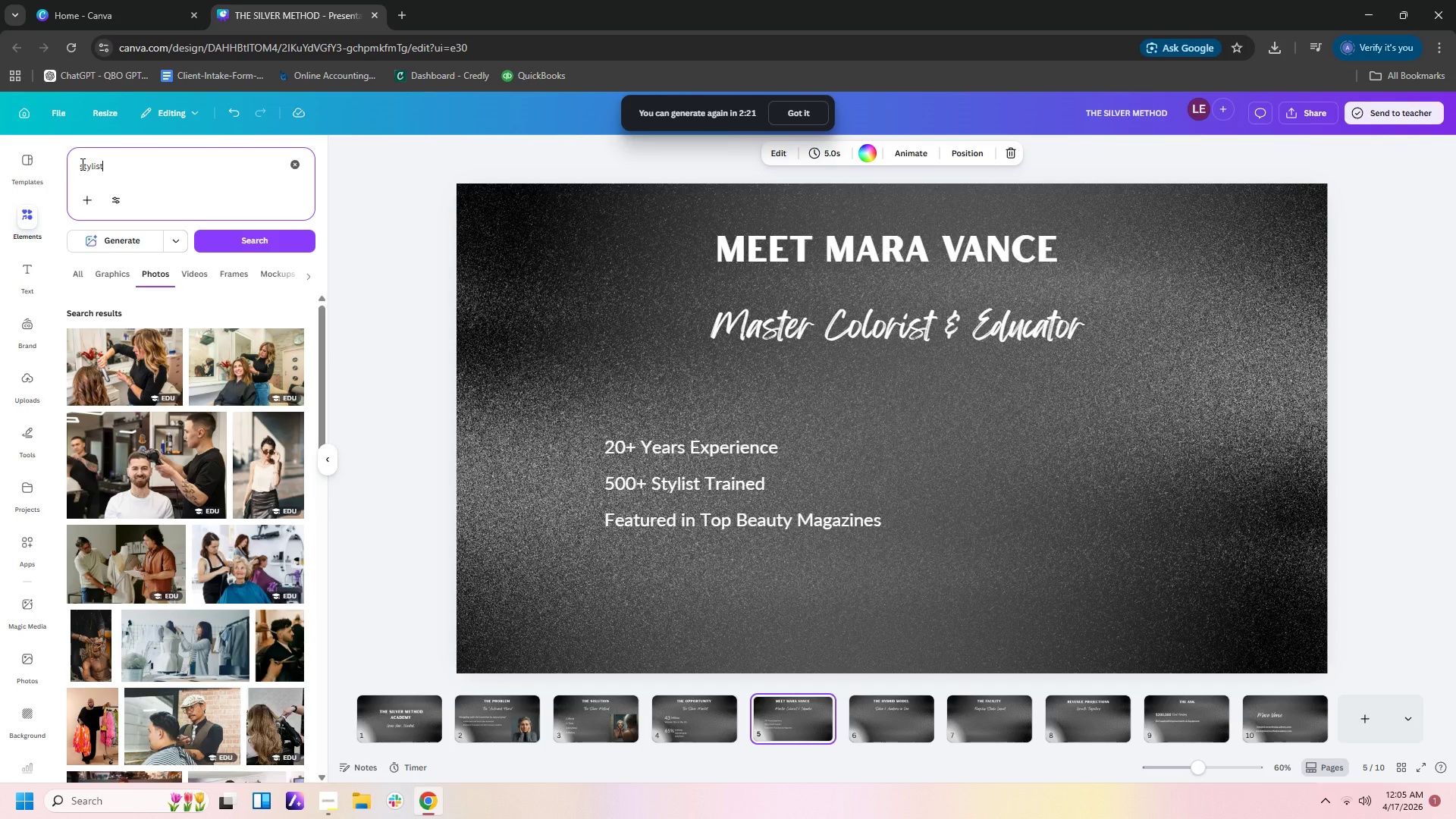 
type( profile)
 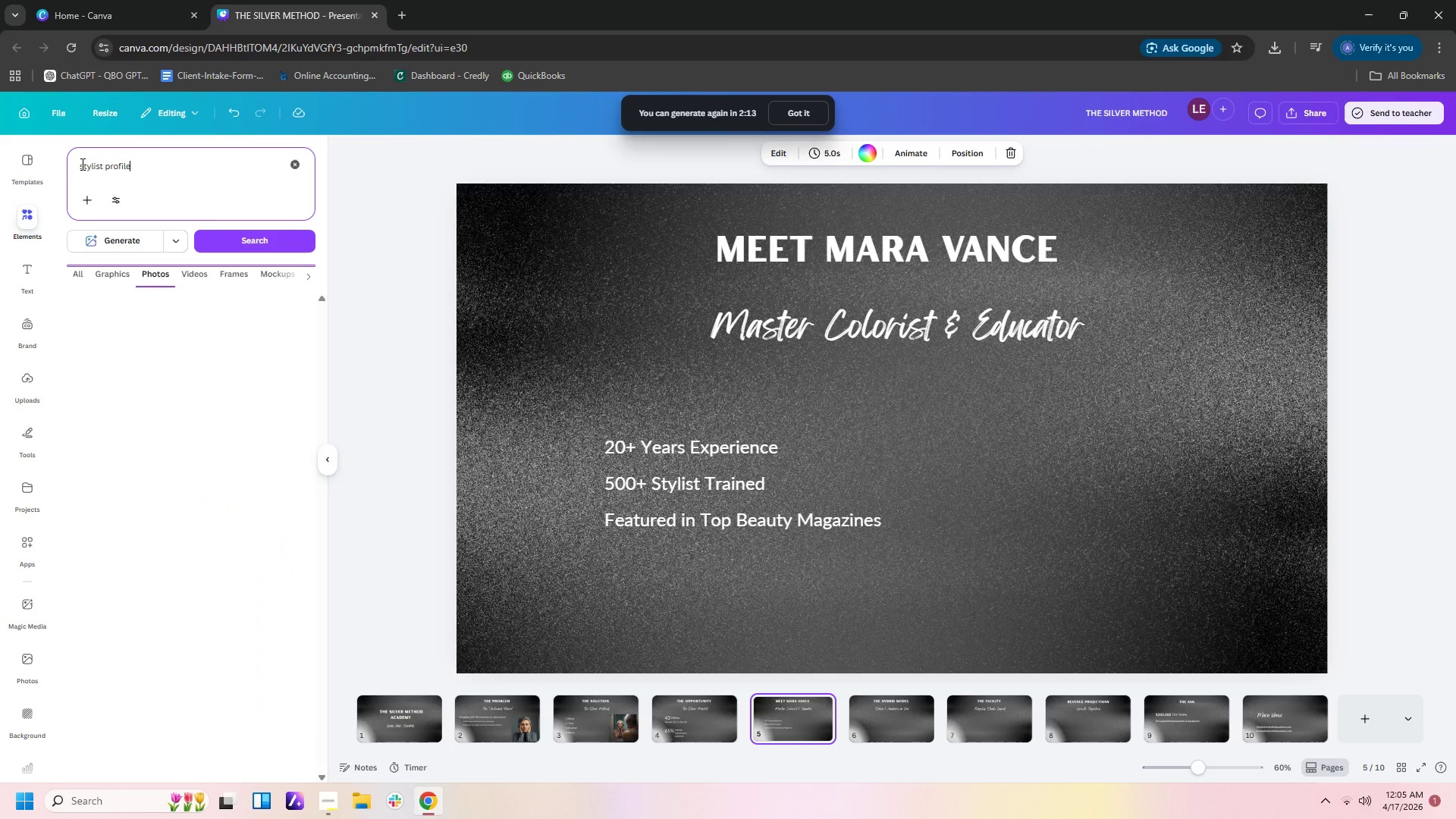 
key(Enter)
 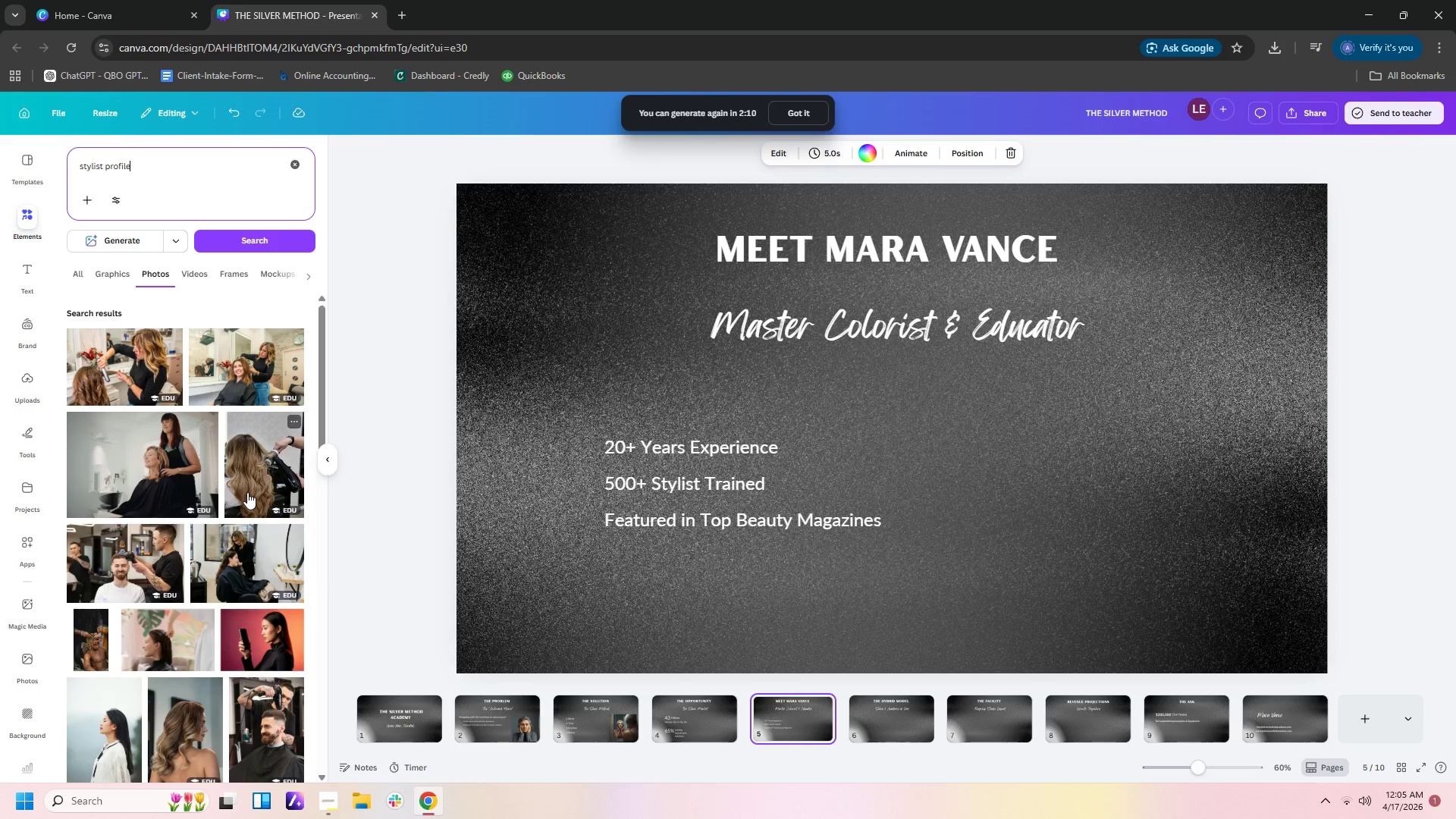 
scroll: coordinate [276, 494], scroll_direction: down, amount: 7.0
 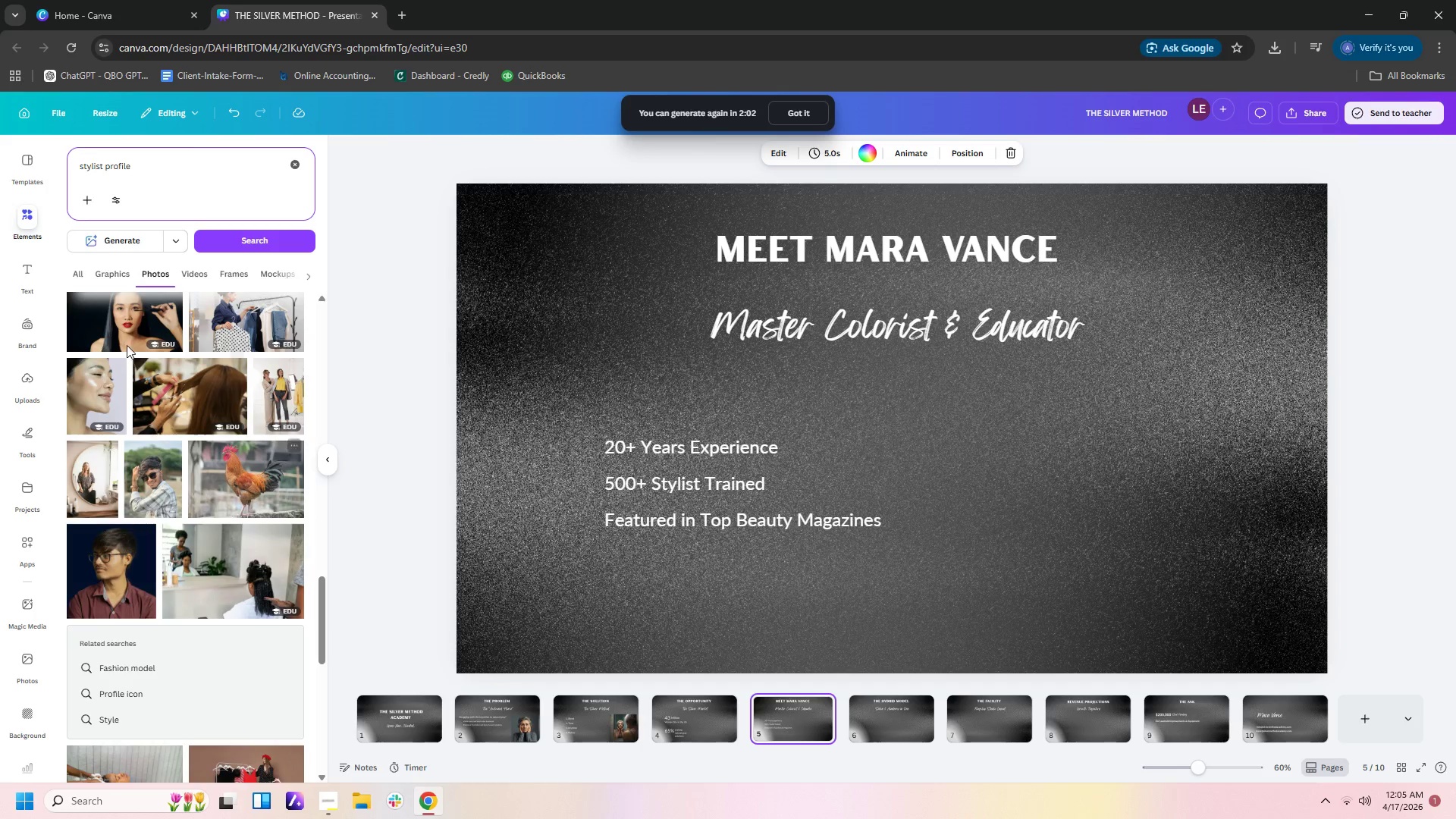 
left_click_drag(start_coordinate=[159, 172], to_coordinate=[0, 152])
 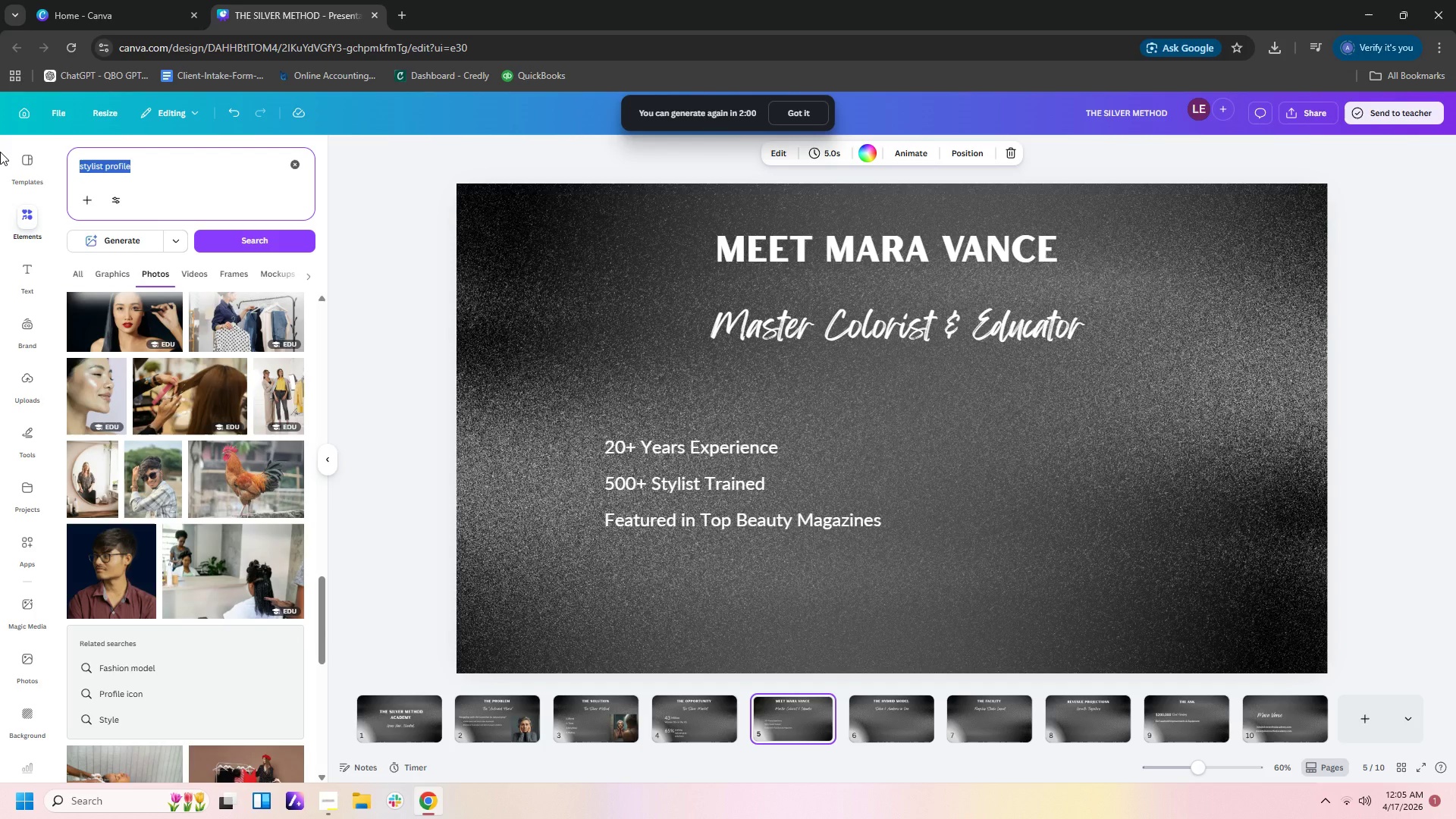 
type(headshot of a styls)
key(Backspace)
type(st)
key(Backspace)
key(Backspace)
type(ist)
 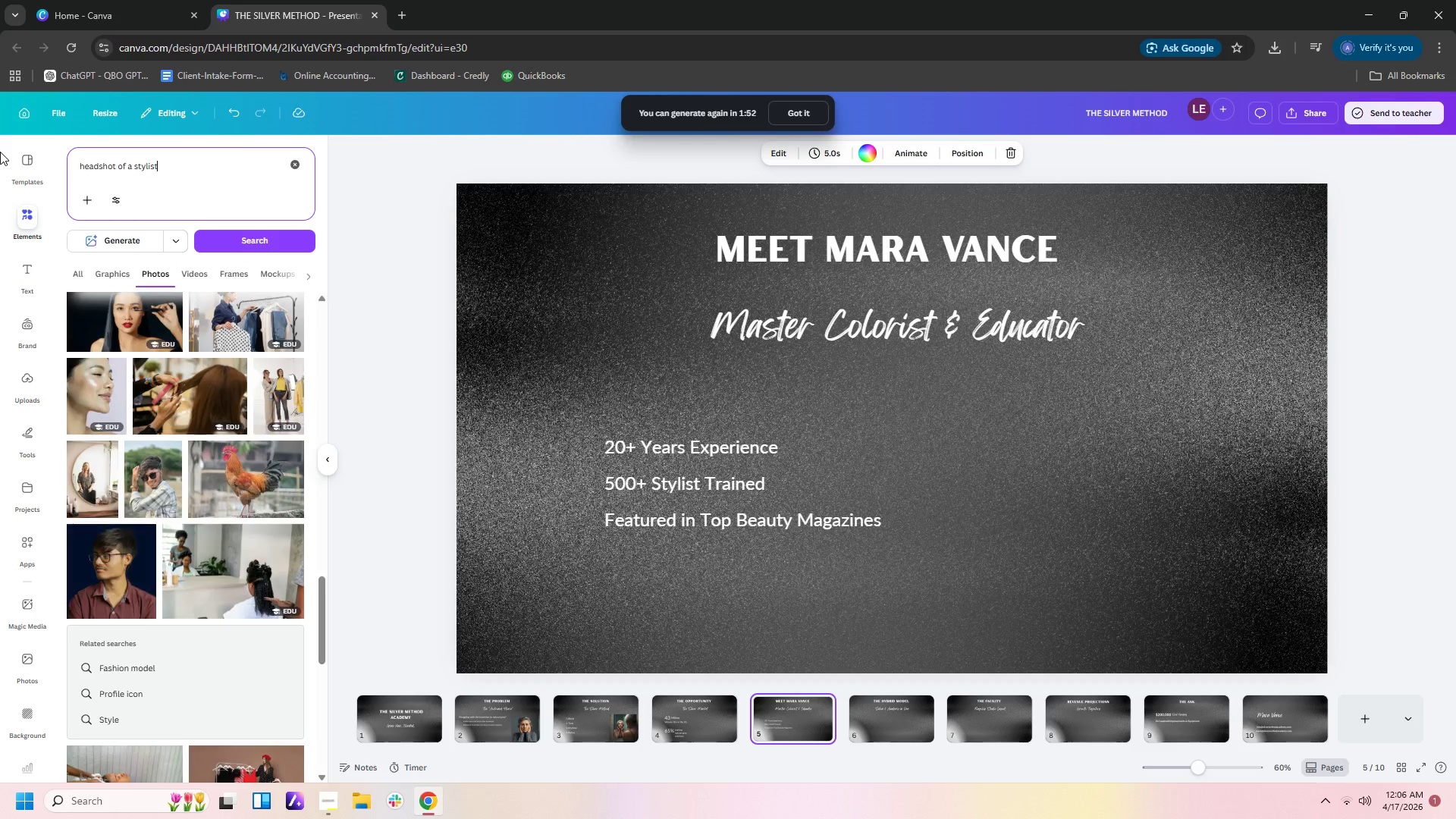 
key(Enter)
 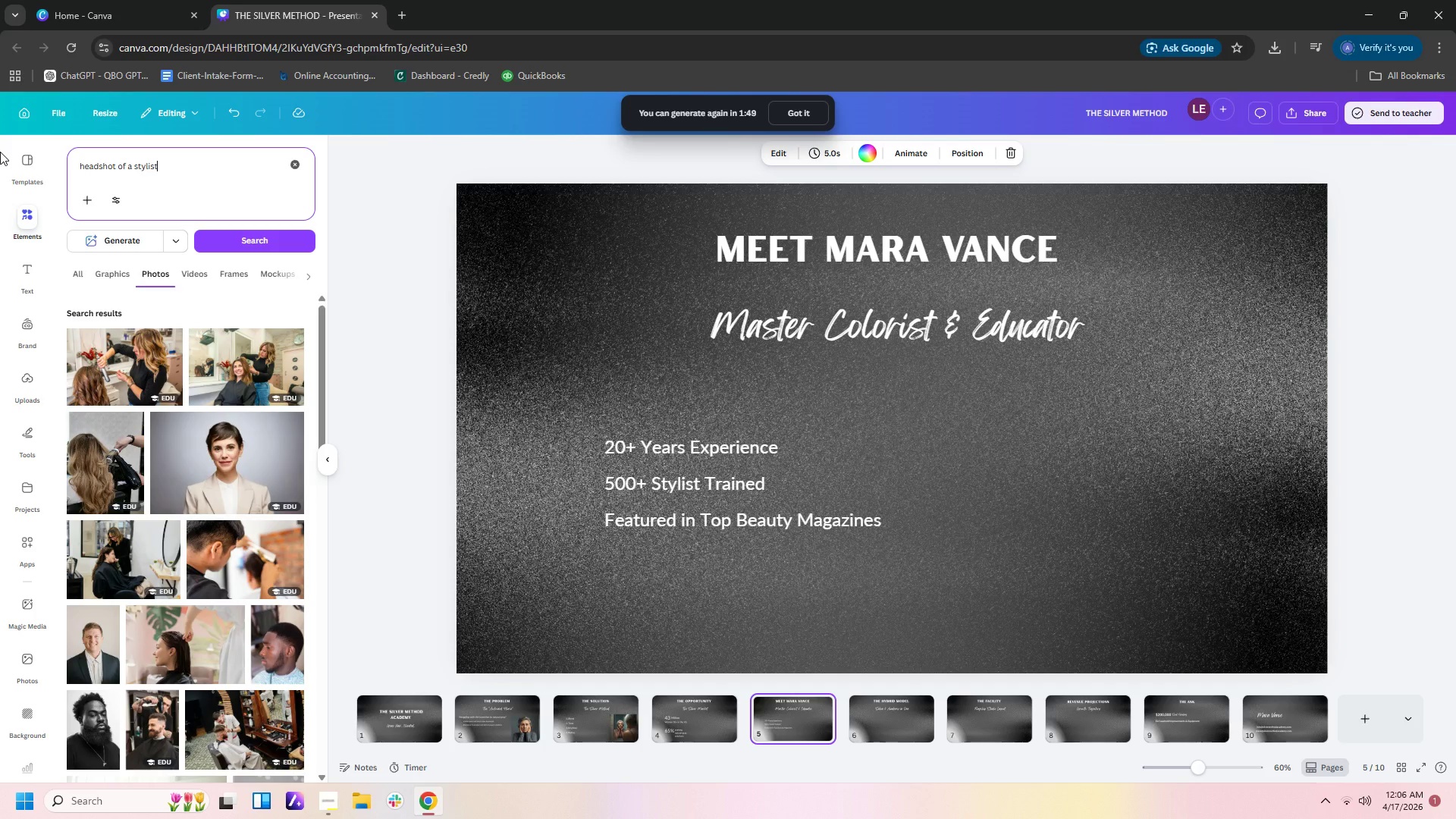 
scroll: coordinate [190, 487], scroll_direction: down, amount: 6.0
 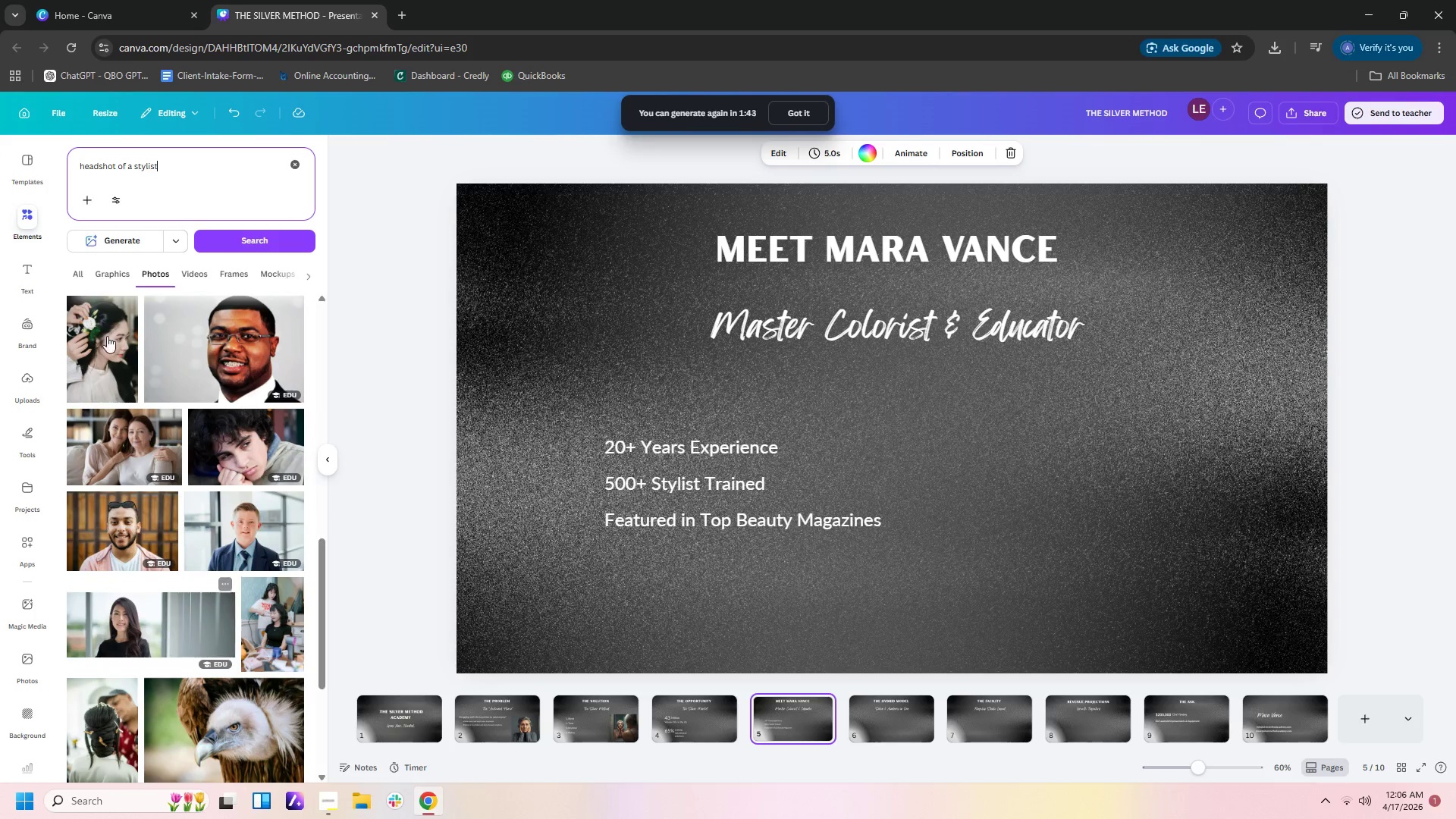 
left_click([132, 168])
 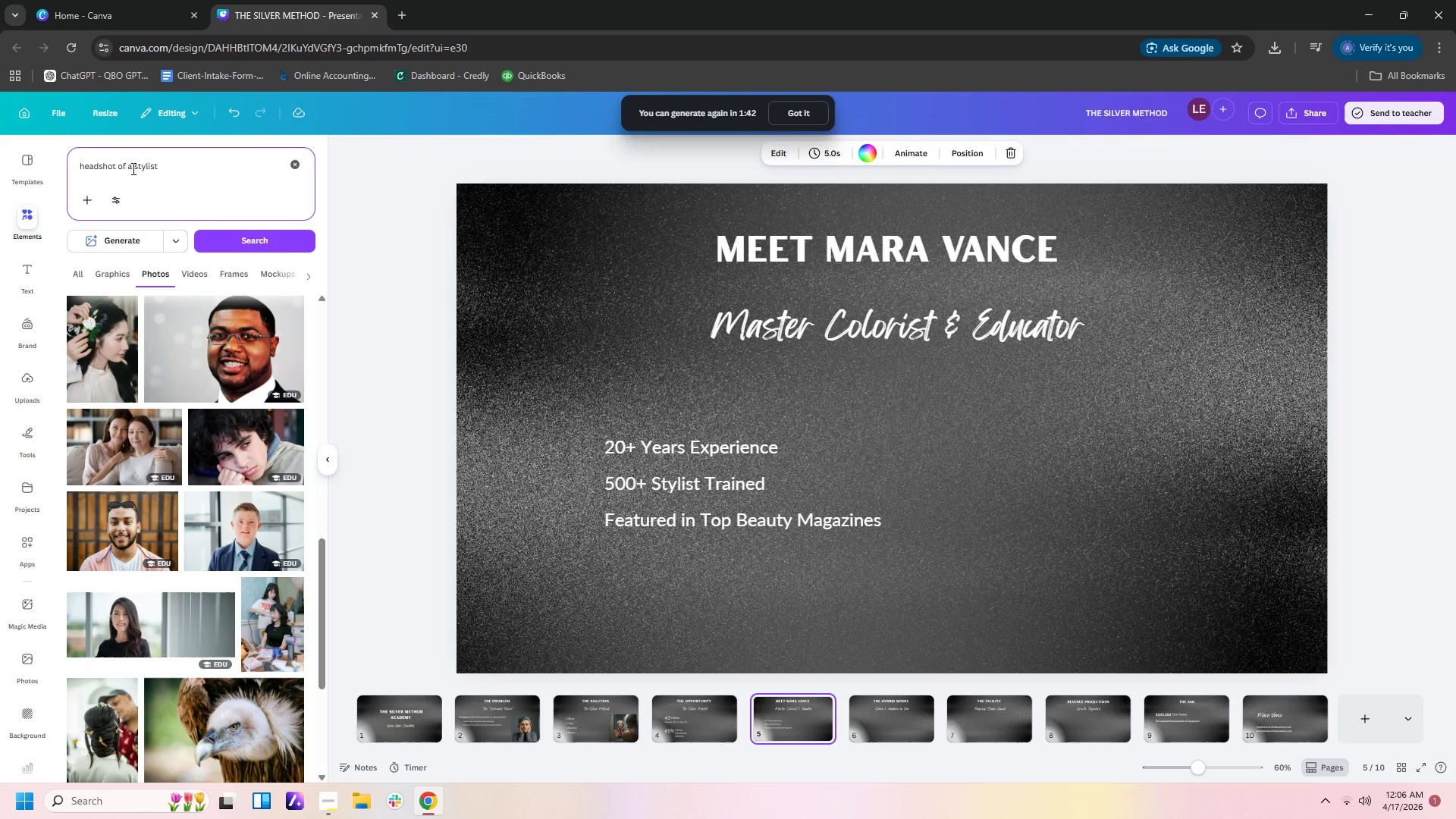 
type( hair )
key(Backspace)
 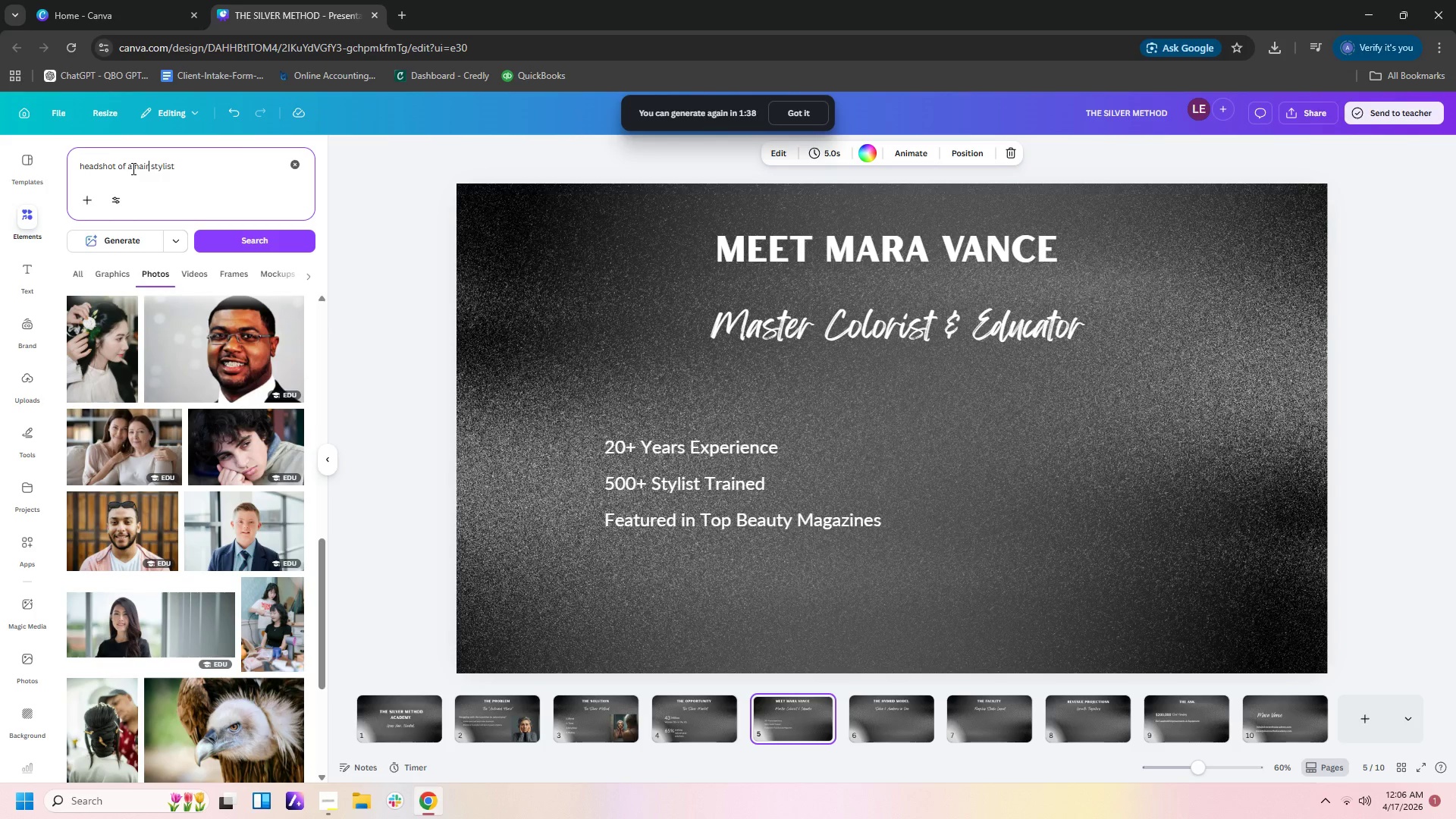 
key(Enter)
 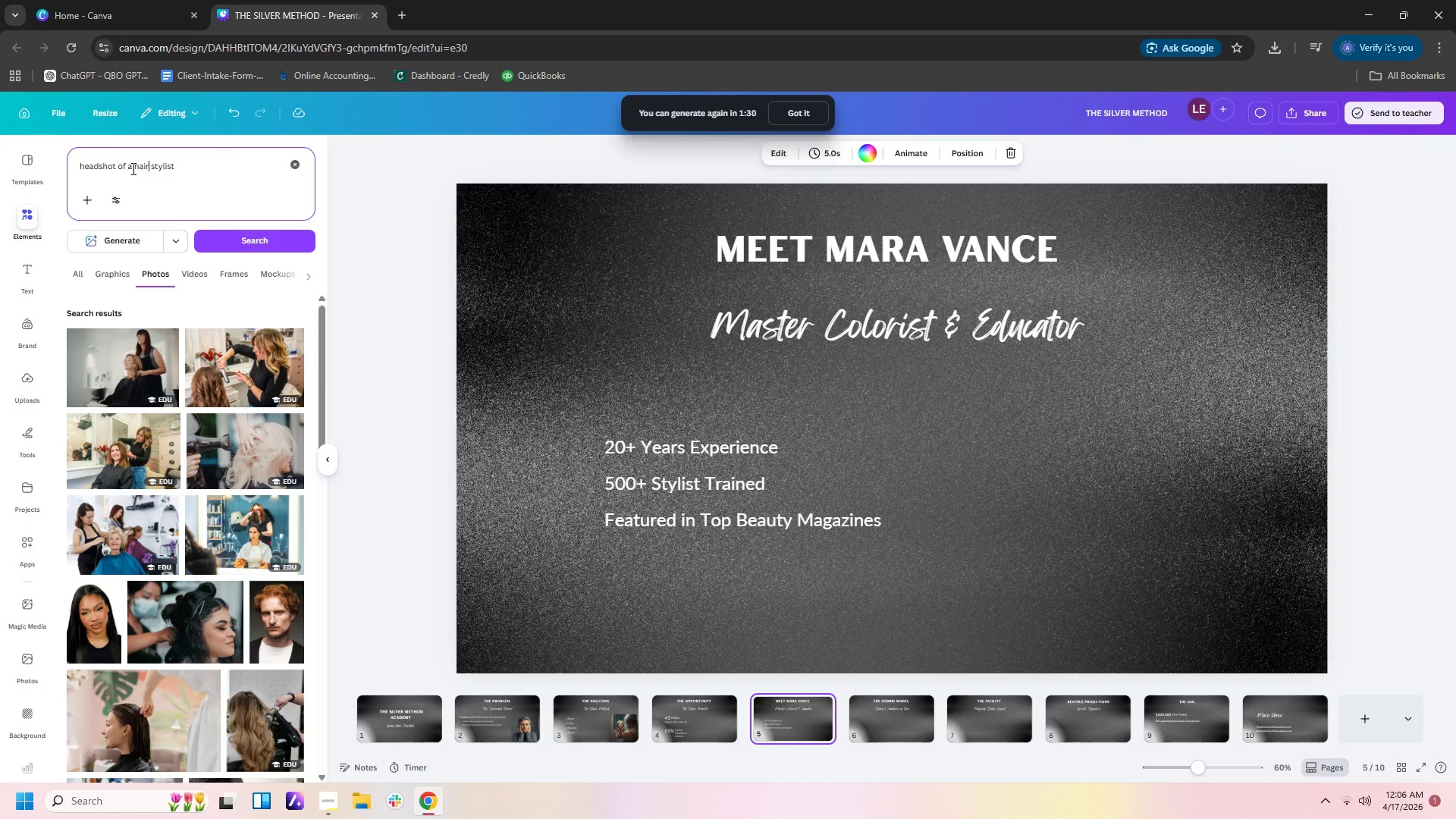 
wait(13.22)
 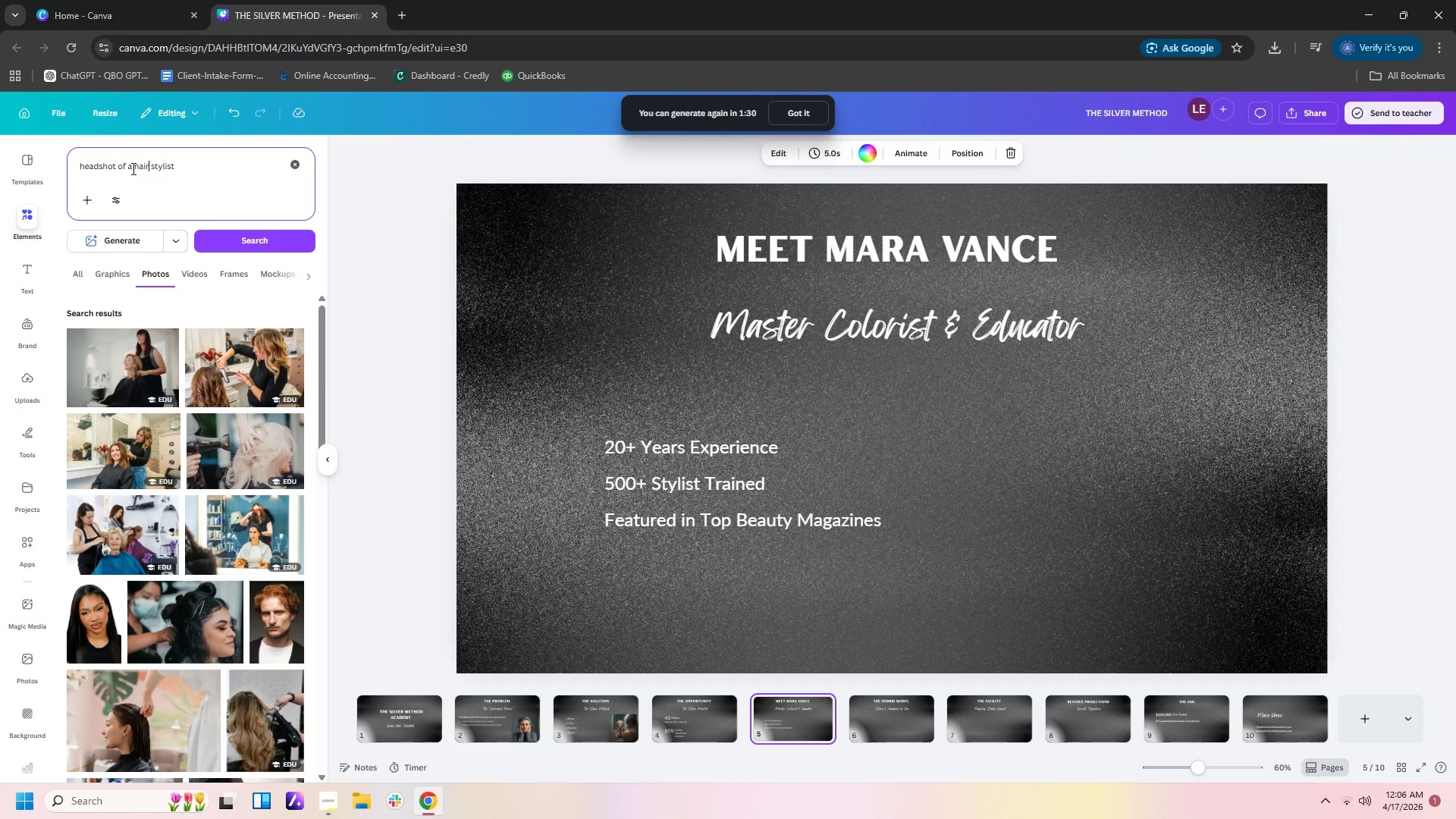 
scroll: coordinate [112, 500], scroll_direction: down, amount: 6.0
 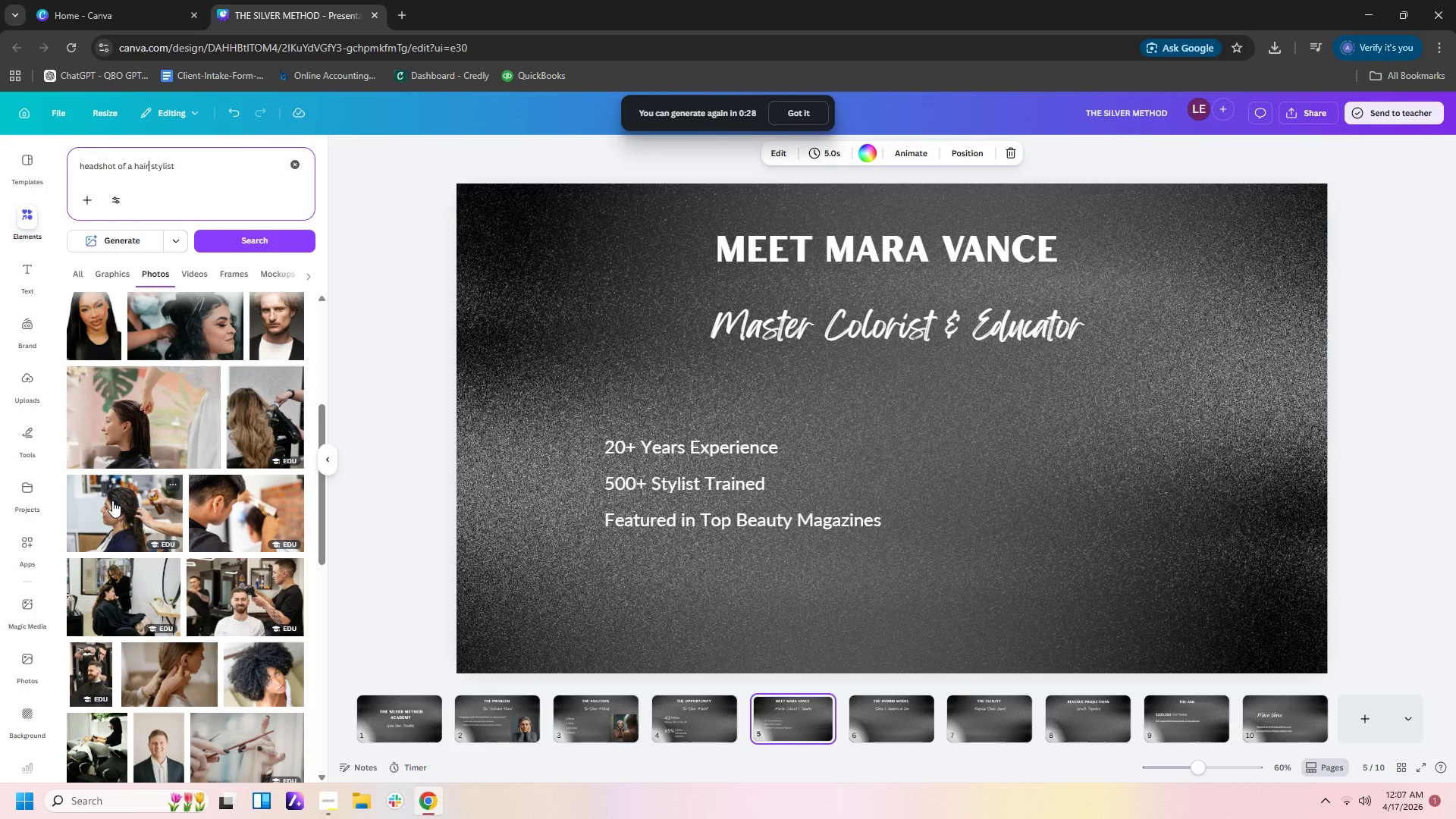 
wait(59.88)
 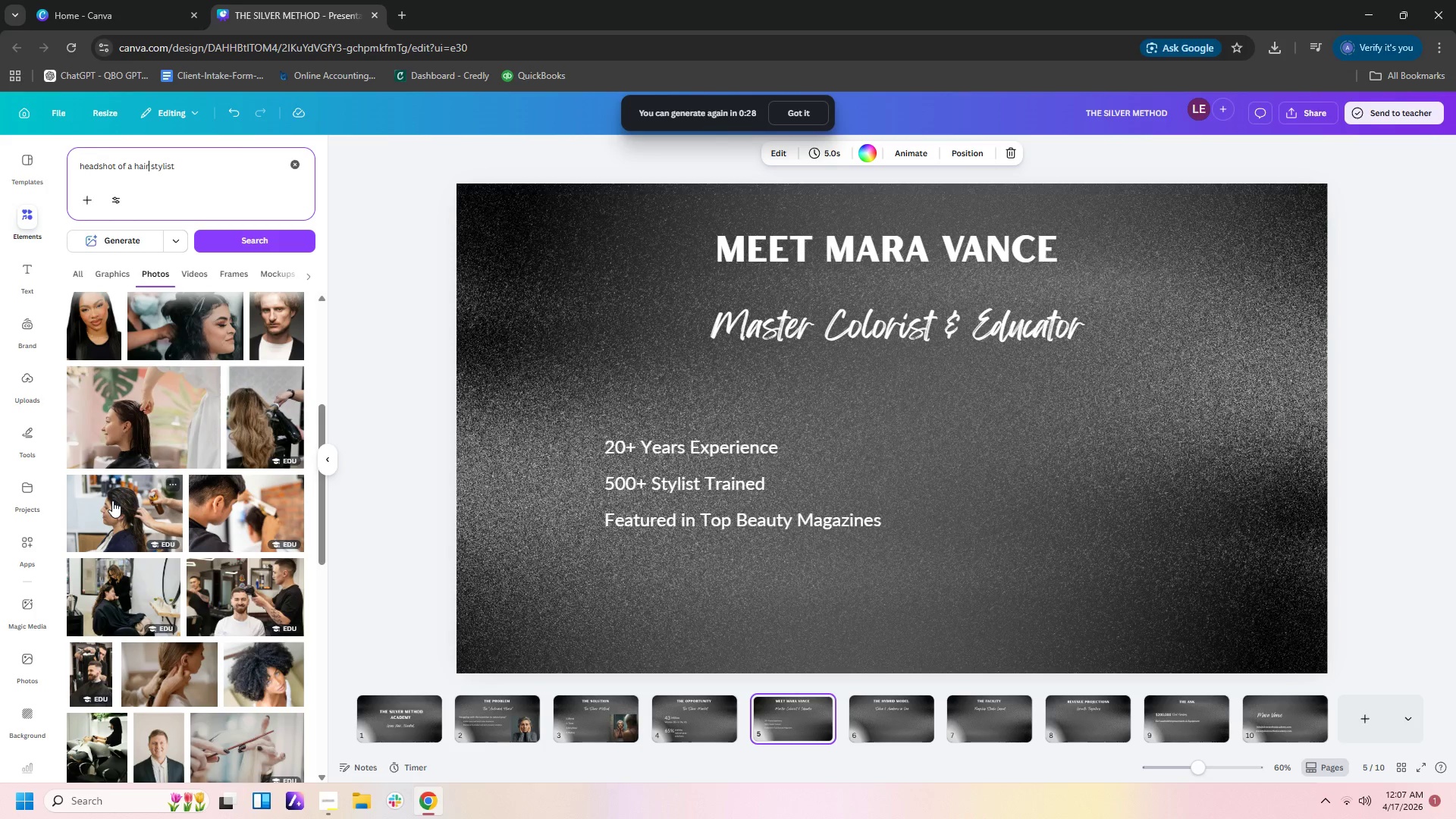 
scroll: coordinate [234, 487], scroll_direction: down, amount: 5.0
 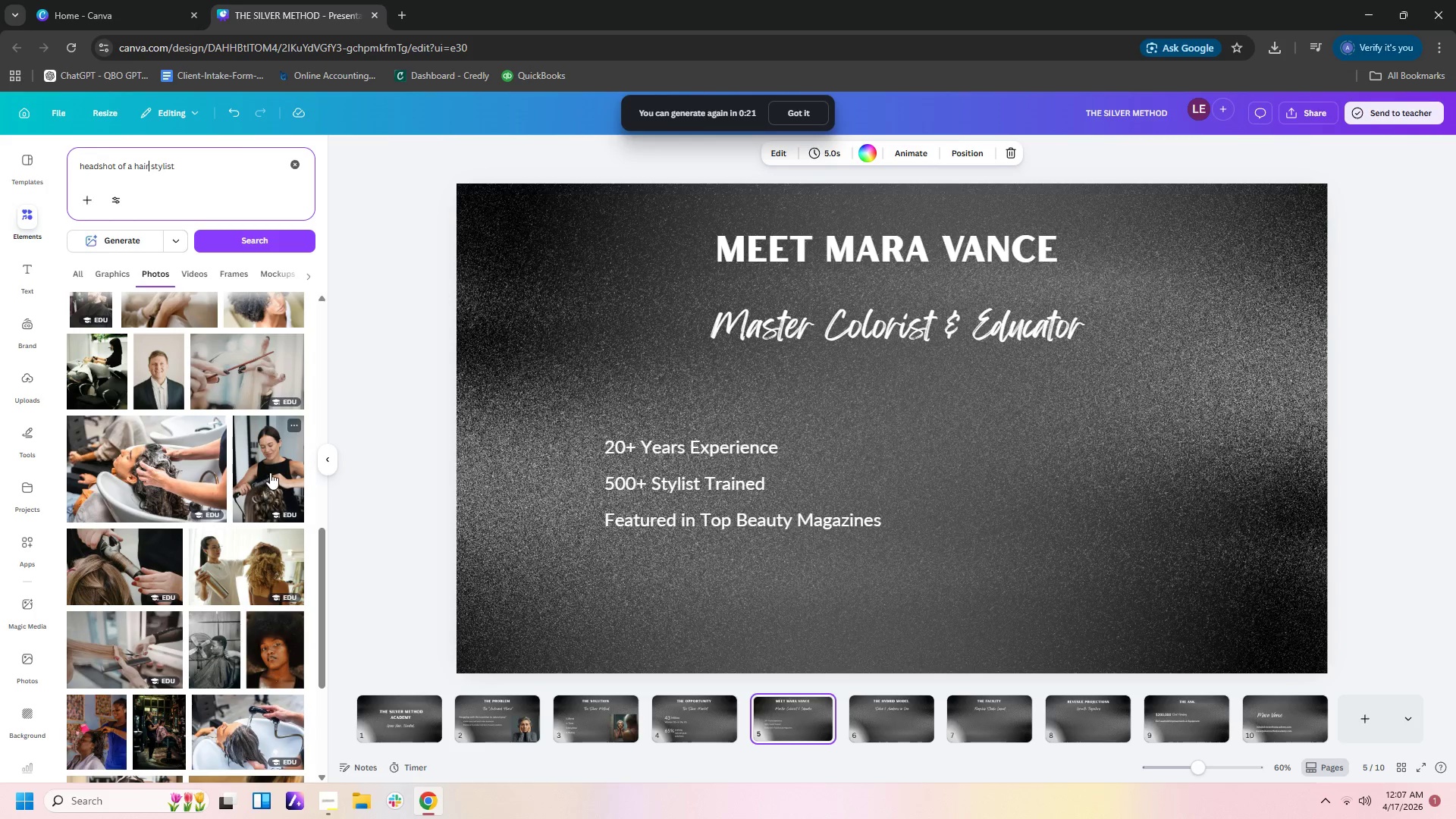 
left_click([270, 472])
 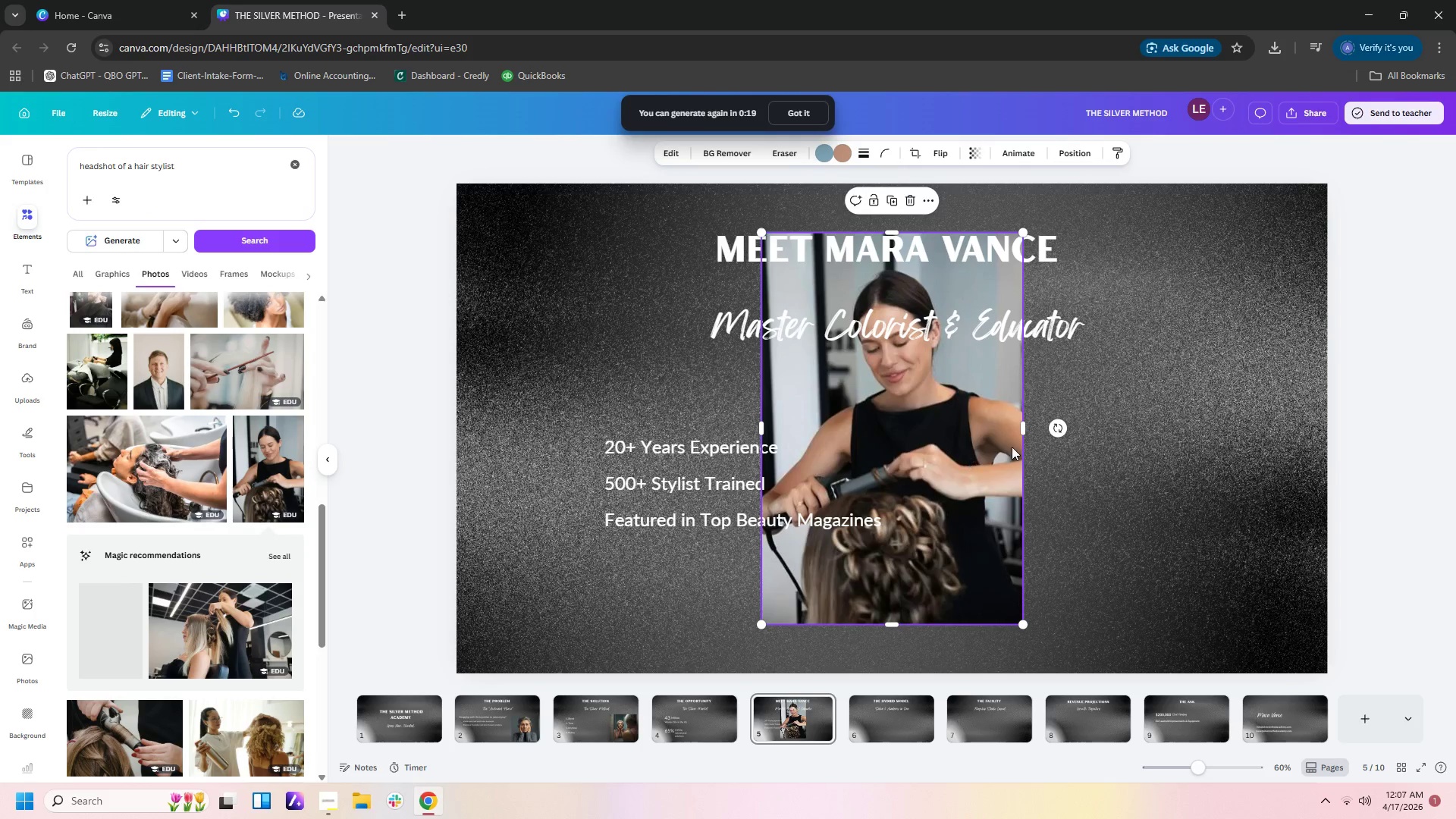 
left_click([909, 444])
 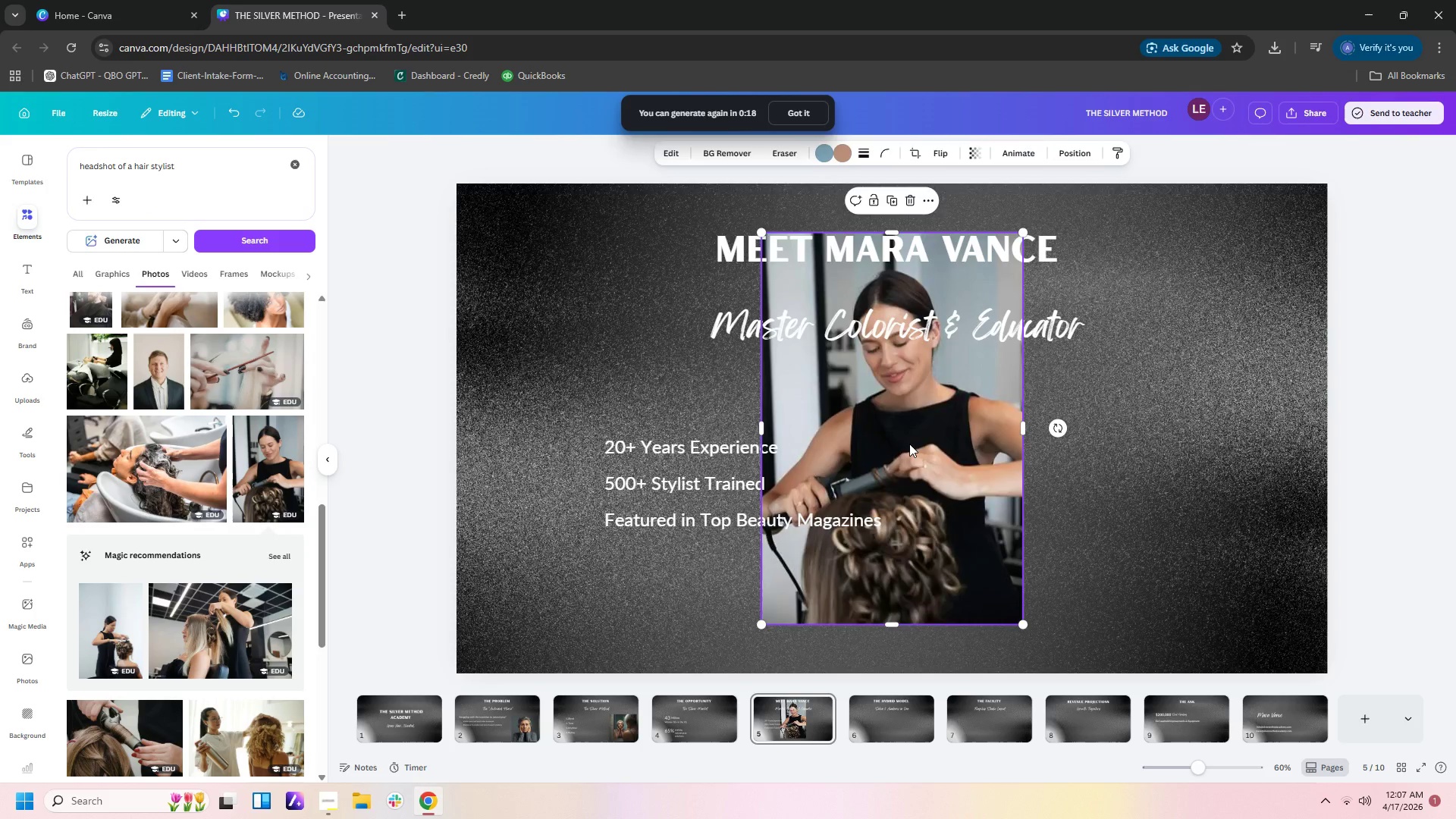 
key(Delete)
 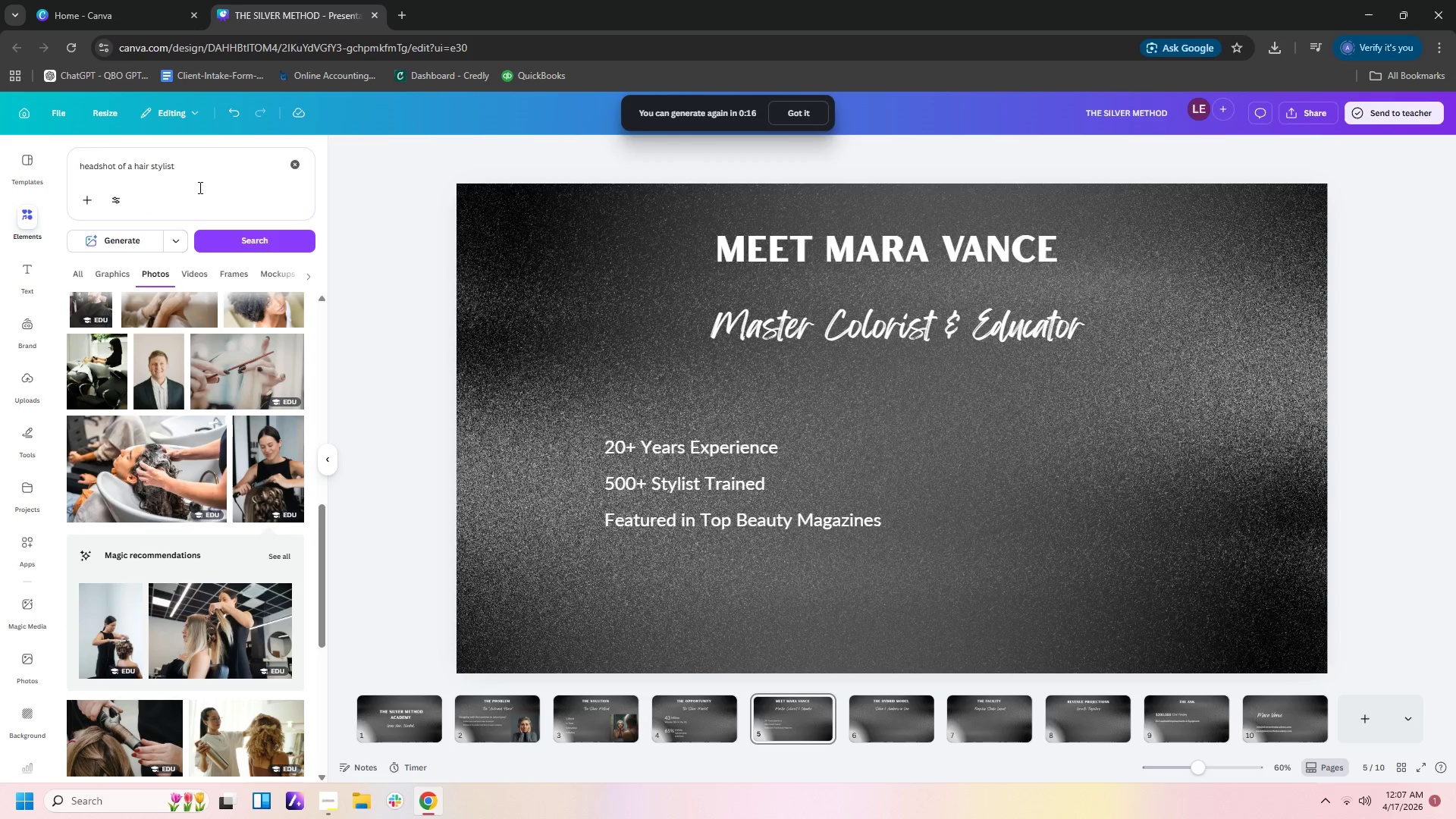 
left_click_drag(start_coordinate=[193, 163], to_coordinate=[152, 171])
 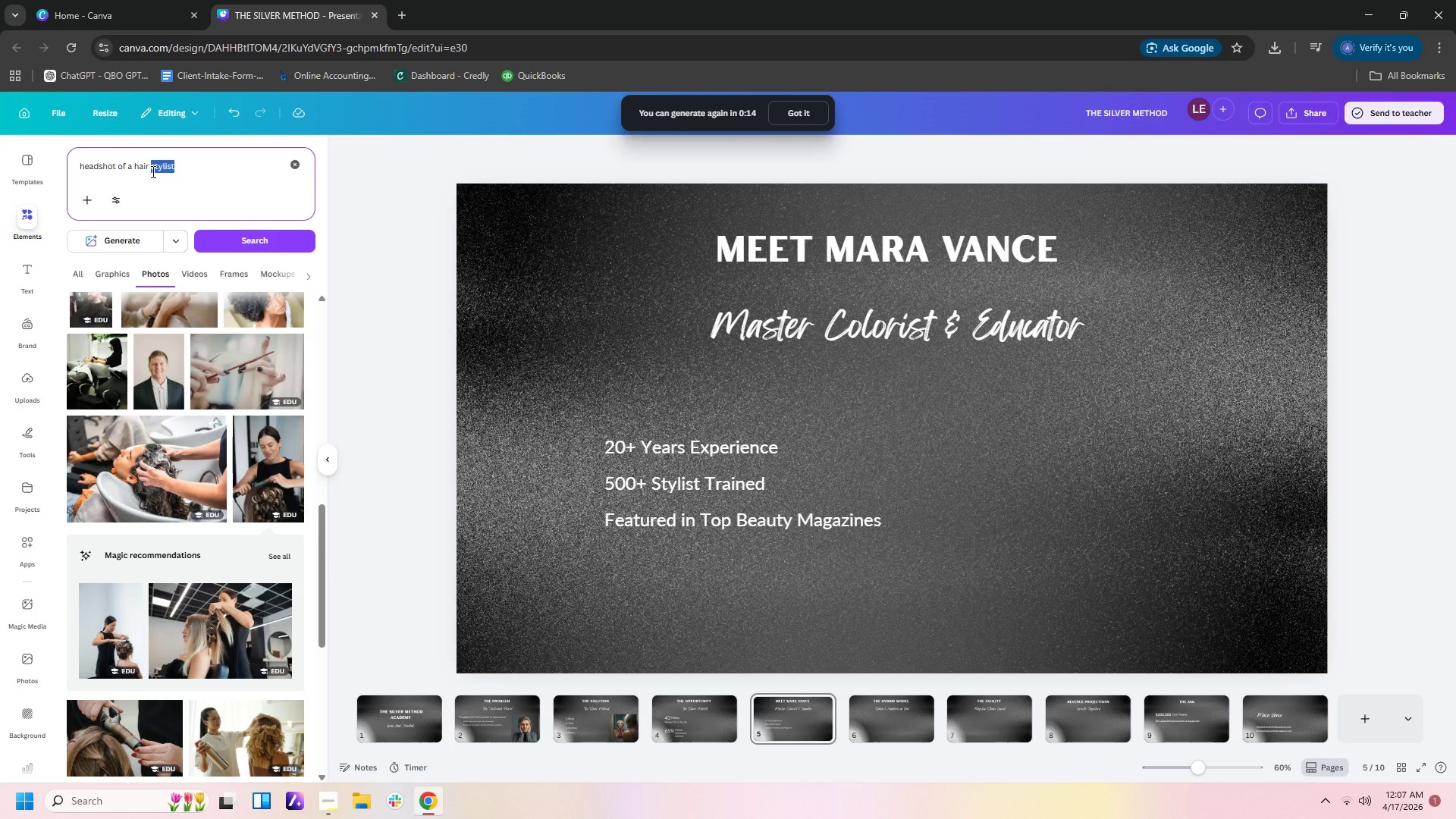 
type(colorist)
 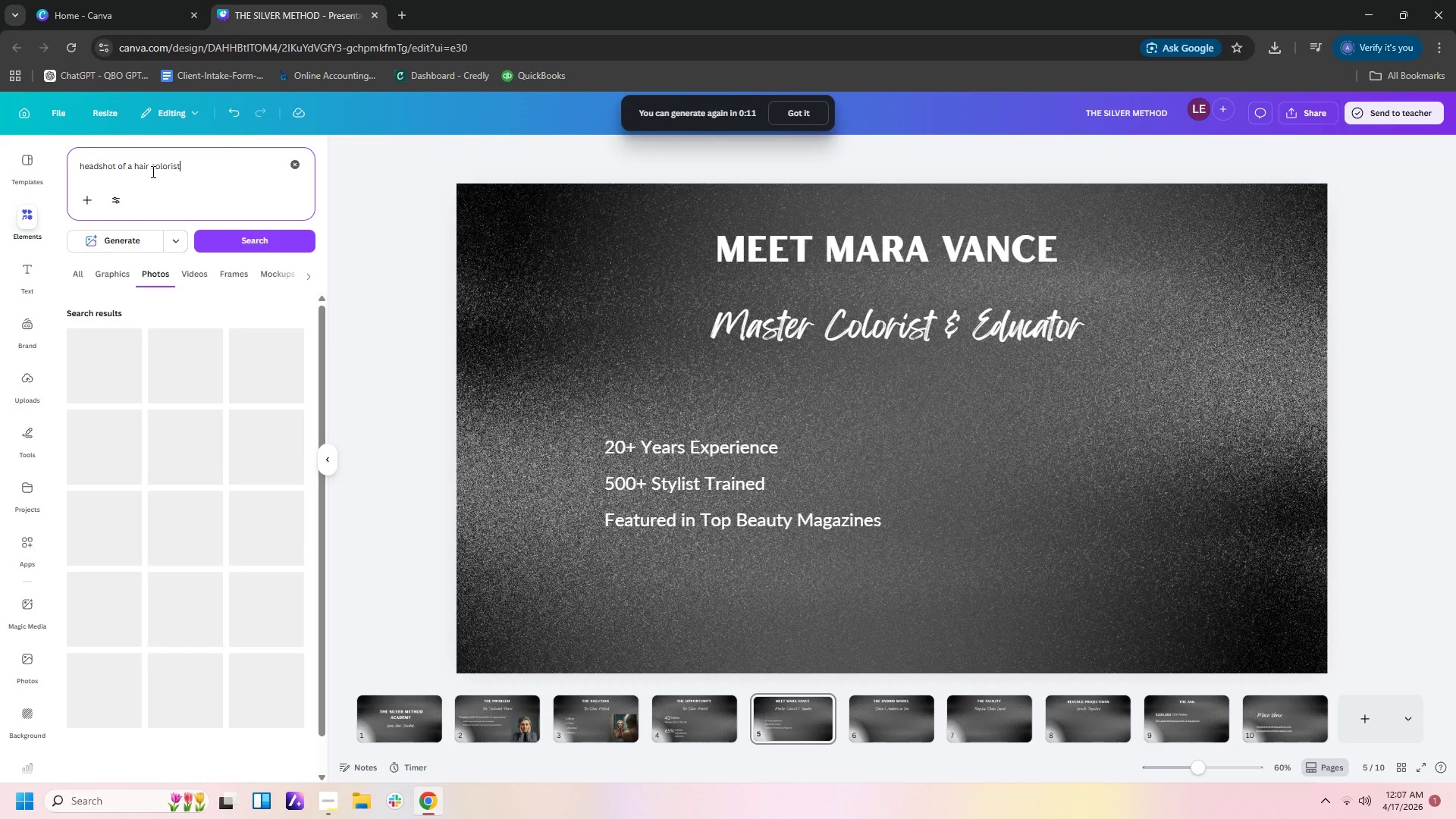 
key(Enter)
 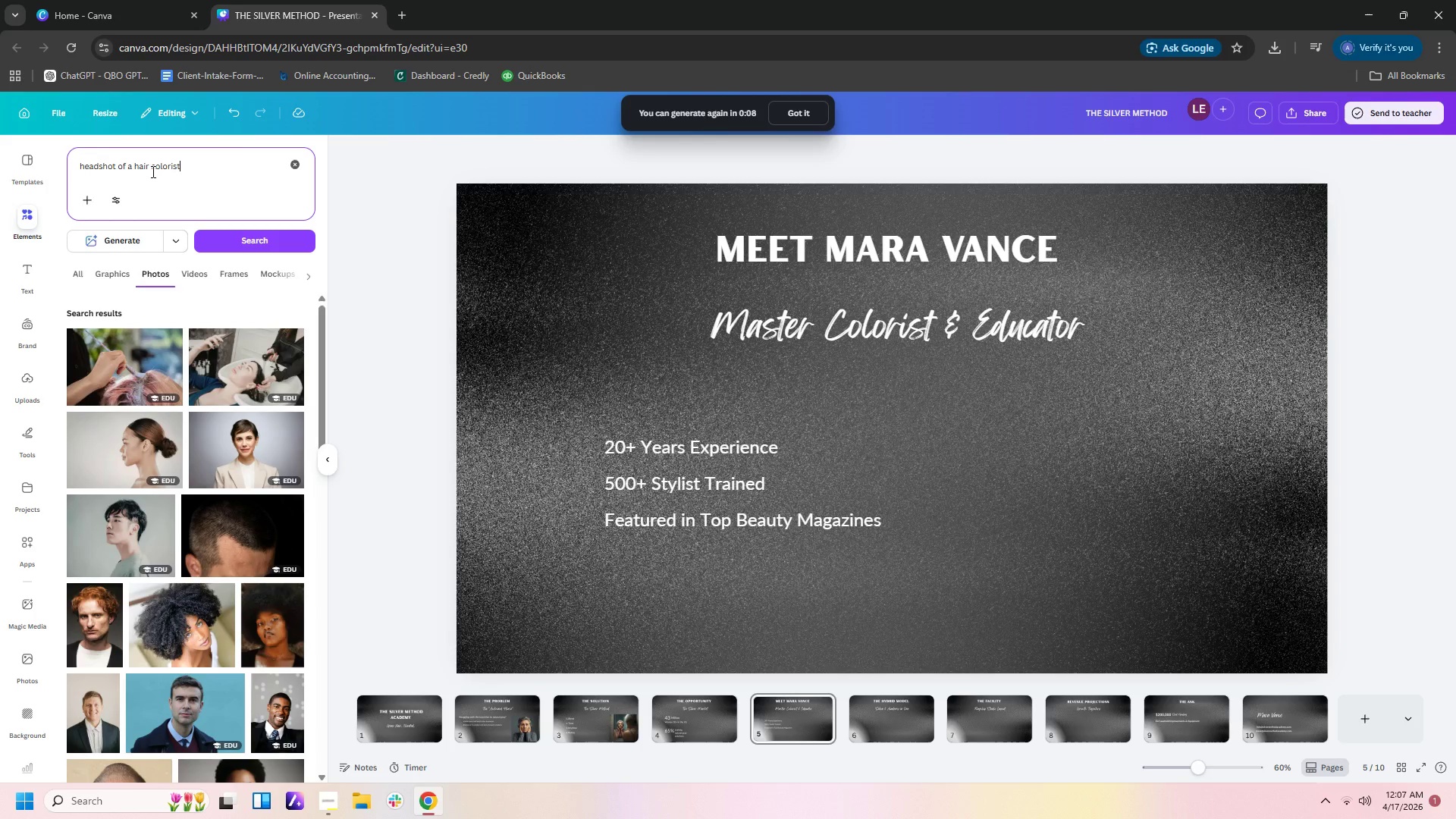 
scroll: coordinate [274, 463], scroll_direction: down, amount: 10.0
 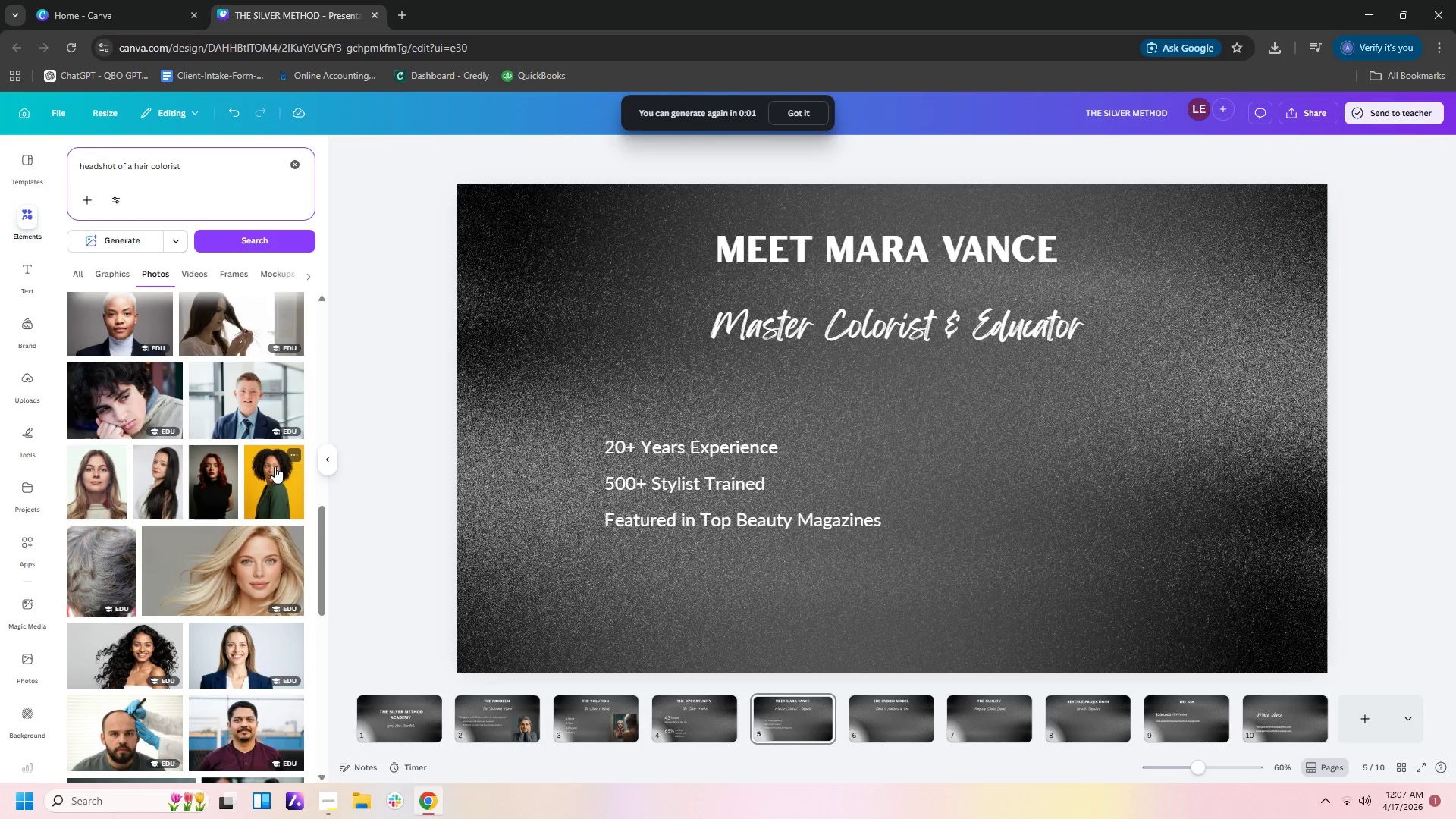 
mouse_move([281, 528])
 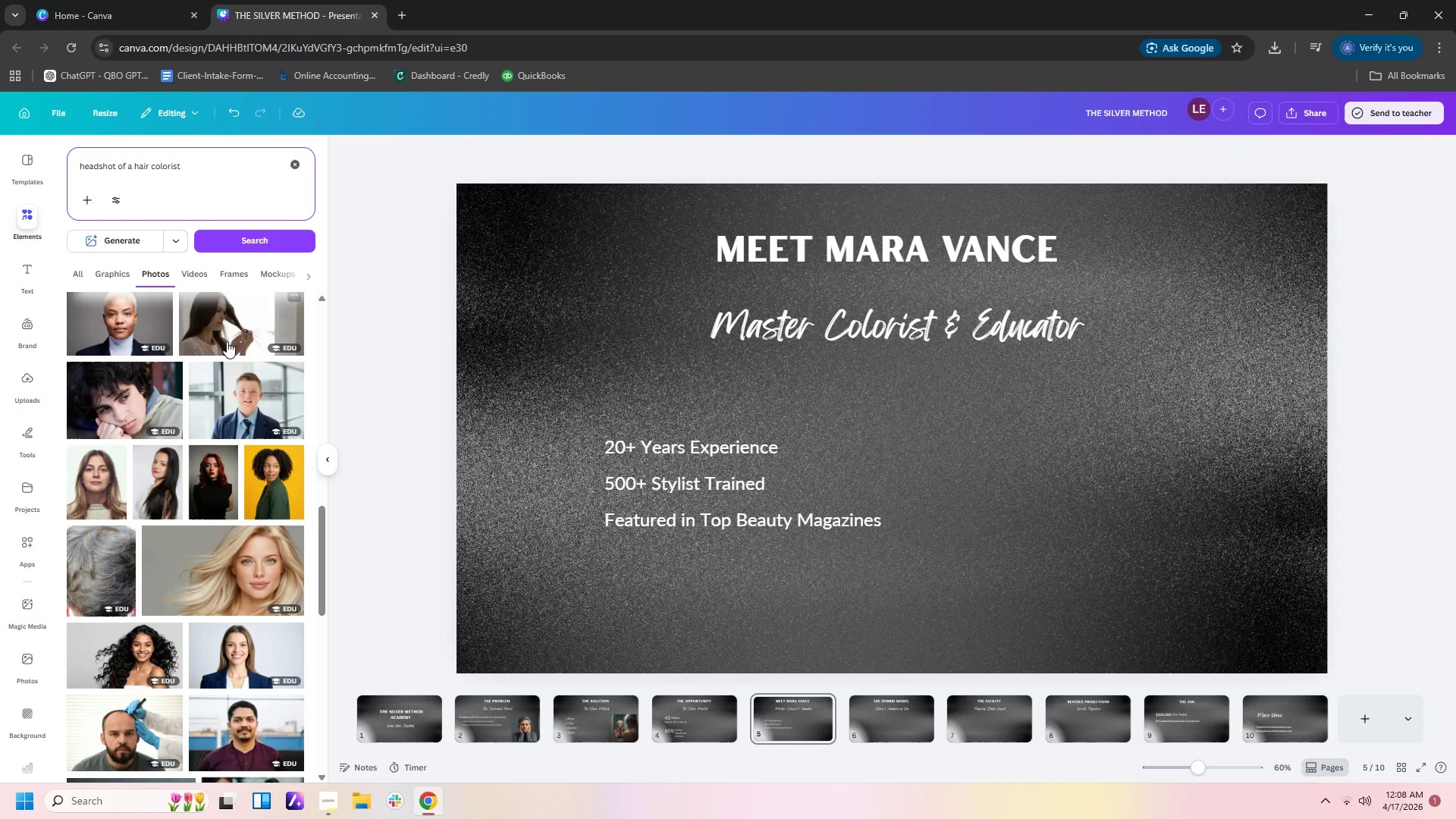 
scroll: coordinate [227, 341], scroll_direction: down, amount: 10.0
 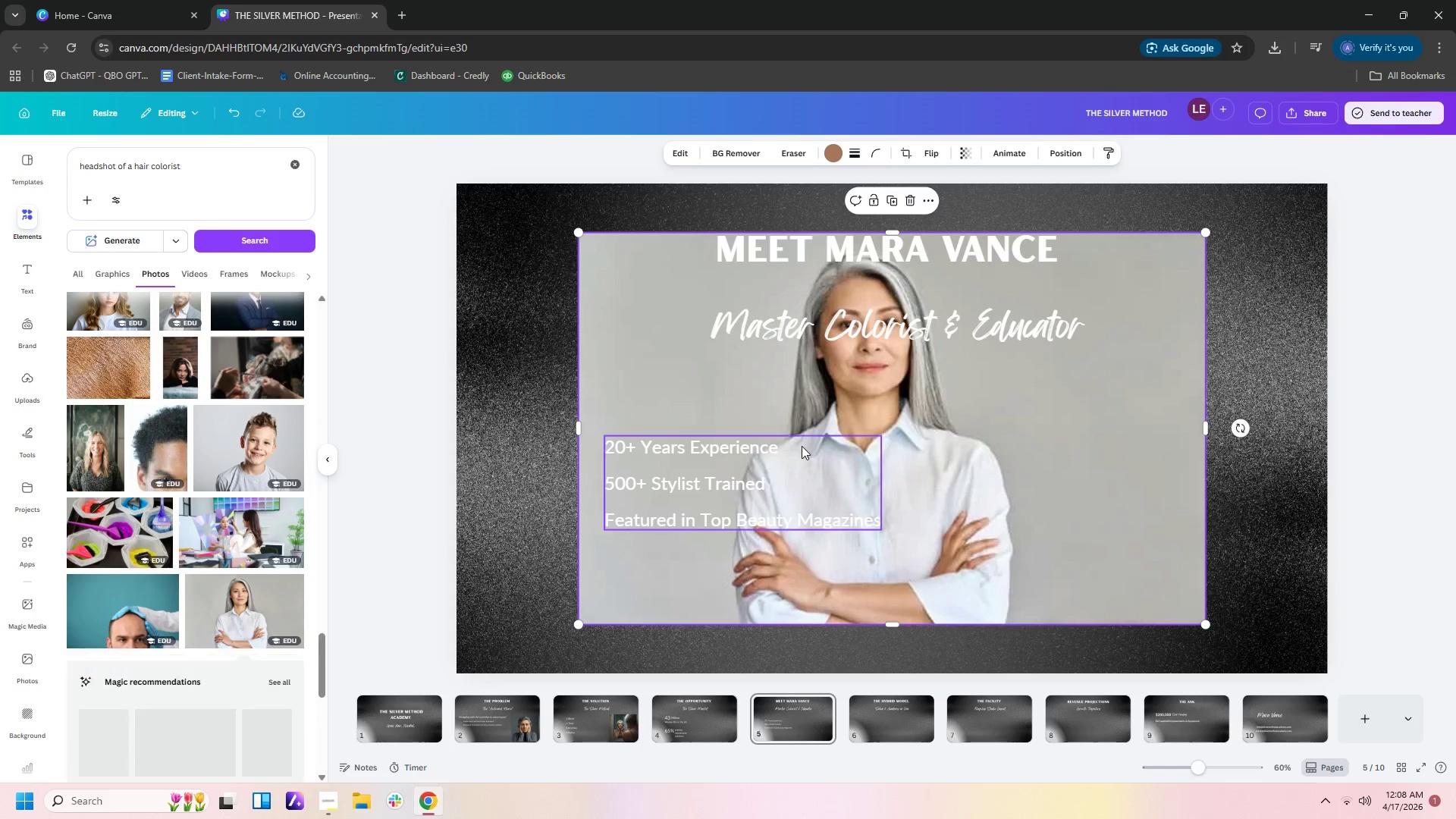 
left_click_drag(start_coordinate=[1160, 306], to_coordinate=[1203, 374])
 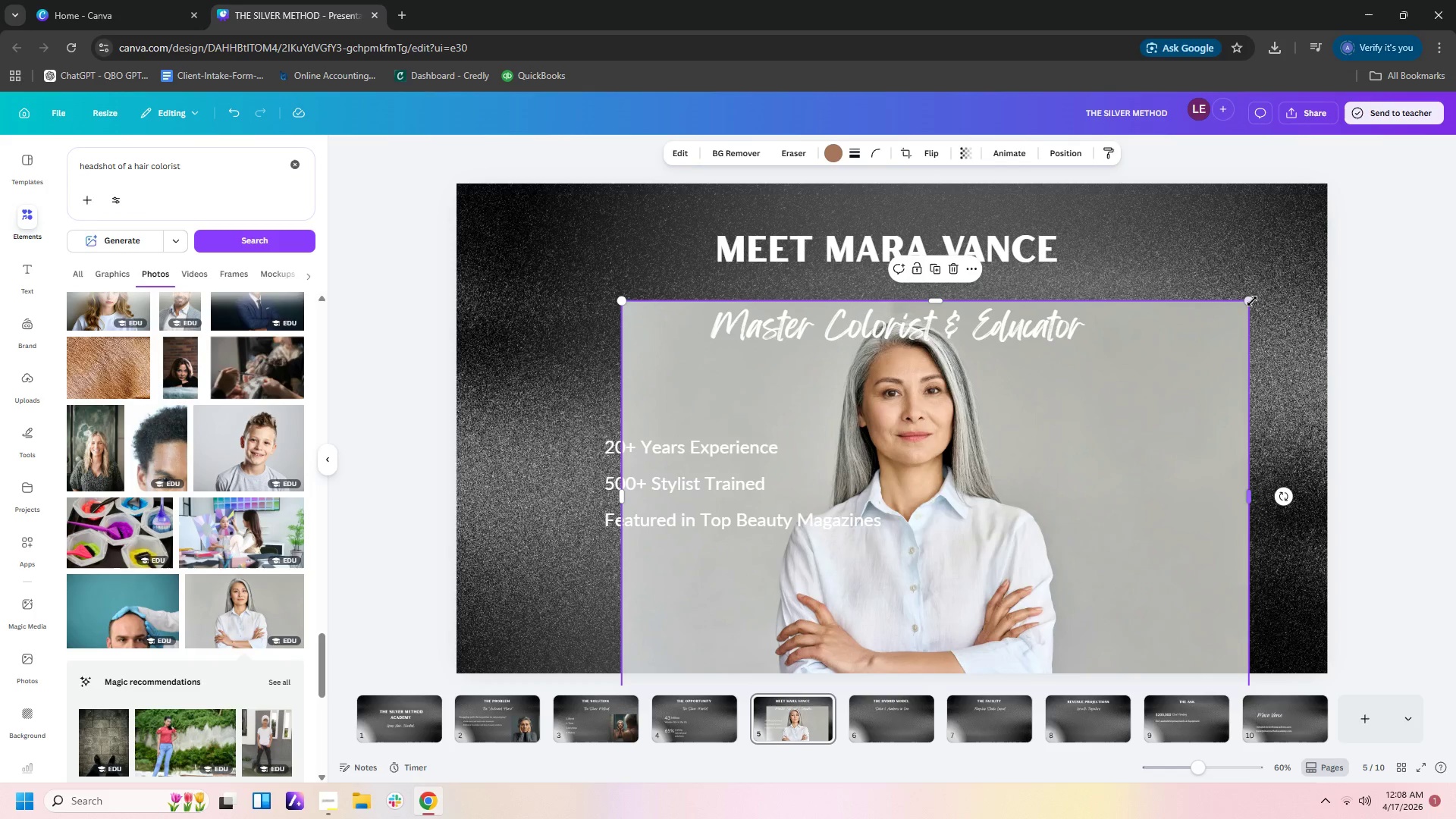 
left_click_drag(start_coordinate=[1252, 297], to_coordinate=[1078, 460])
 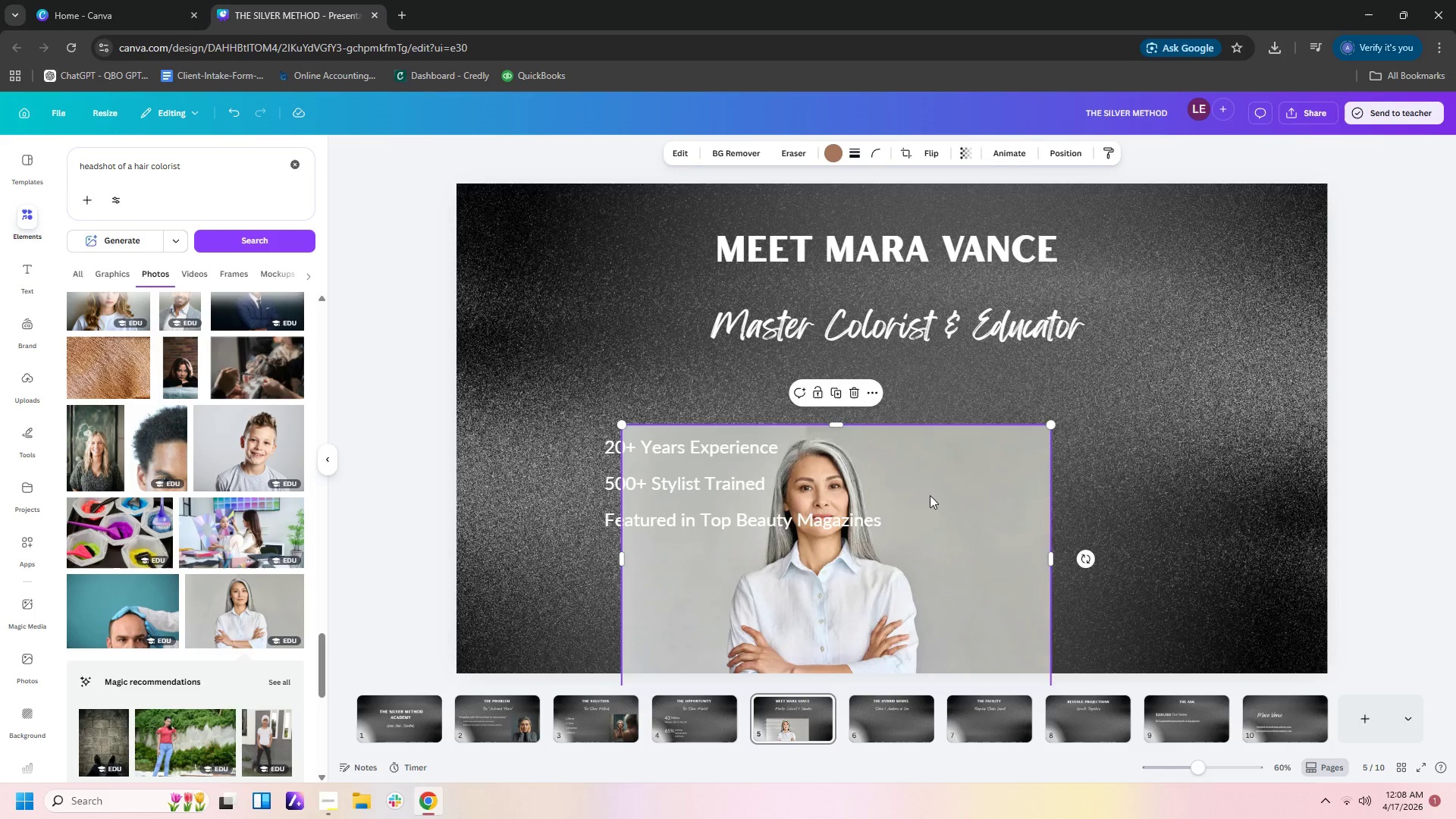 
left_click_drag(start_coordinate=[930, 495], to_coordinate=[1141, 447])
 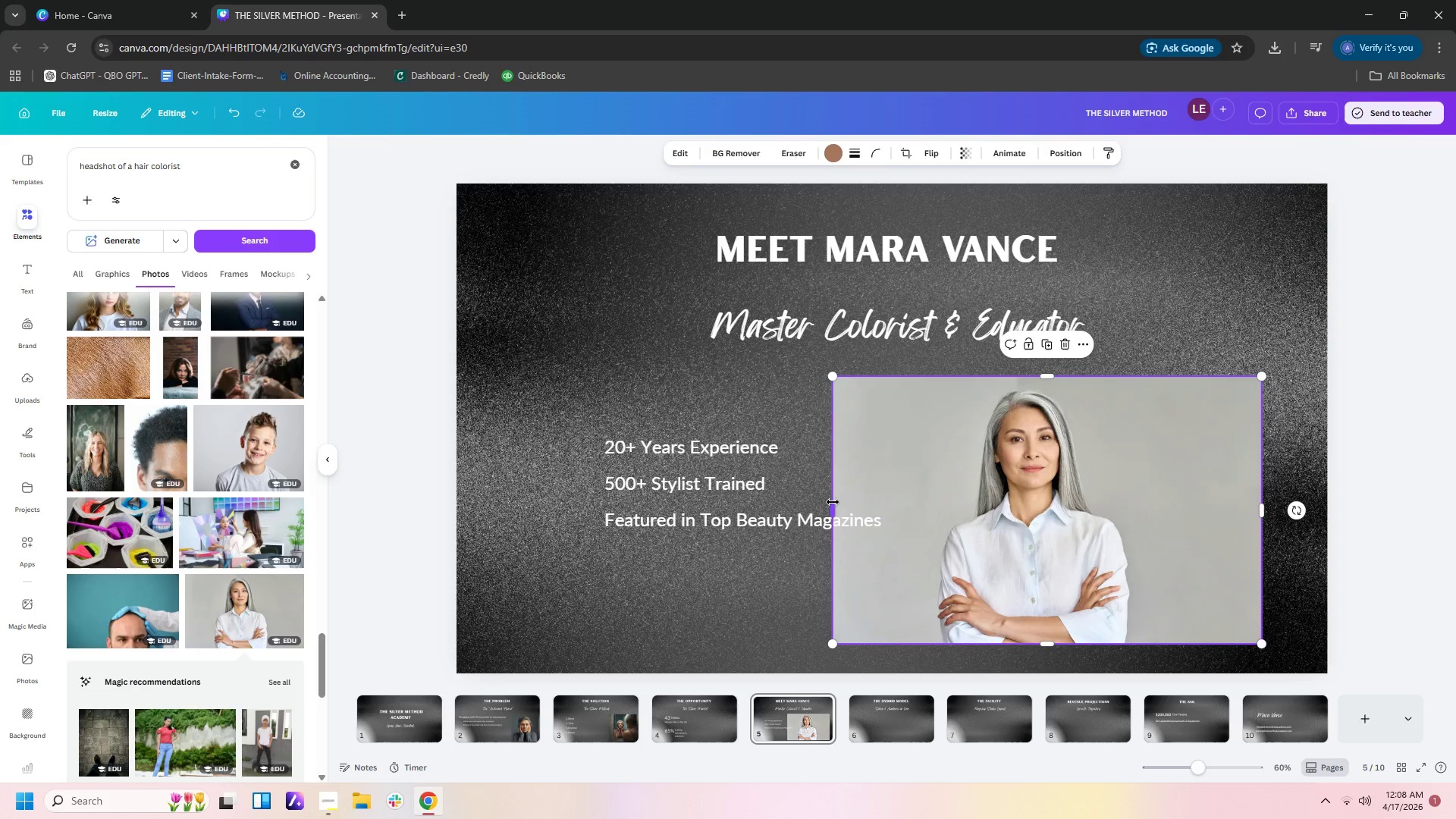 
left_click_drag(start_coordinate=[832, 505], to_coordinate=[887, 512])
 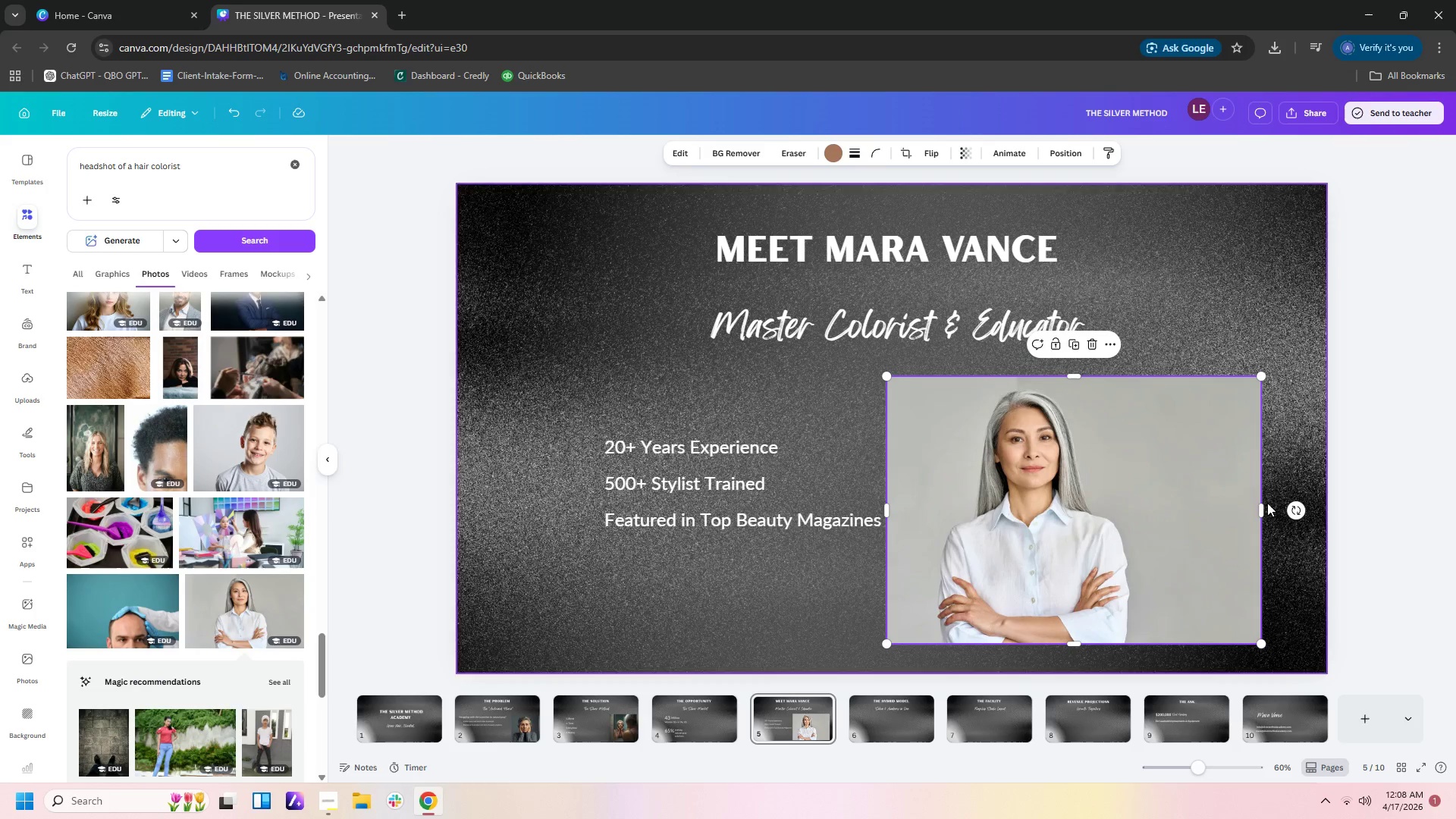 
left_click_drag(start_coordinate=[1263, 503], to_coordinate=[1172, 516])
 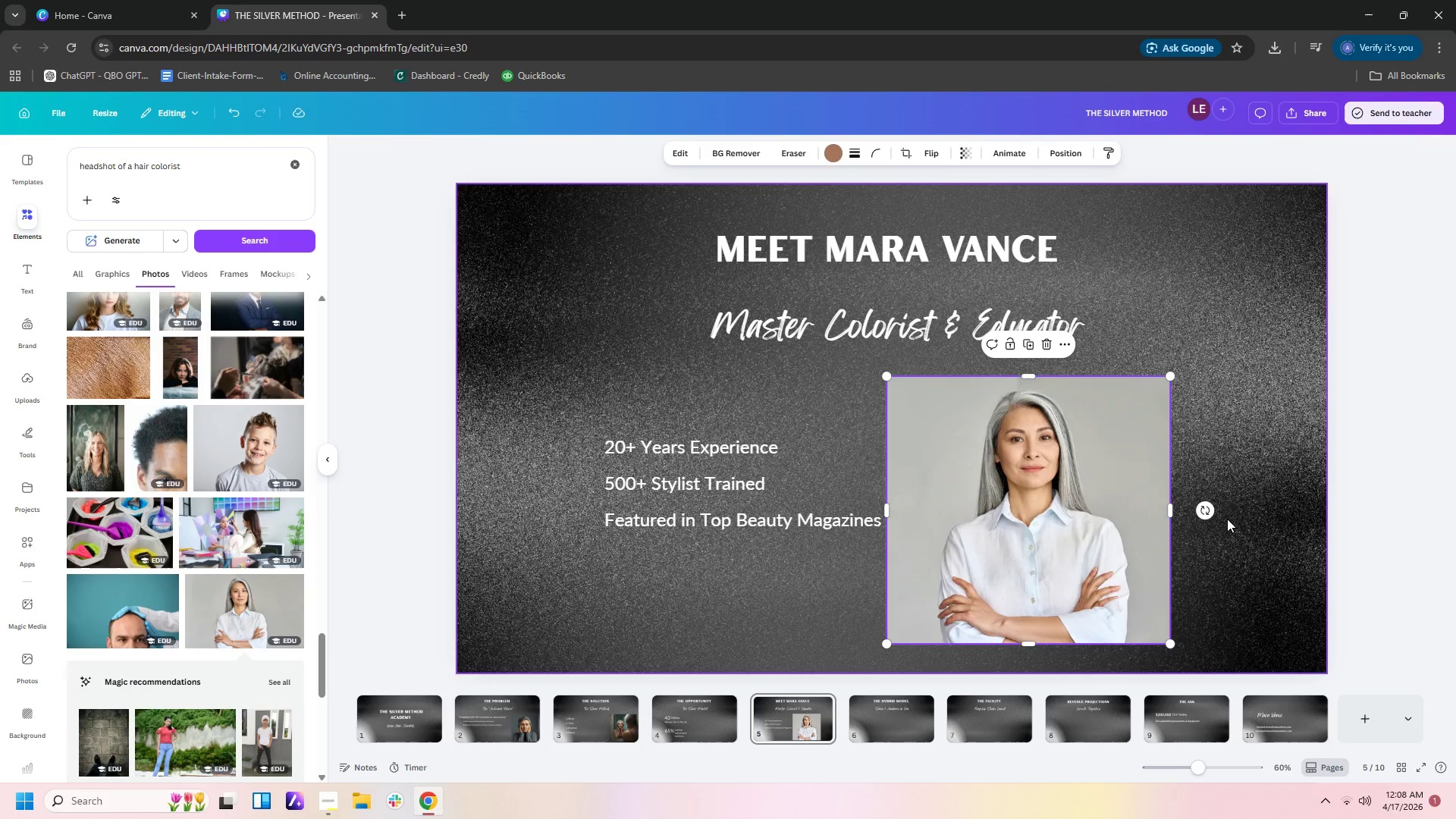 
left_click([1227, 519])
 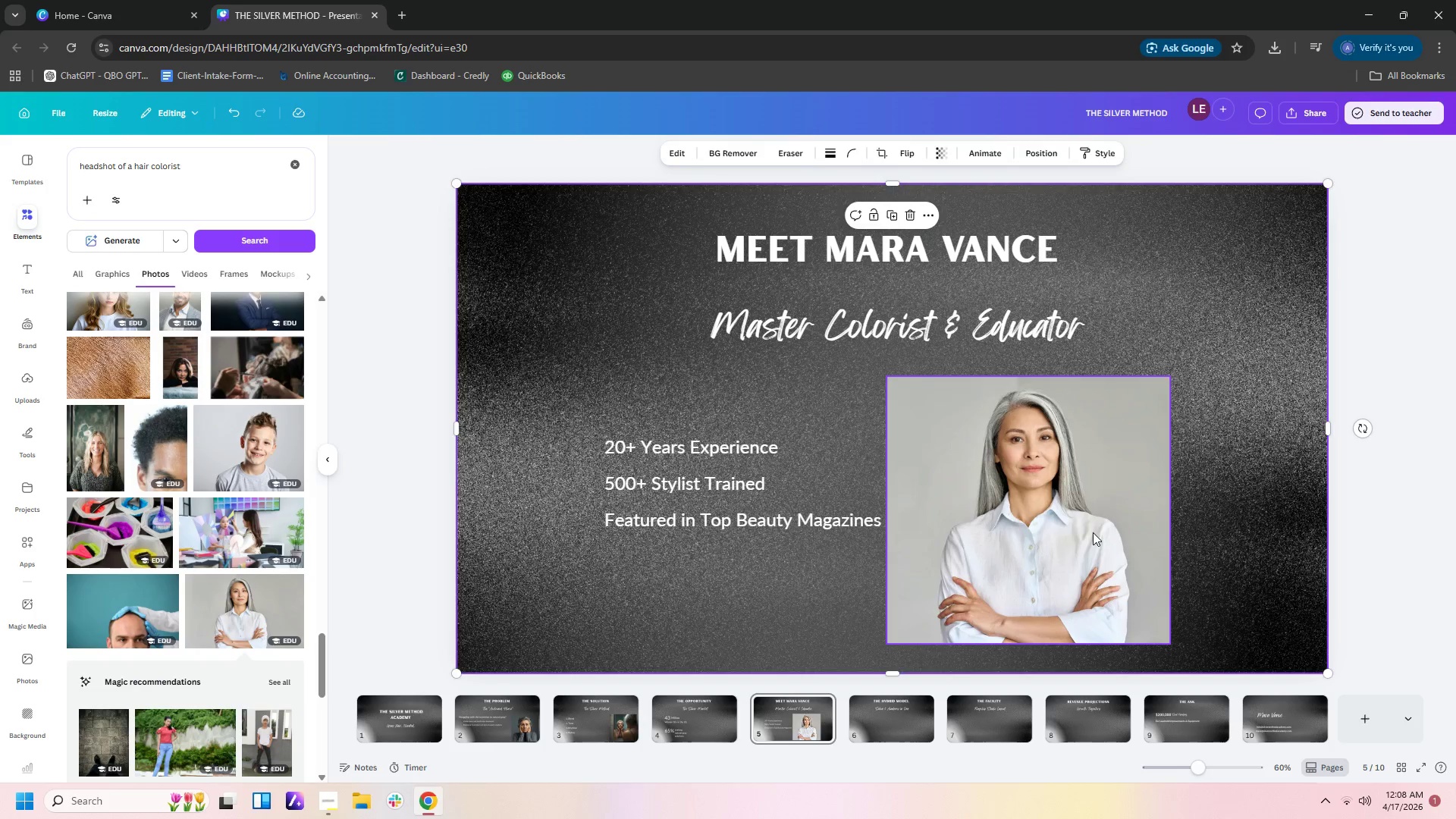 
left_click_drag(start_coordinate=[1093, 532], to_coordinate=[1148, 532])
 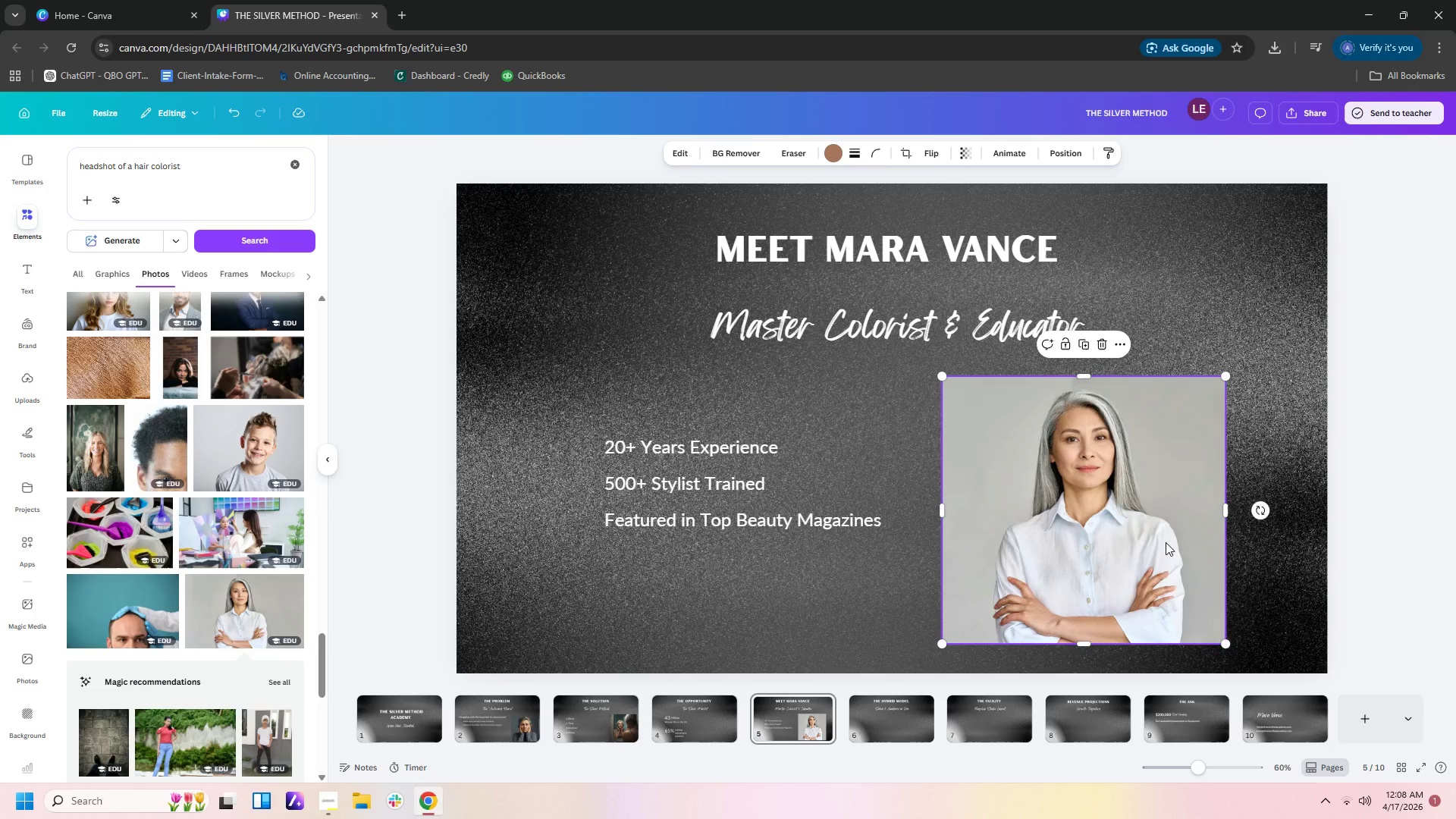 
wait(12.77)
 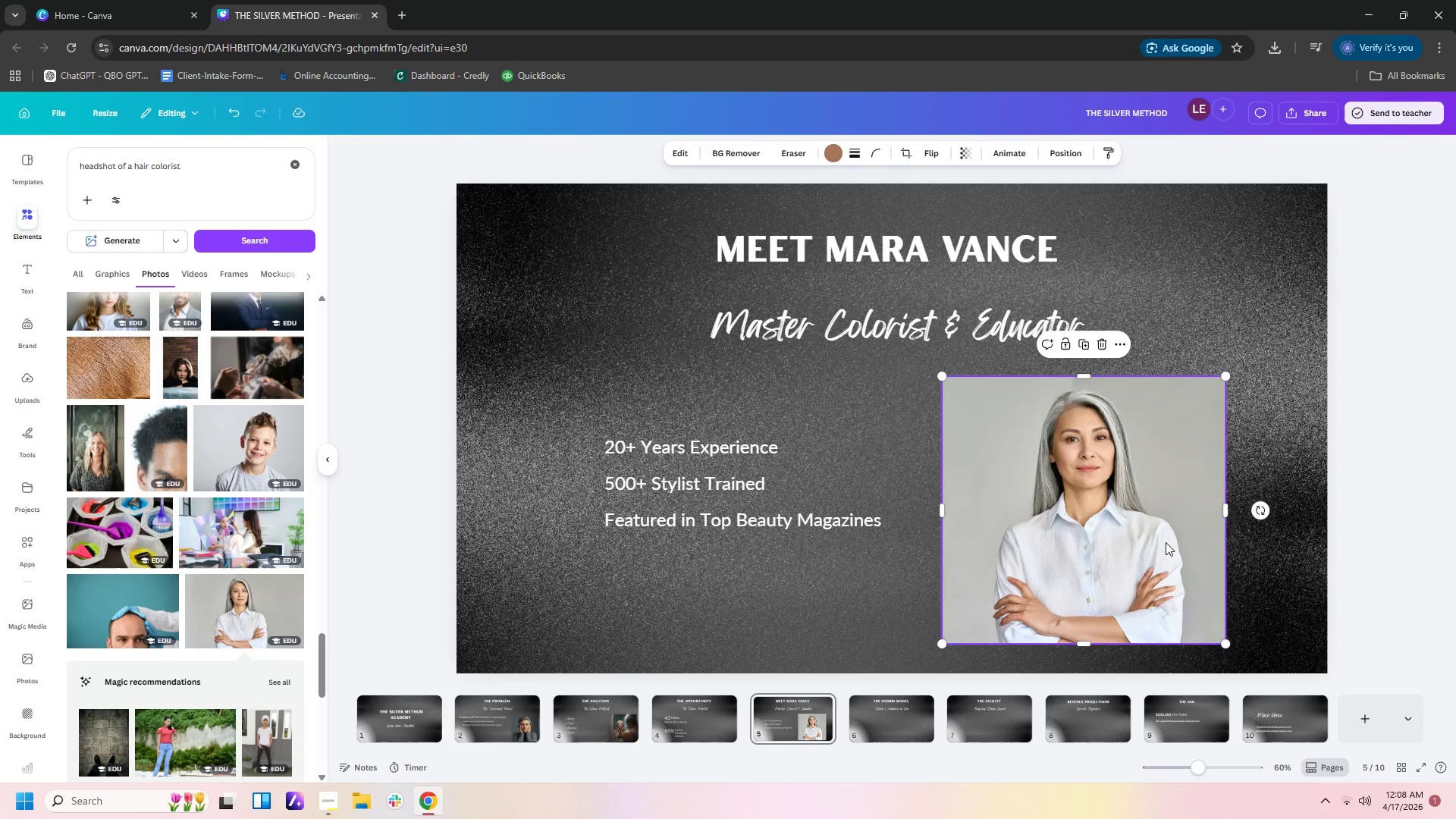 
scroll: coordinate [161, 407], scroll_direction: down, amount: 2.0
 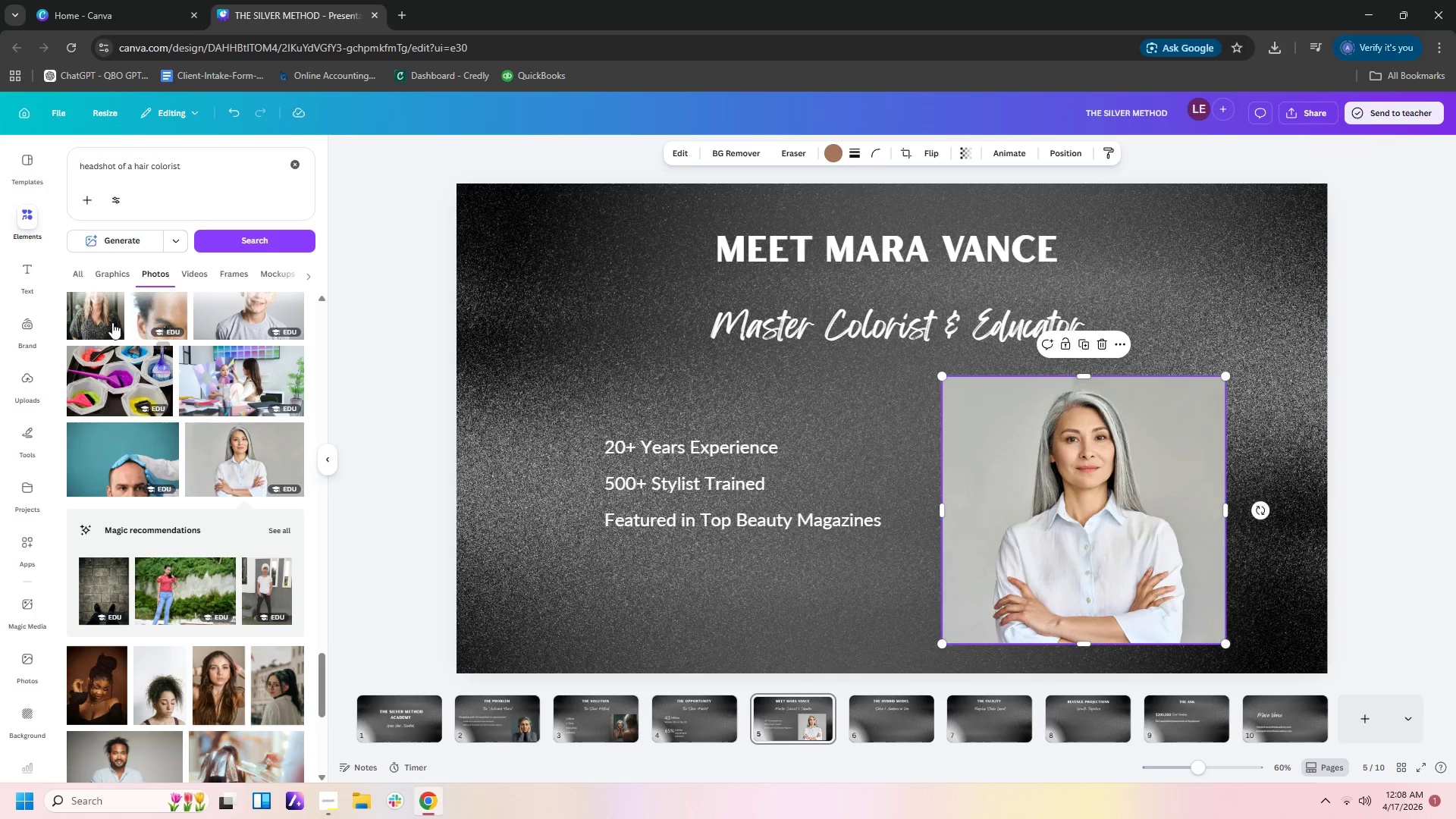 
left_click([109, 315])
 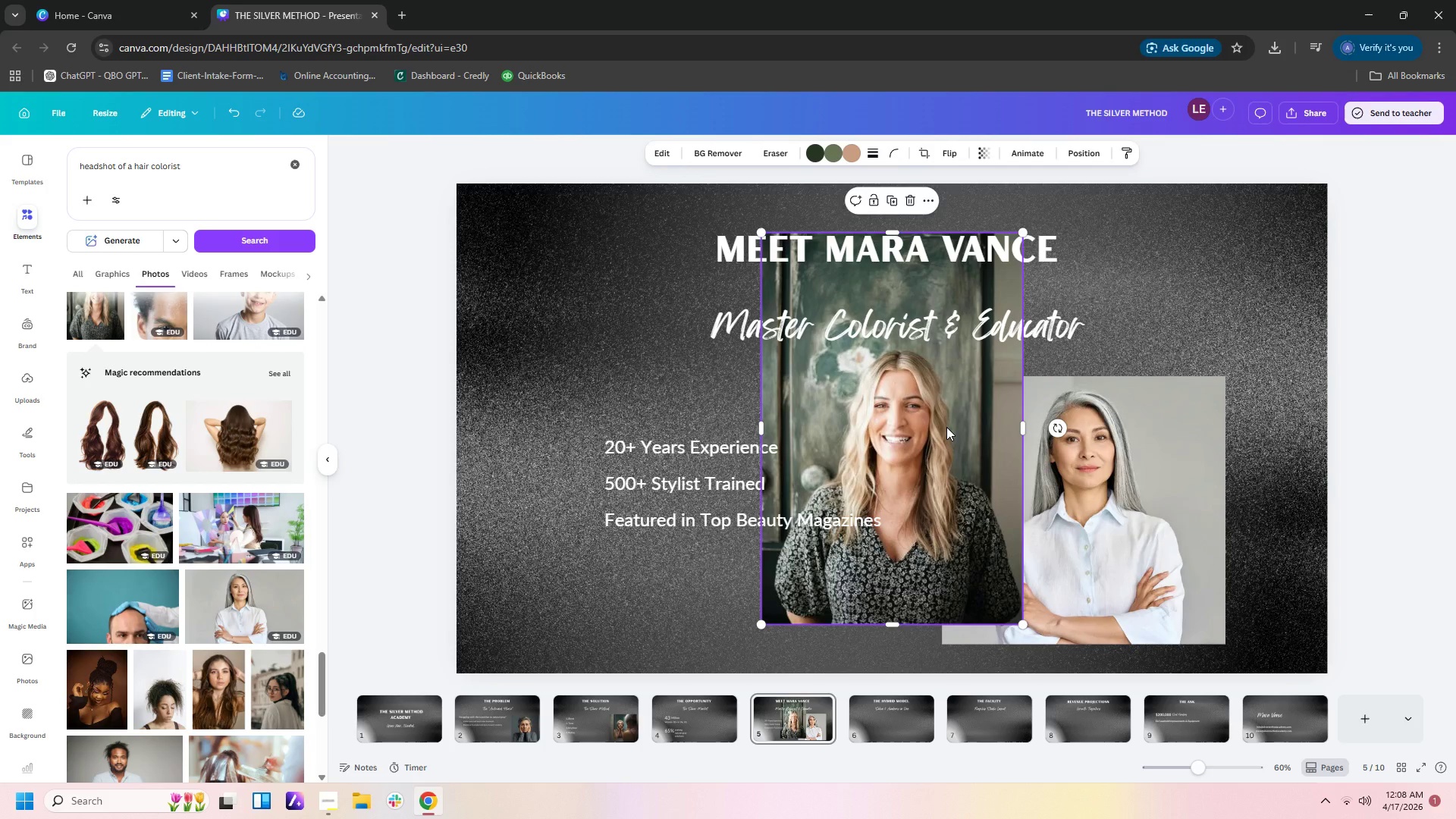 
left_click([946, 427])
 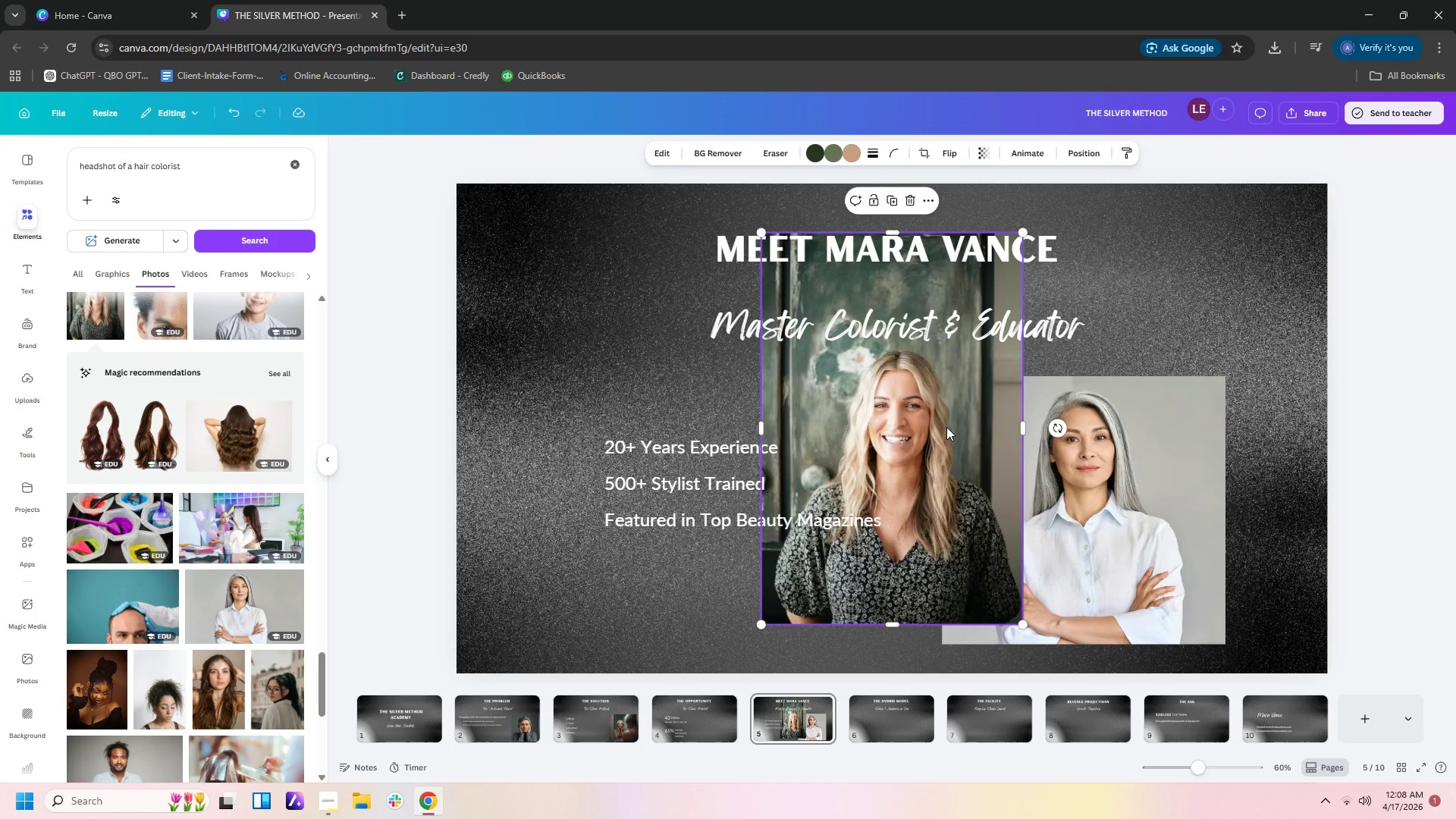 
key(Delete)
 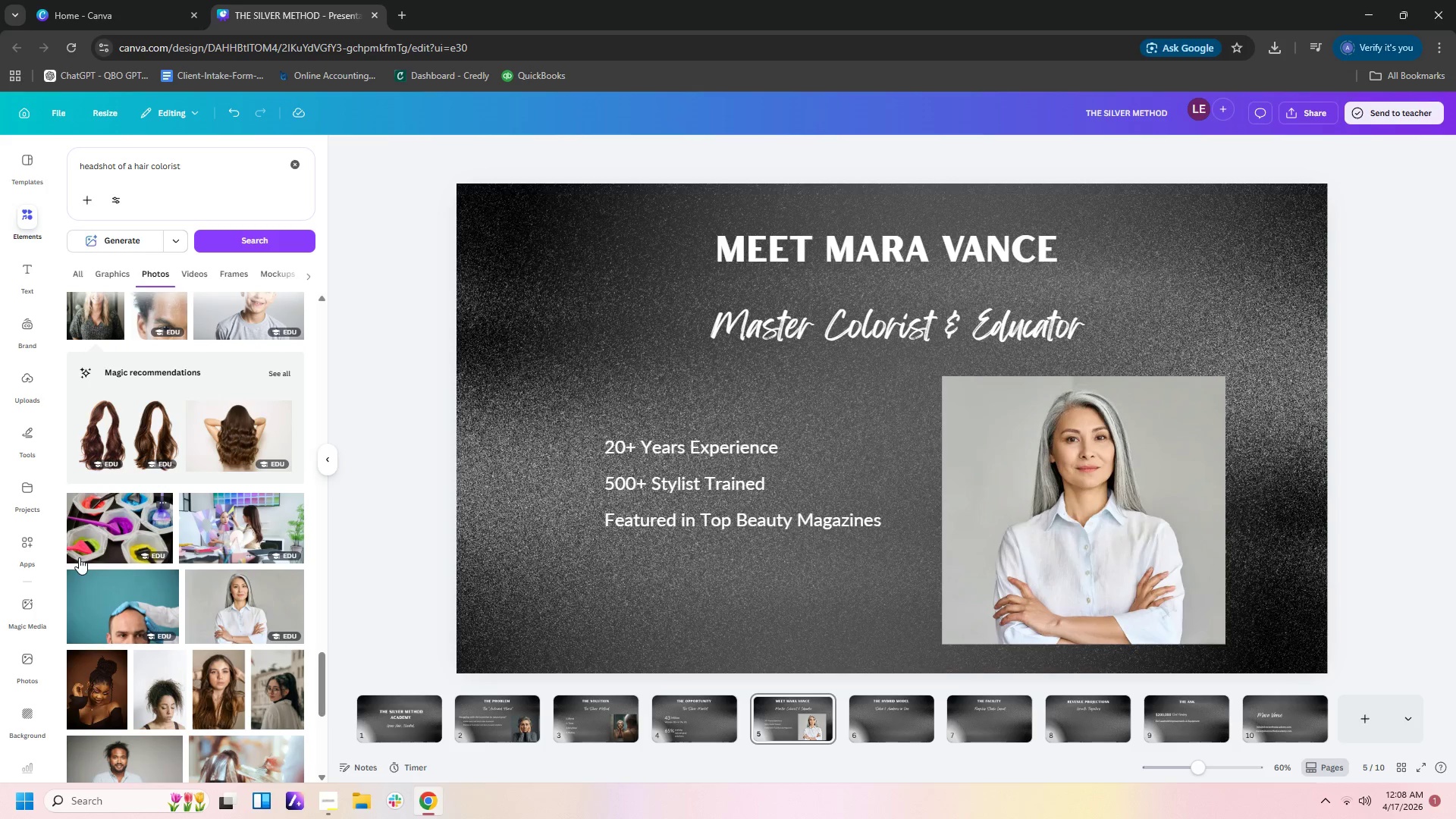 
scroll: coordinate [175, 412], scroll_direction: down, amount: 9.0
 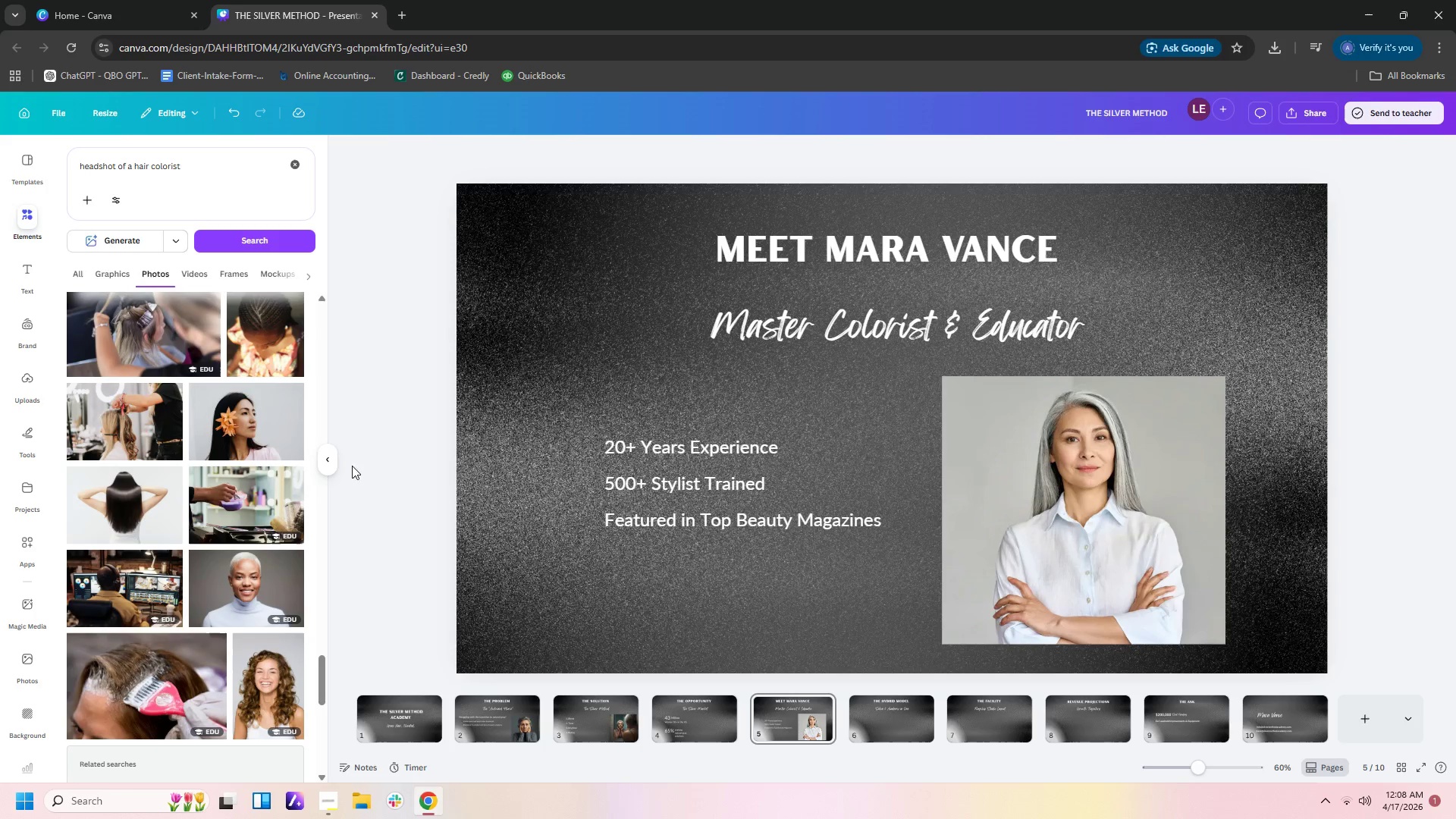 
left_click([426, 593])
 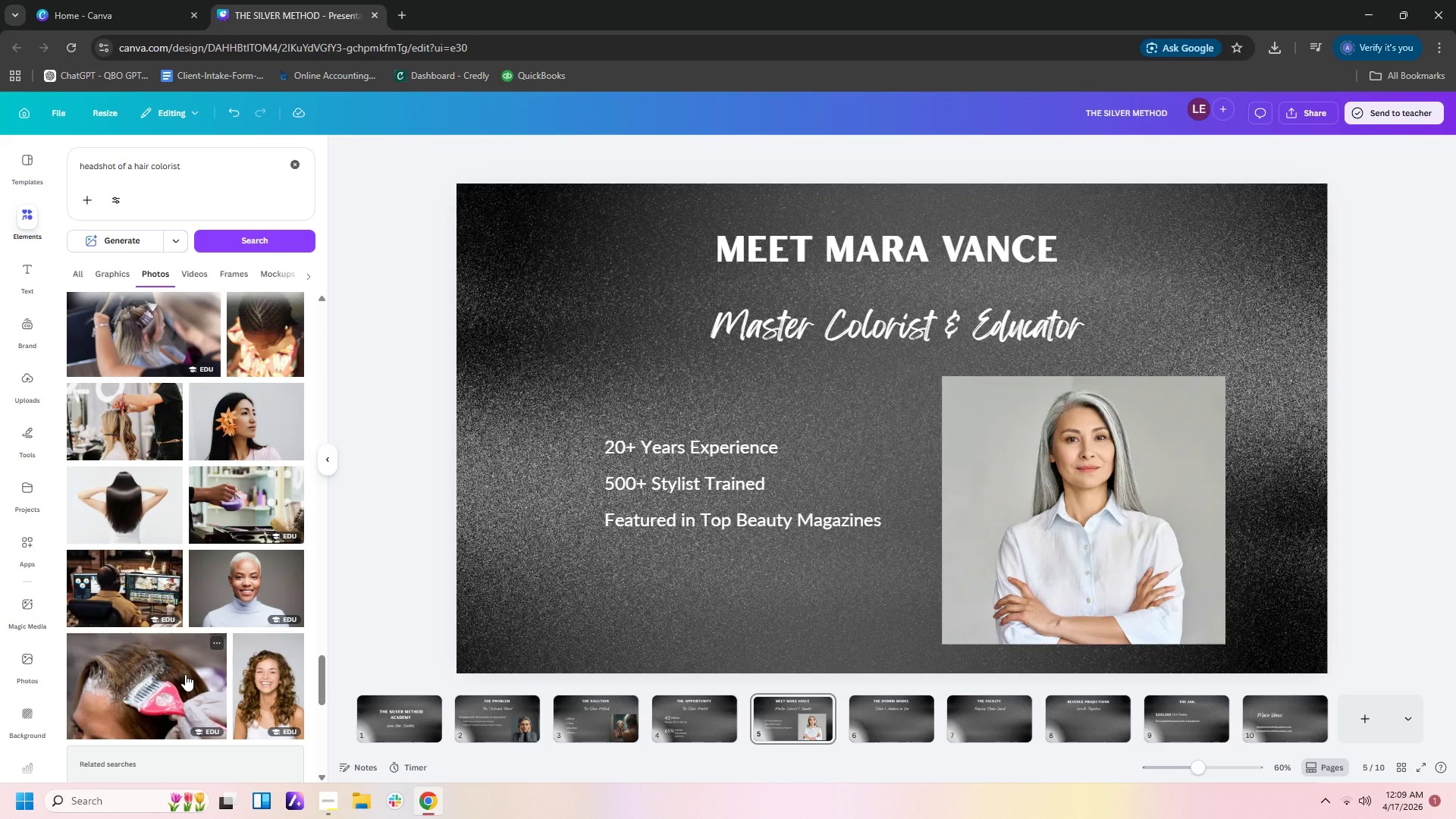 
wait(27.12)
 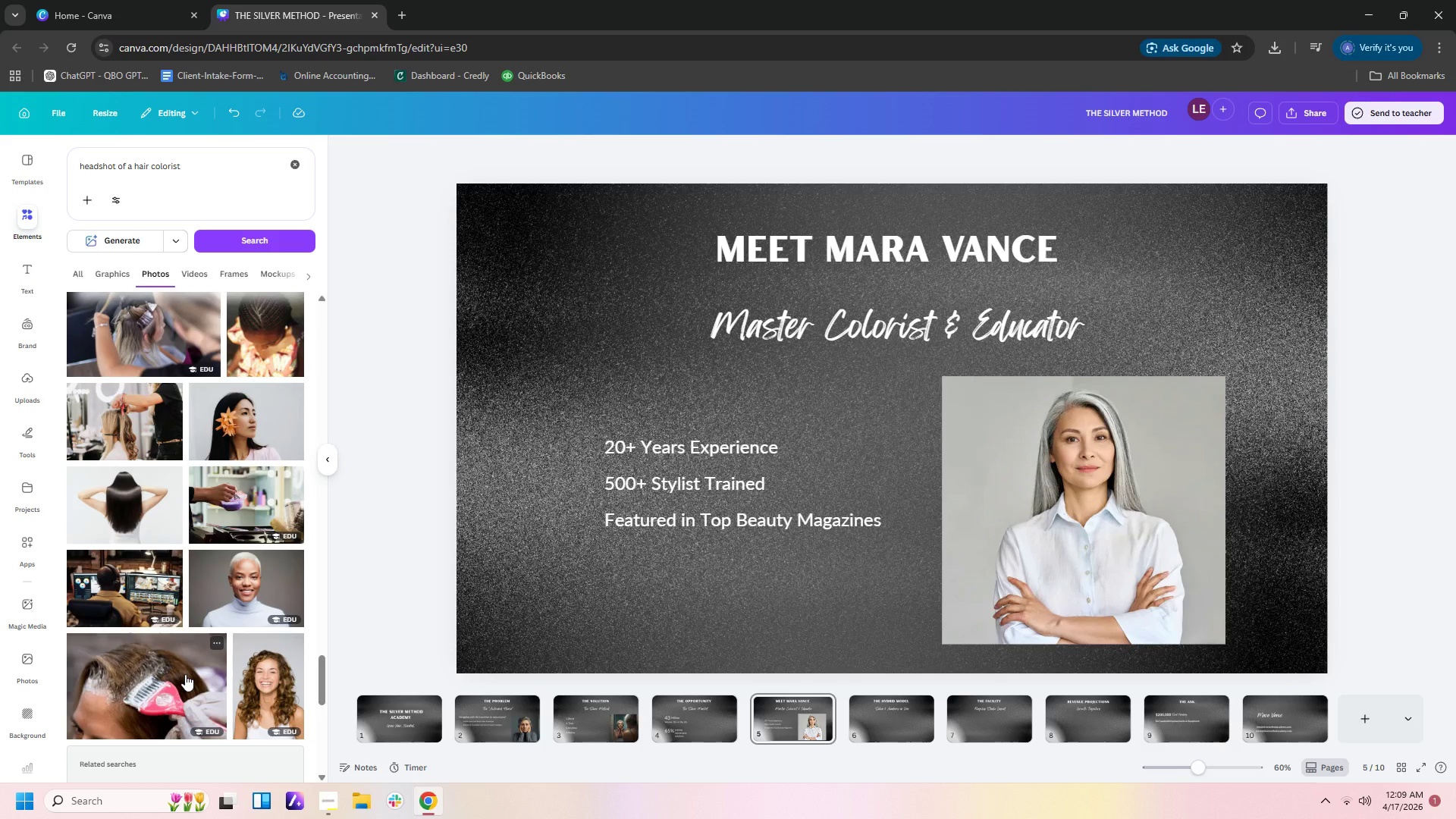 
left_click([928, 726])
 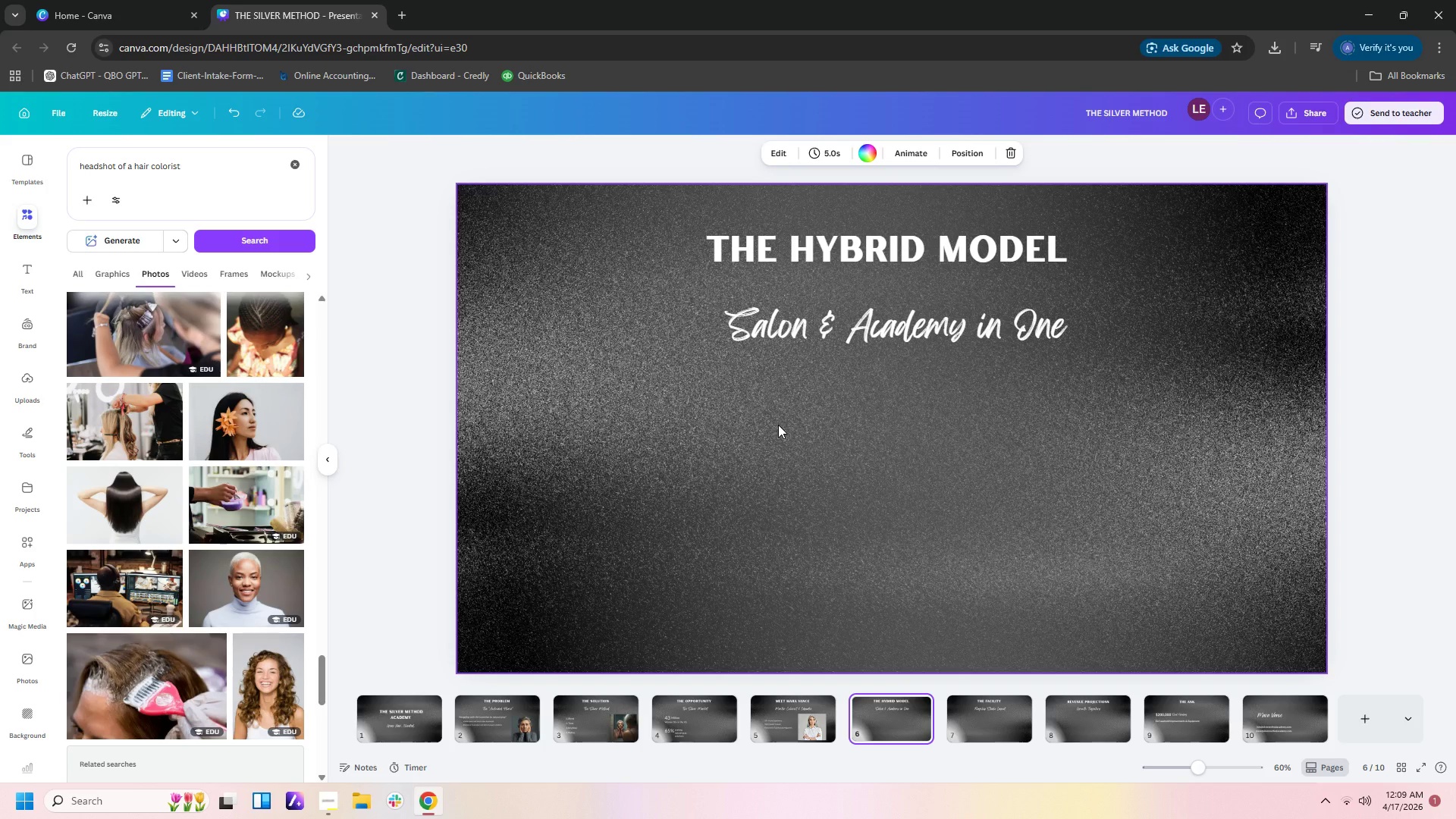 
wait(23.38)
 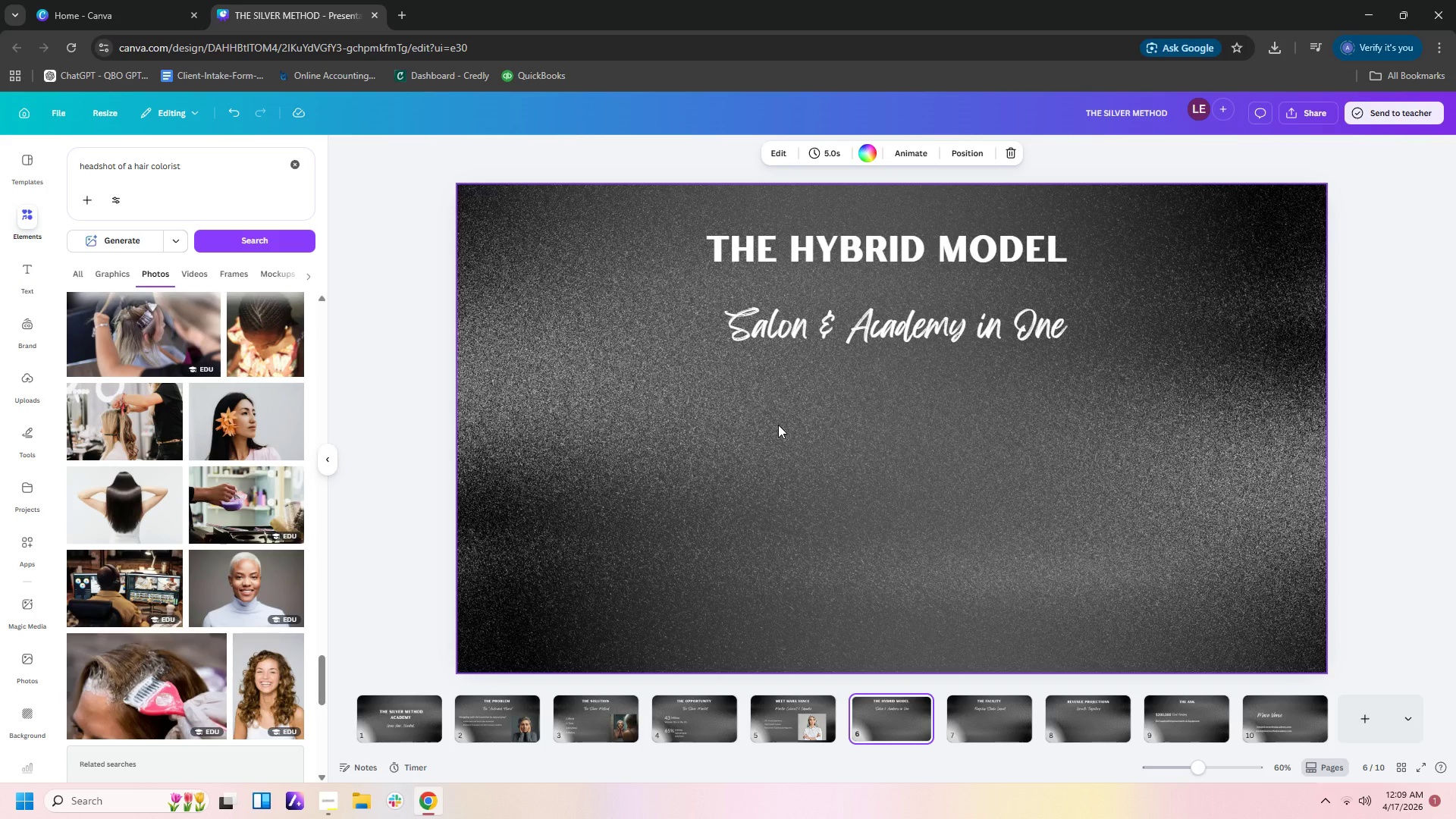 
left_click([714, 730])
 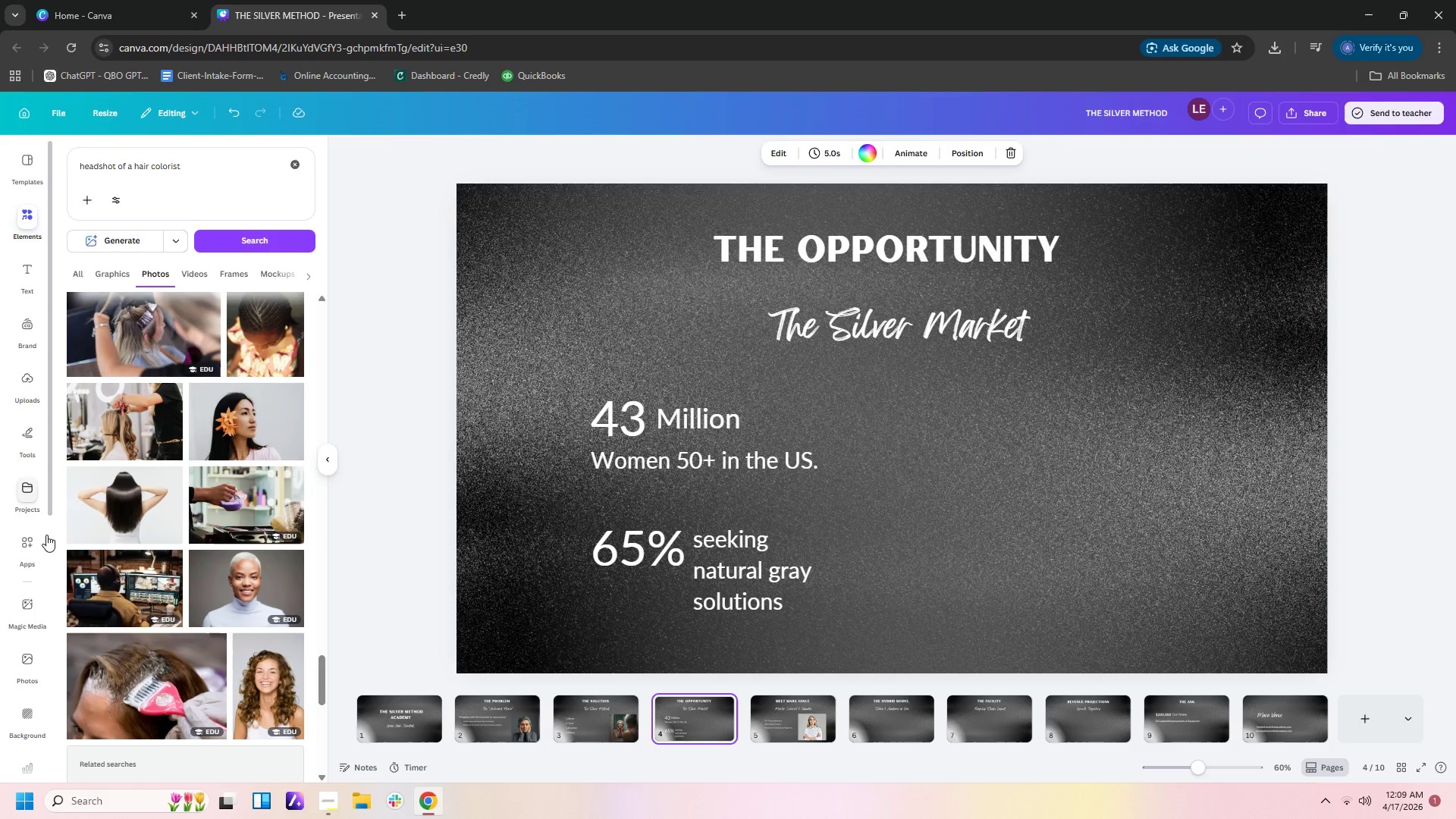 
left_click([33, 601])
 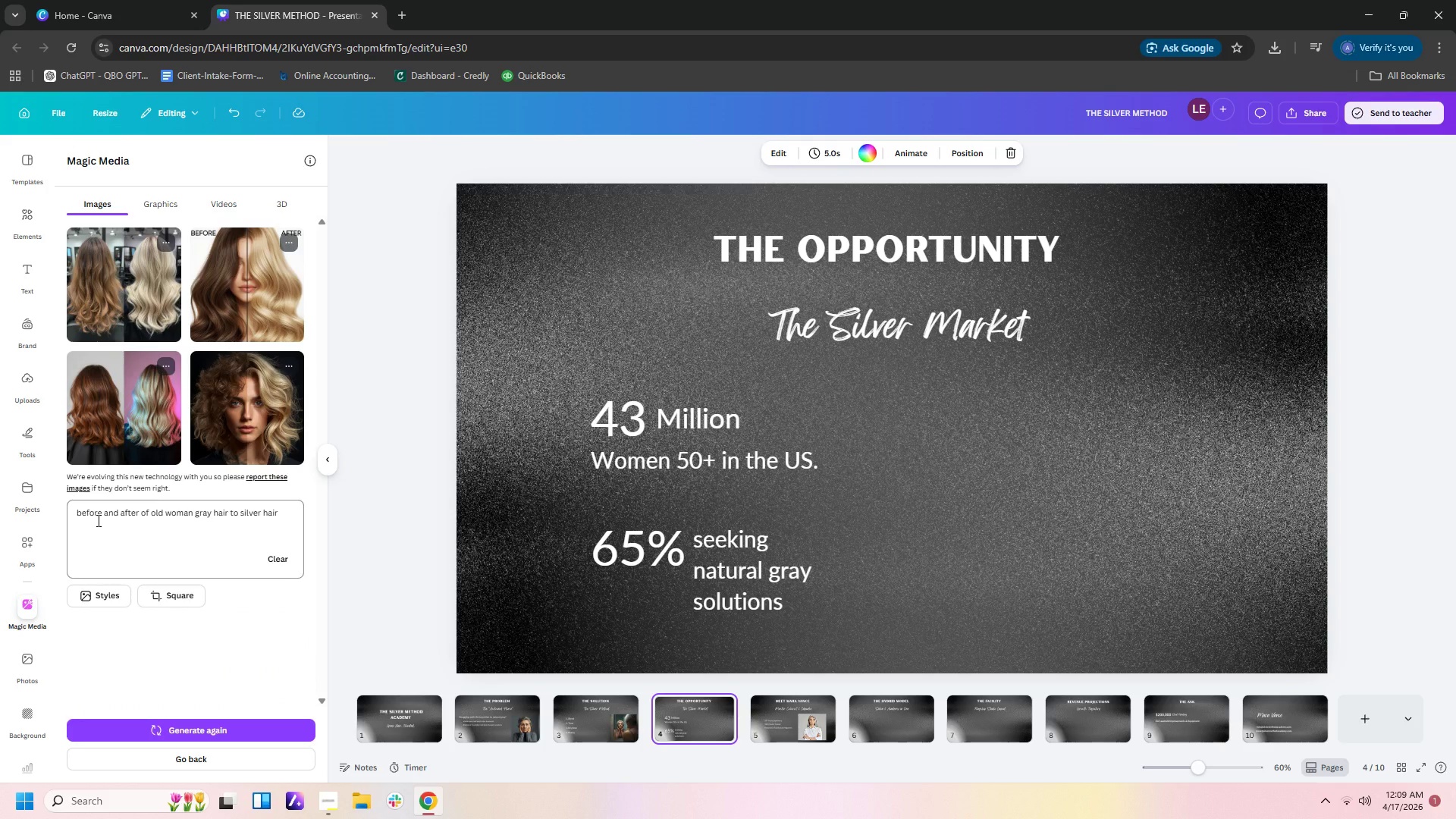 
wait(5.86)
 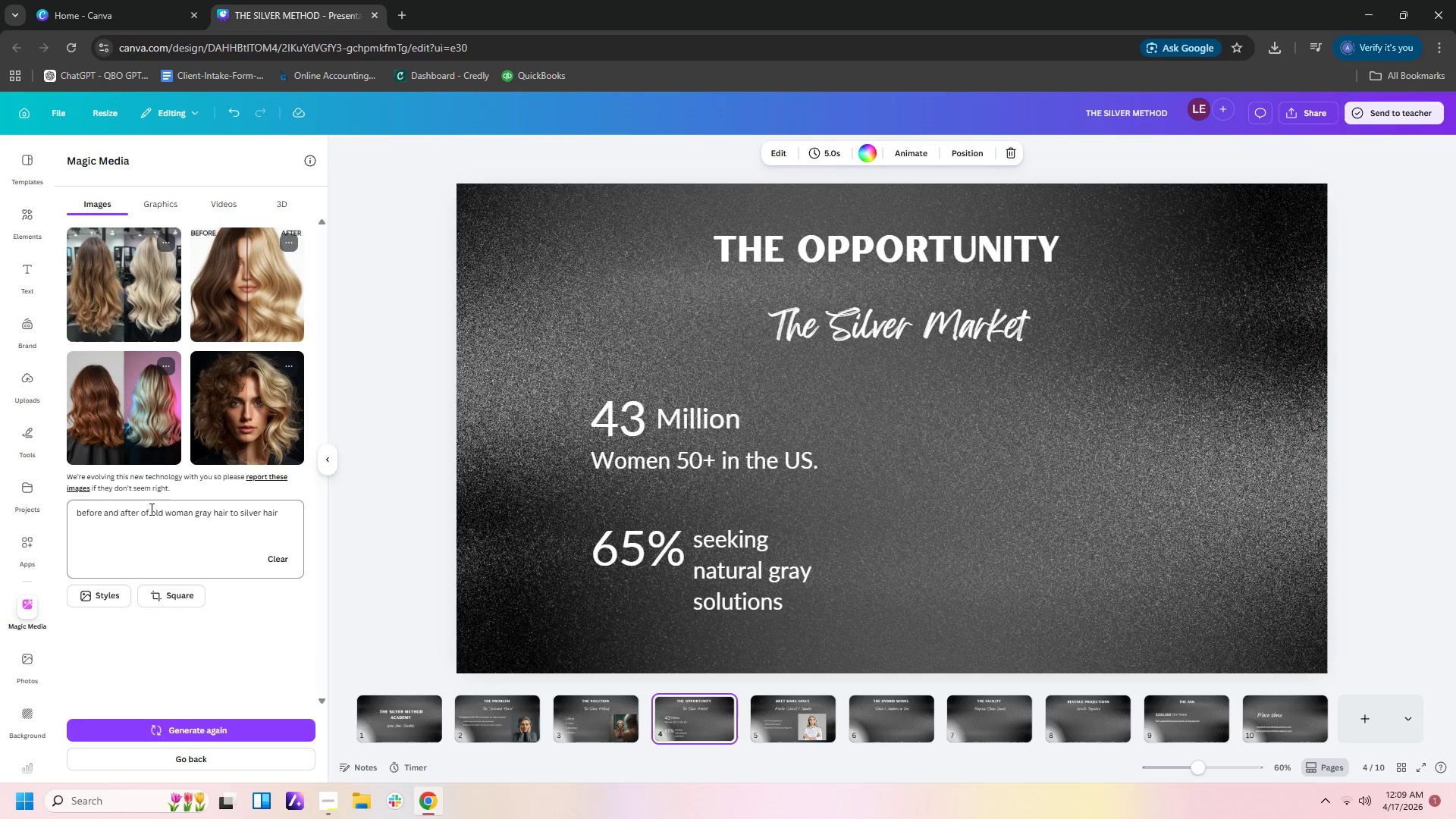 
left_click([76, 512])
 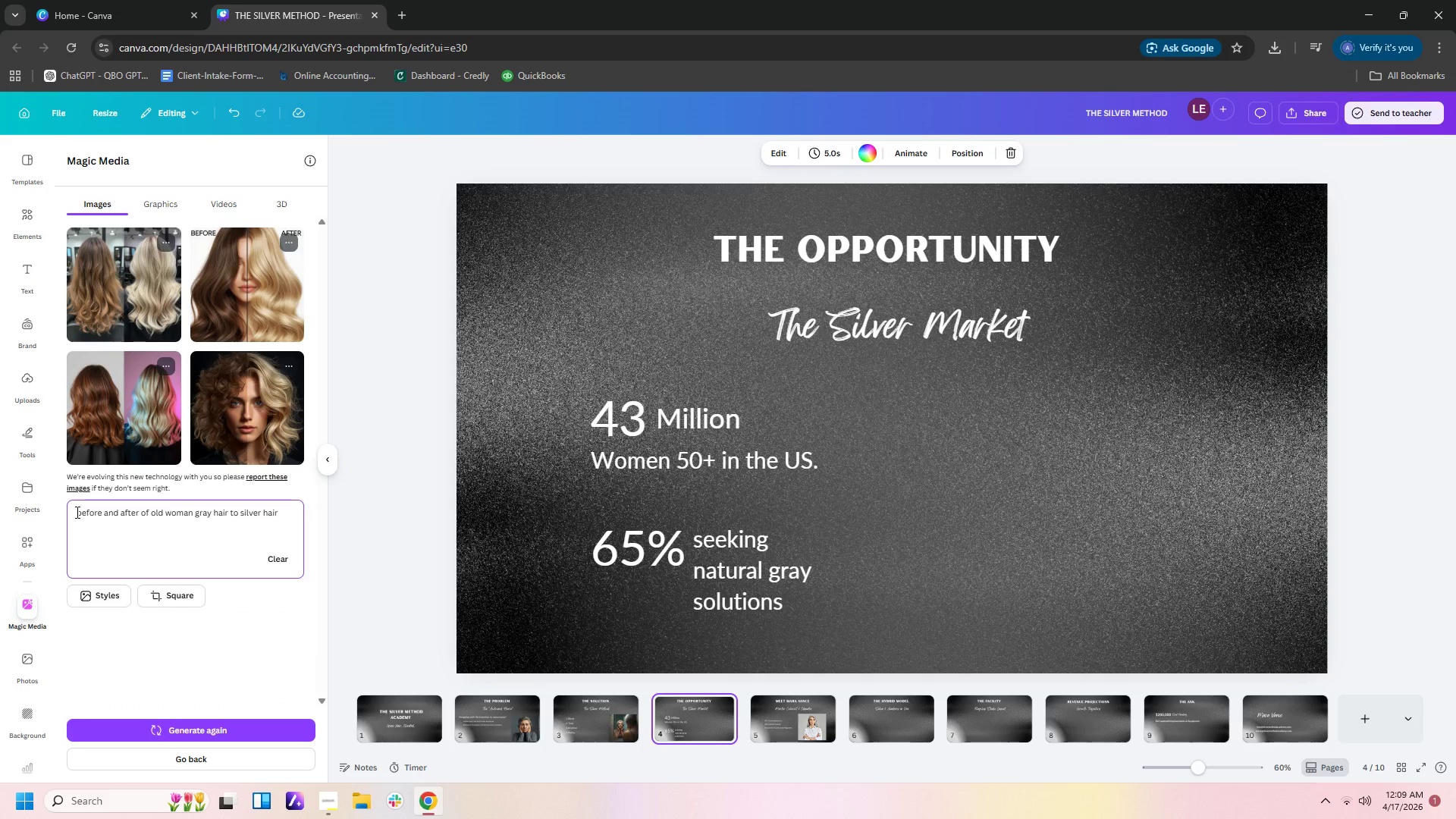 
type(3 transitiob )
key(Backspace)
key(Backspace)
type(n o )
key(Backspace)
type(f )
 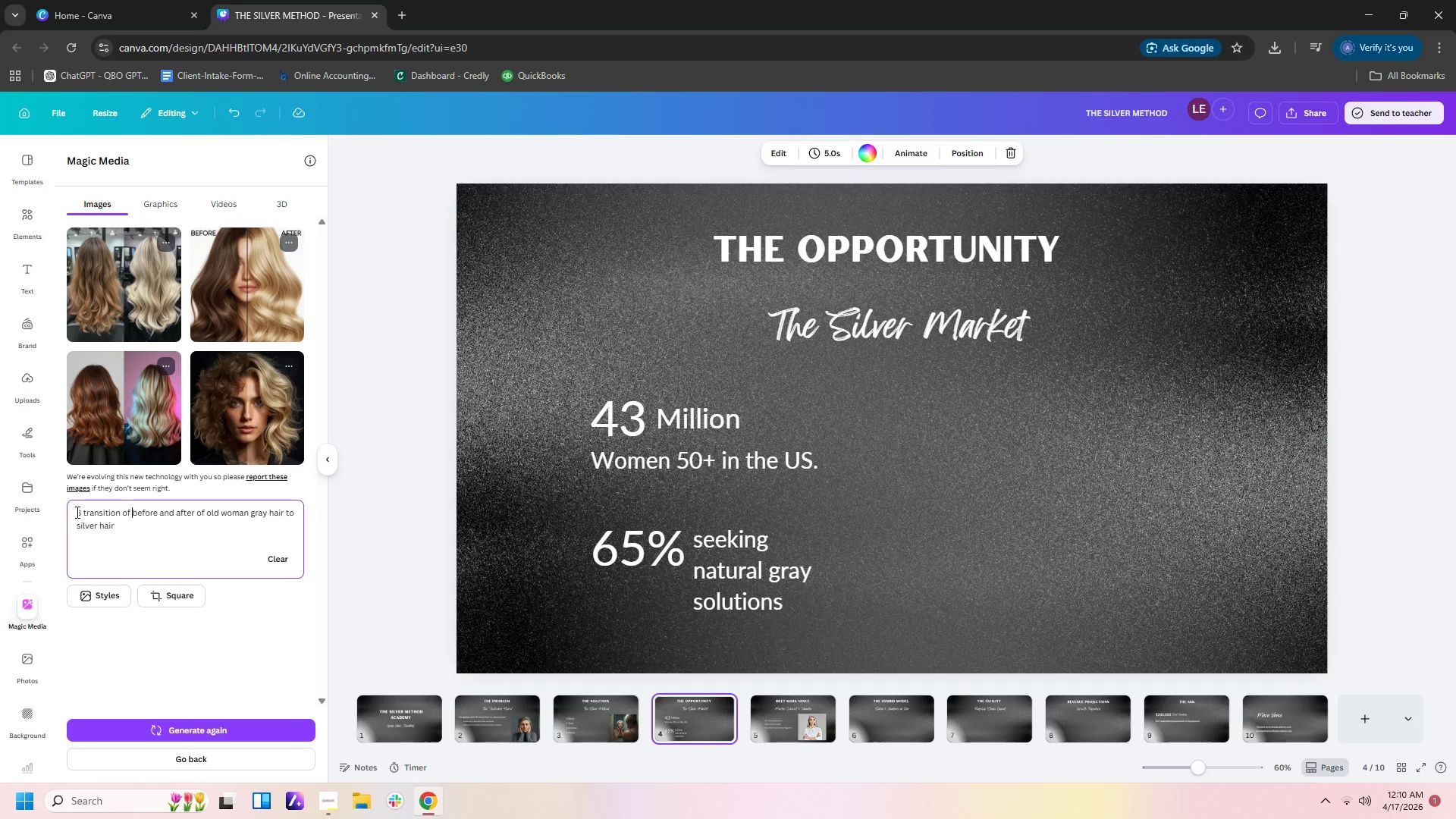 
wait(7.19)
 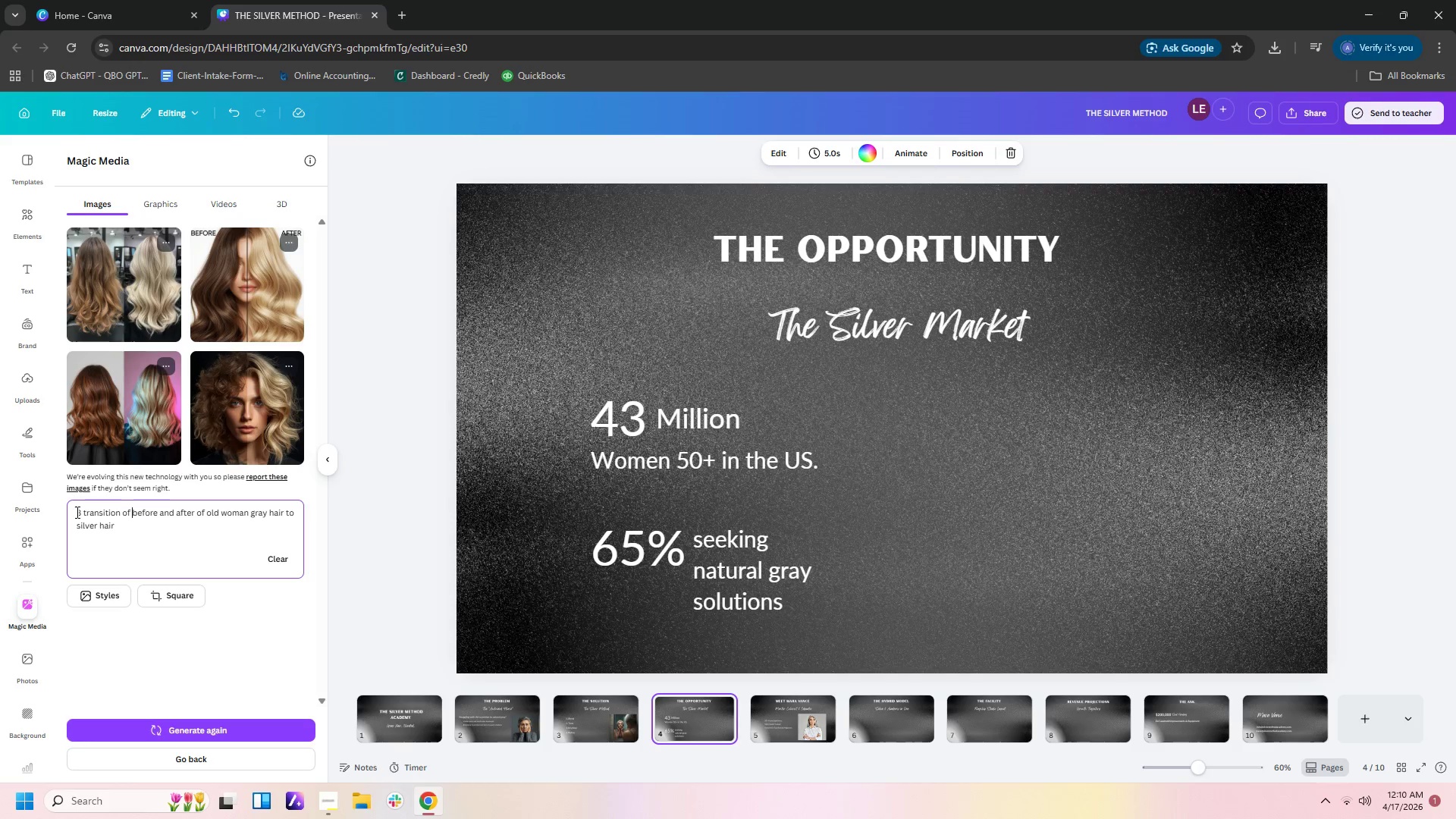 
key(Enter)
 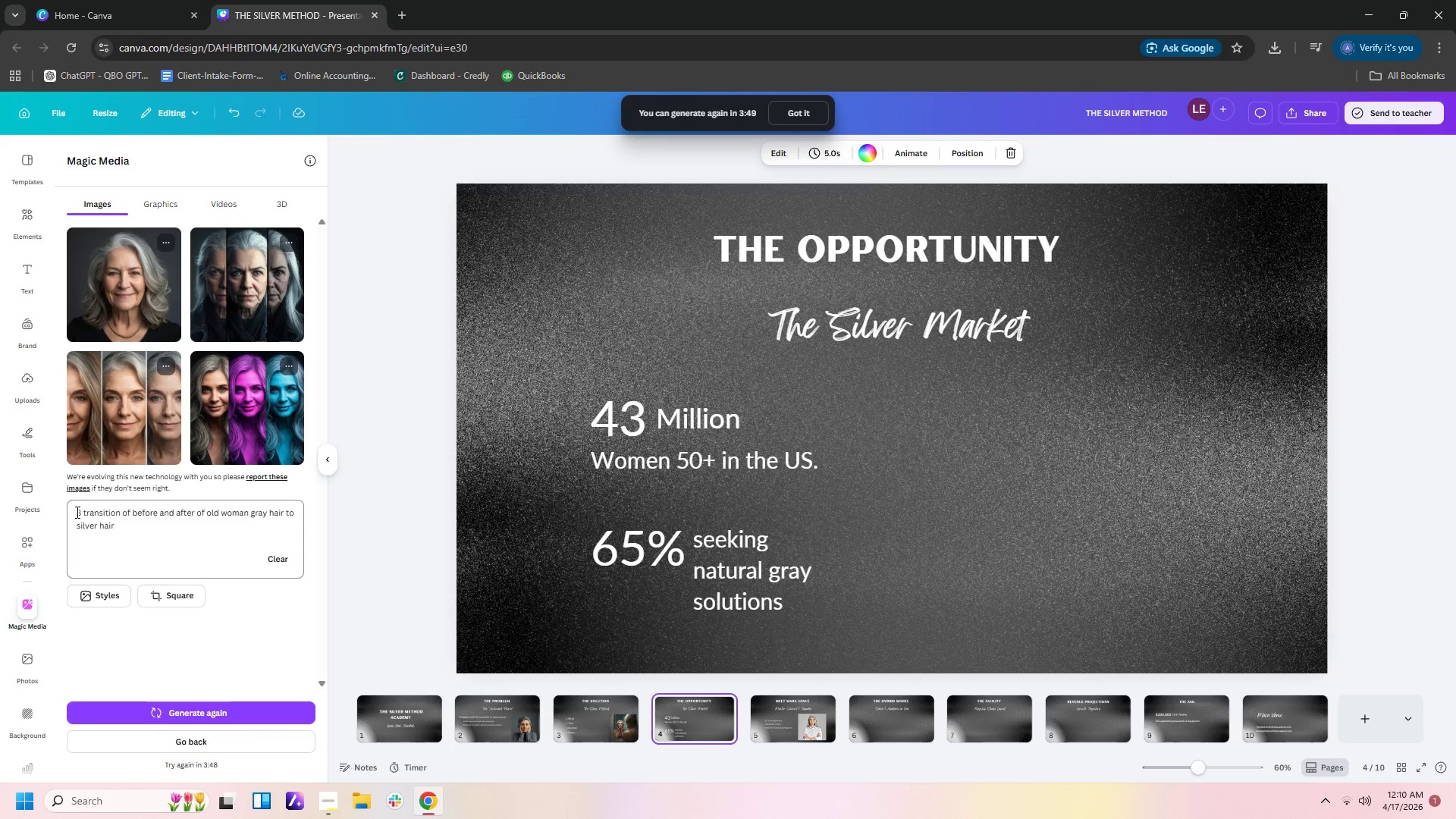 
wait(18.59)
 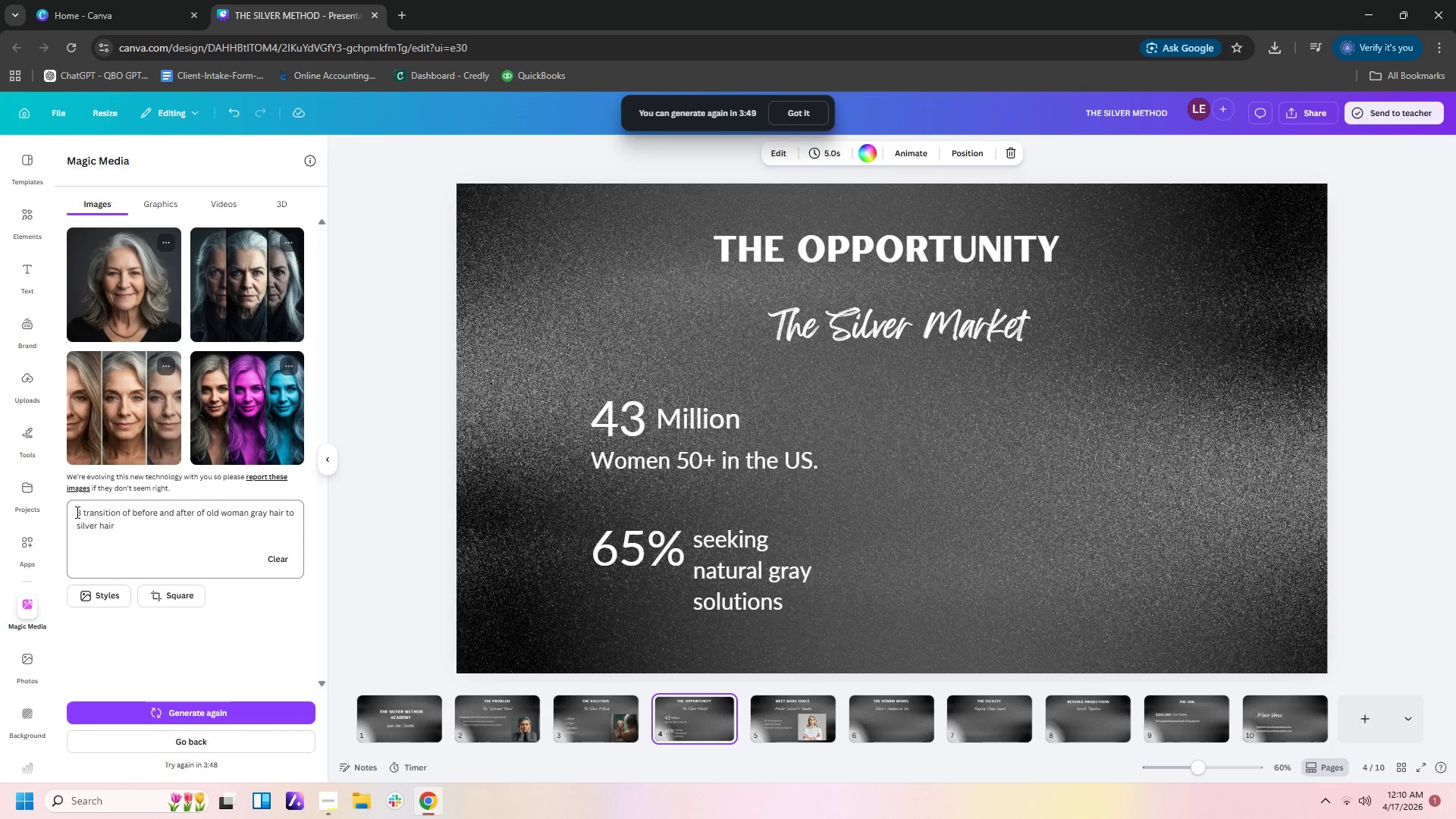 
left_click([100, 408])
 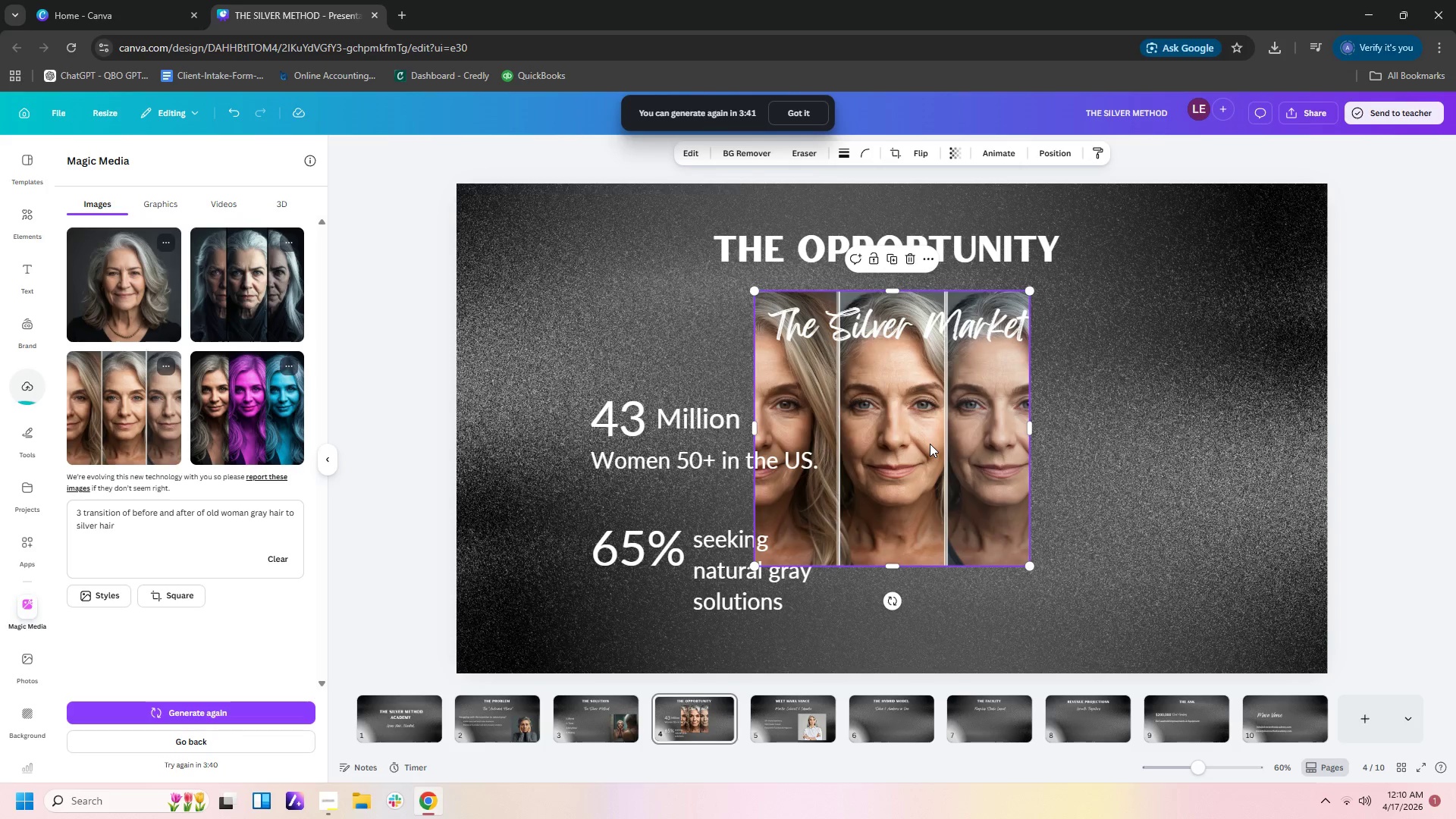 
left_click_drag(start_coordinate=[930, 441], to_coordinate=[1010, 516])
 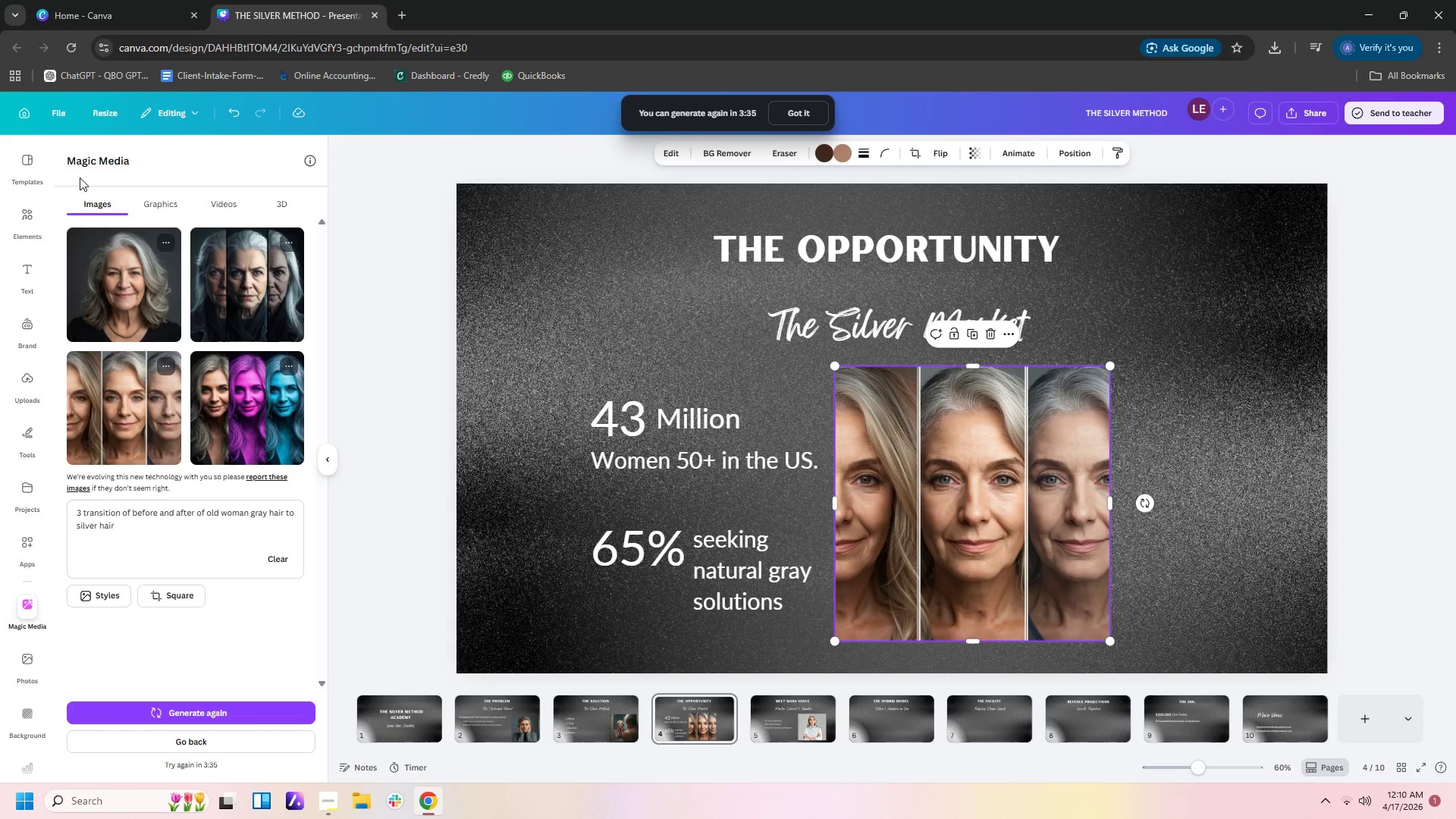 
left_click([135, 282])
 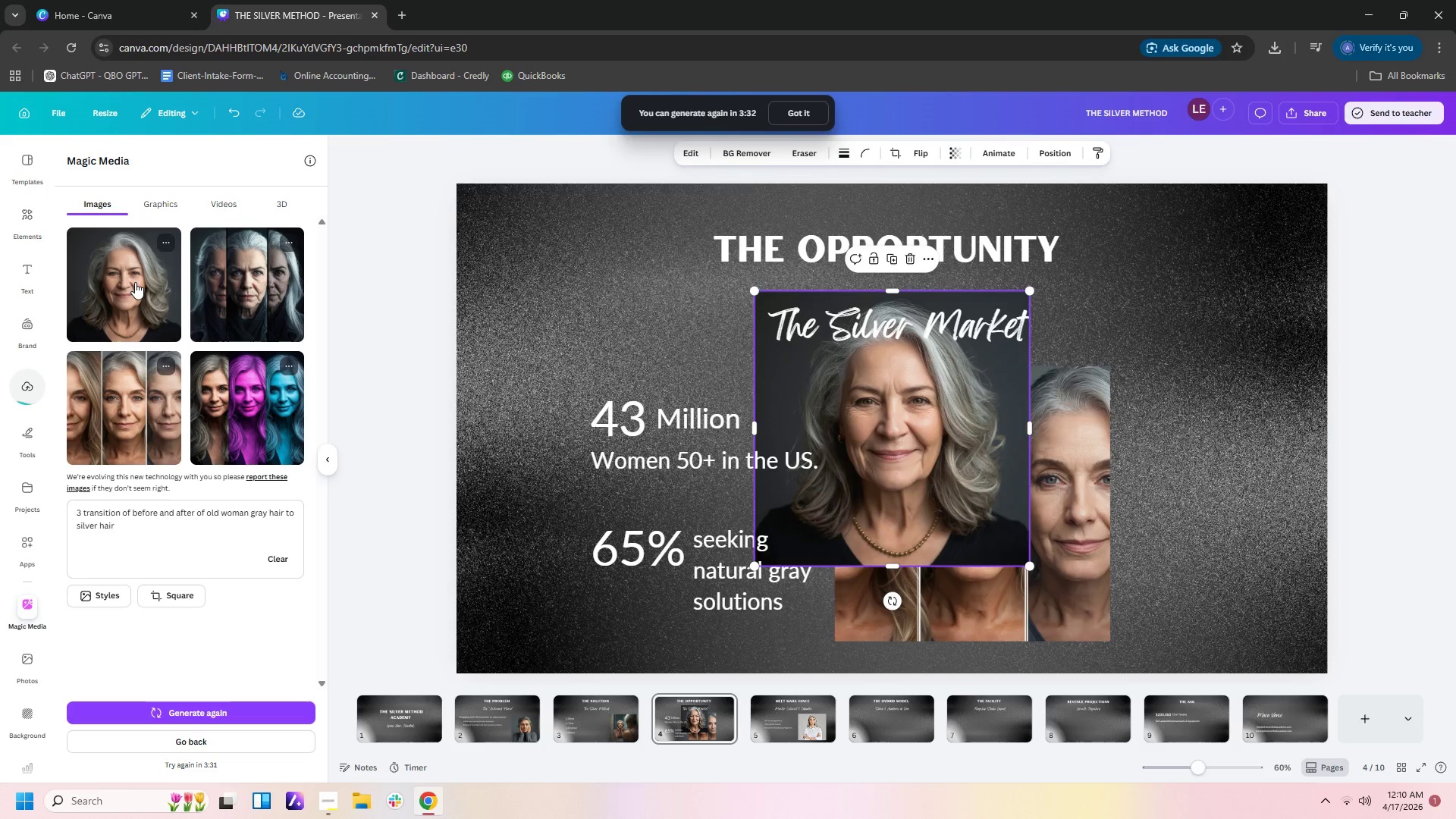 
left_click_drag(start_coordinate=[943, 499], to_coordinate=[1248, 554])
 